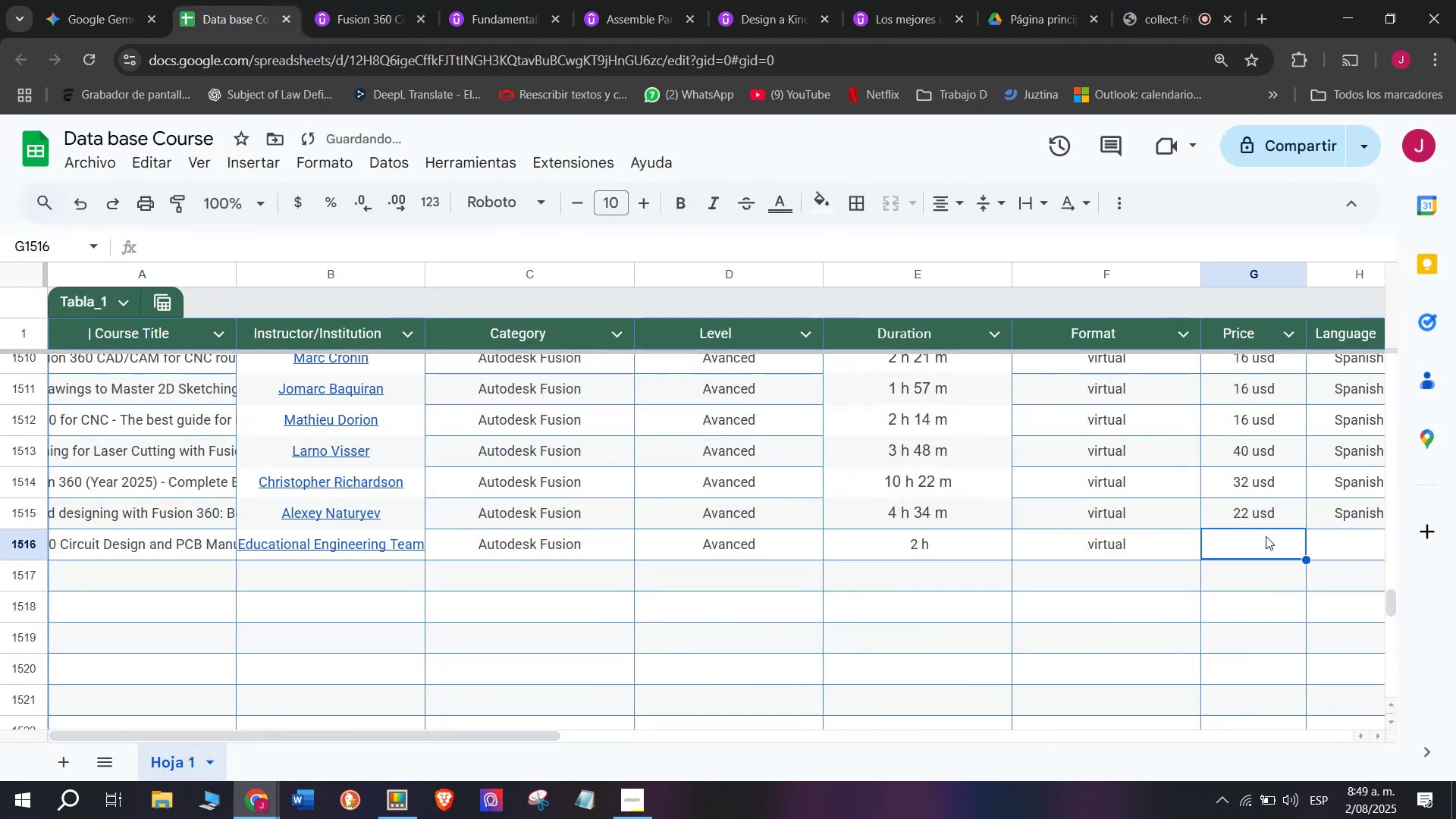 
key(Z)
 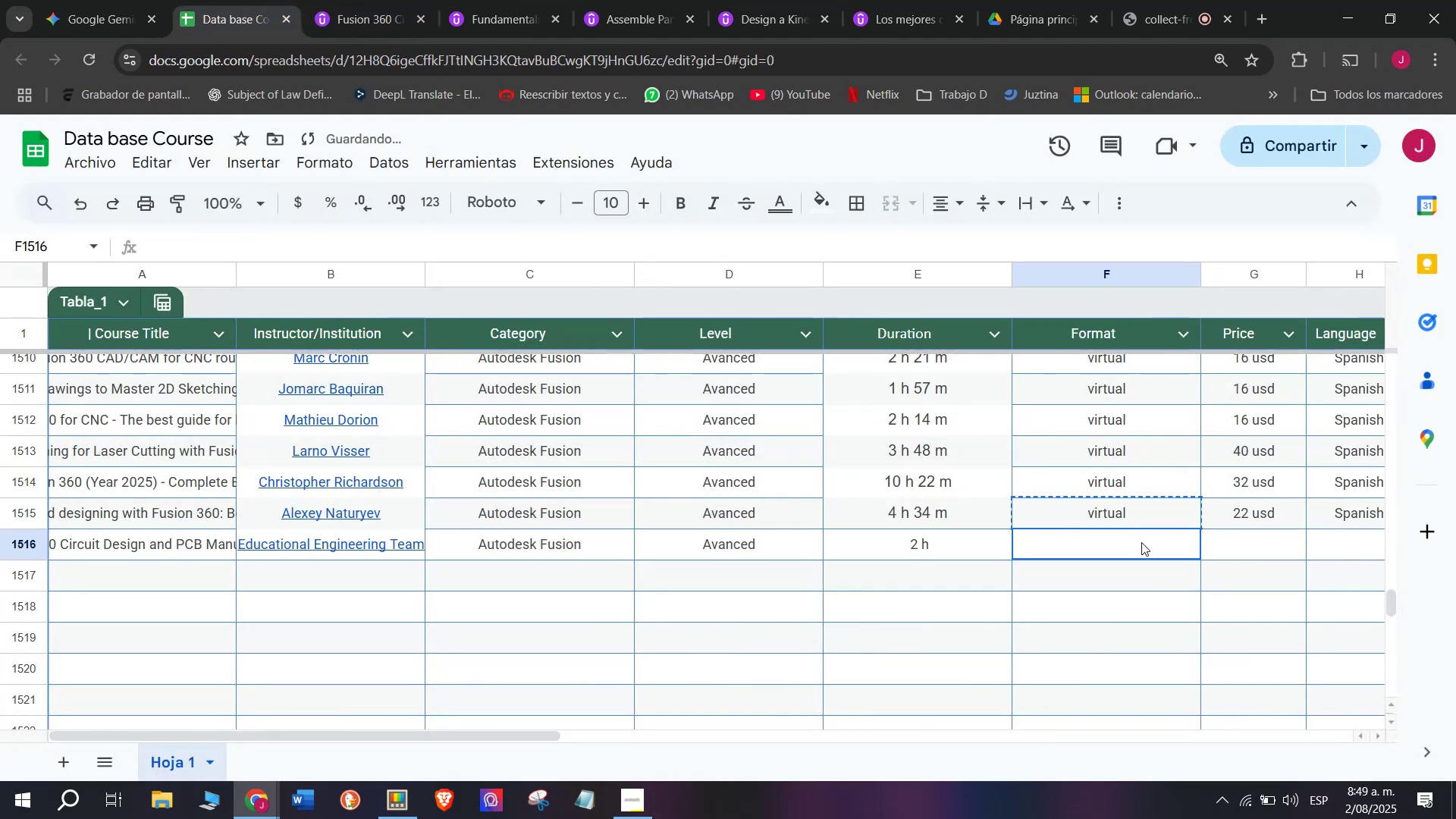 
key(Control+V)
 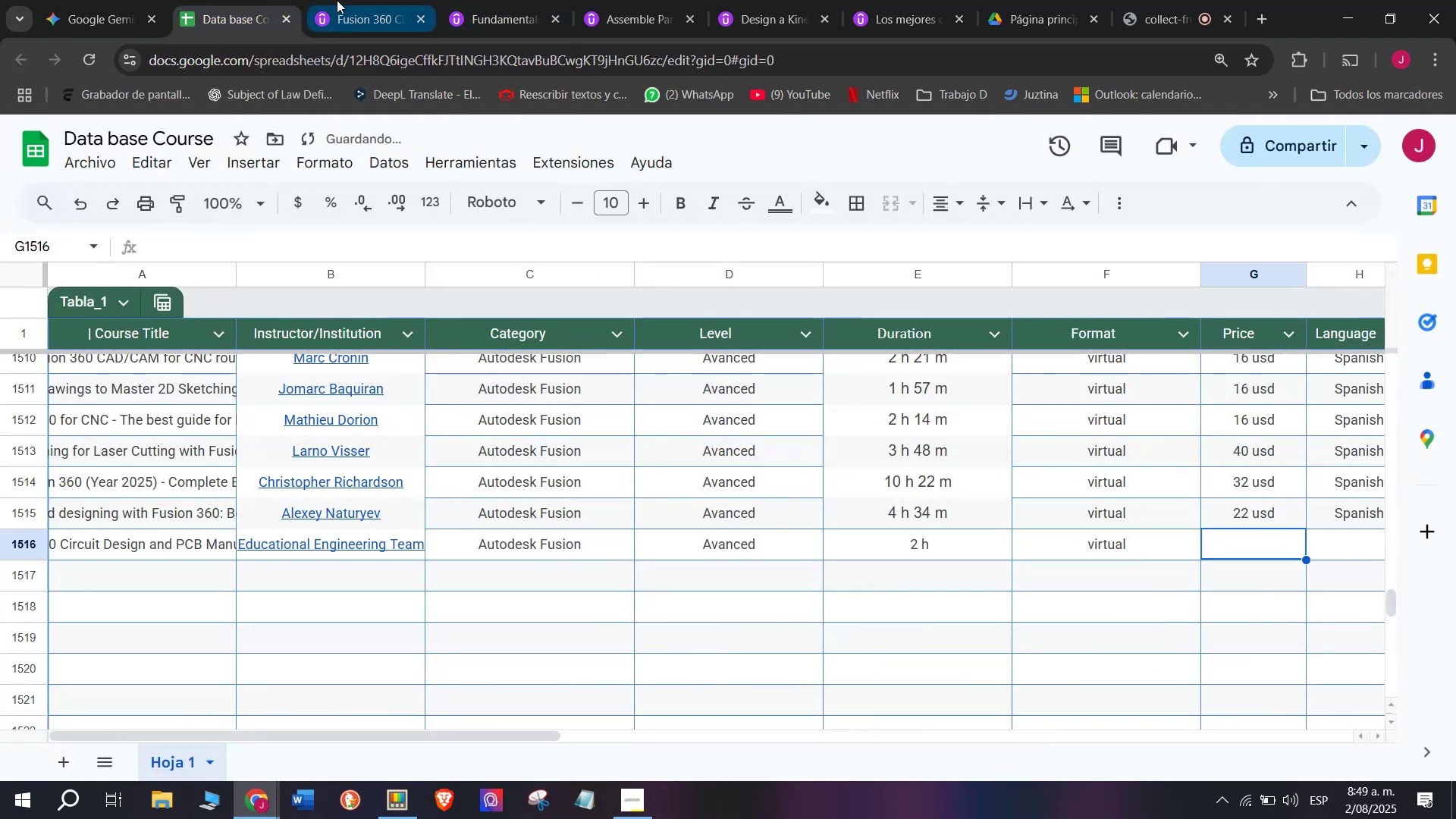 
left_click([338, 0])
 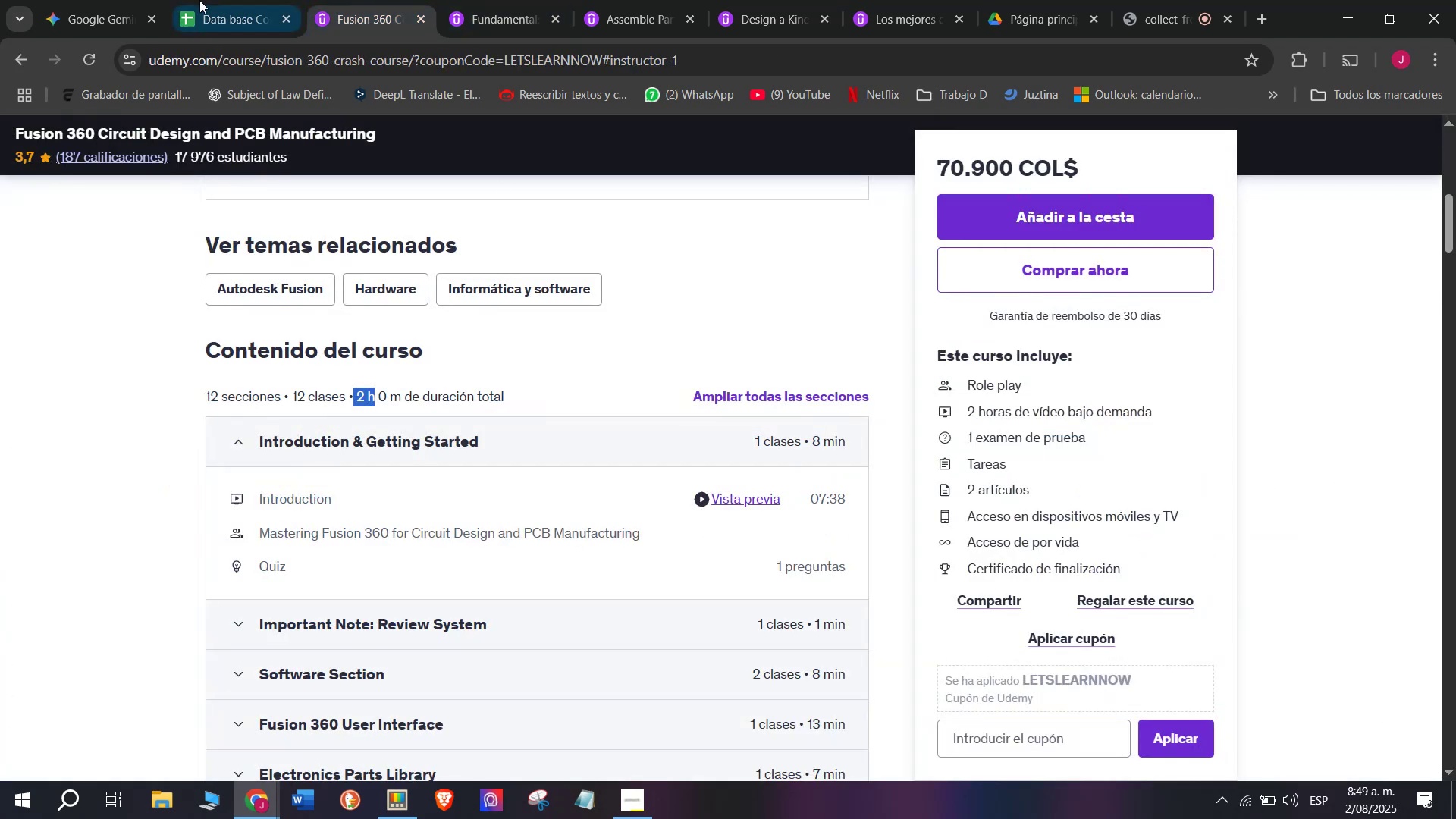 
left_click([221, 0])
 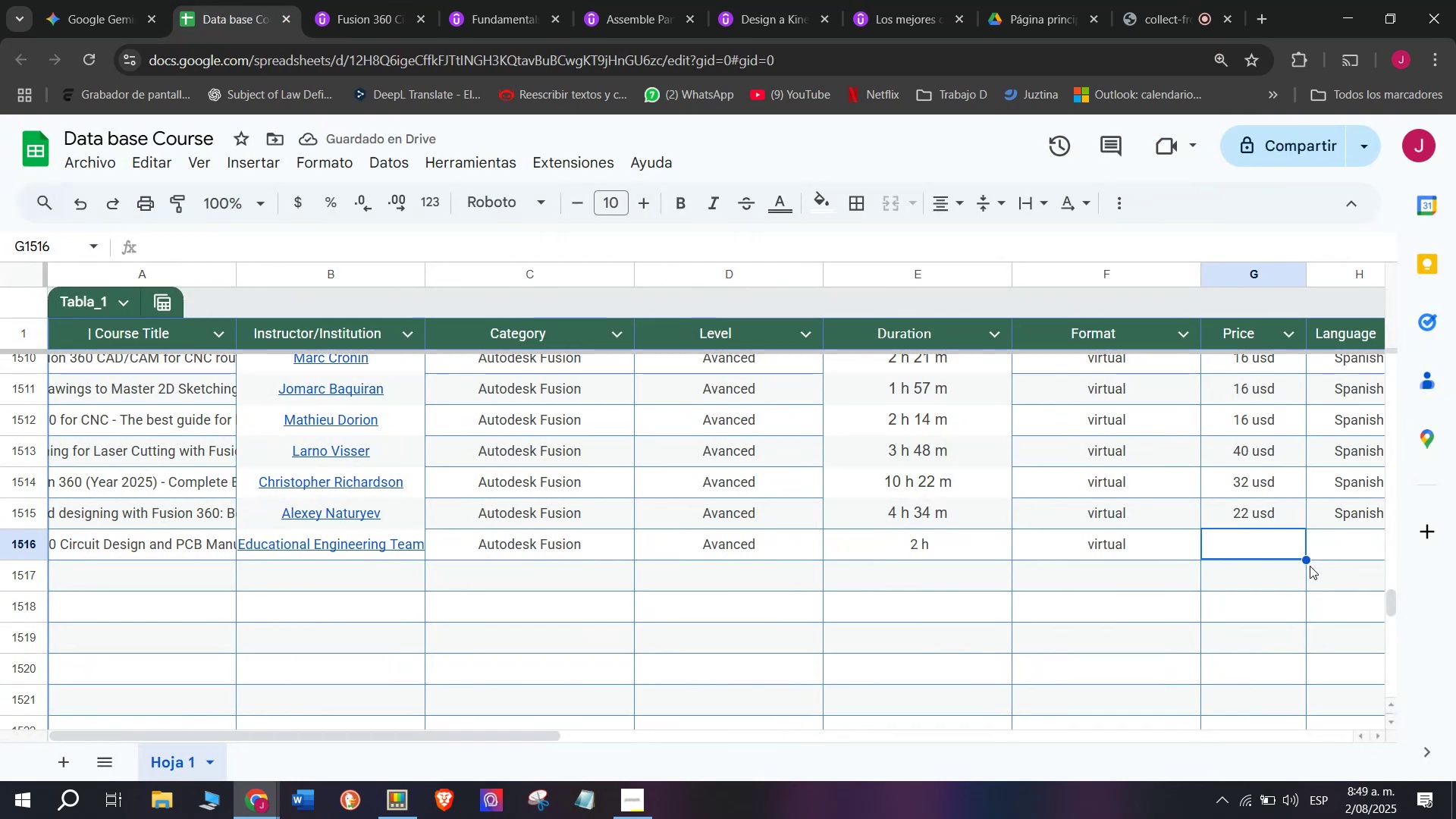 
type(16)
key(Backspace)
type(7 usd[Break])
 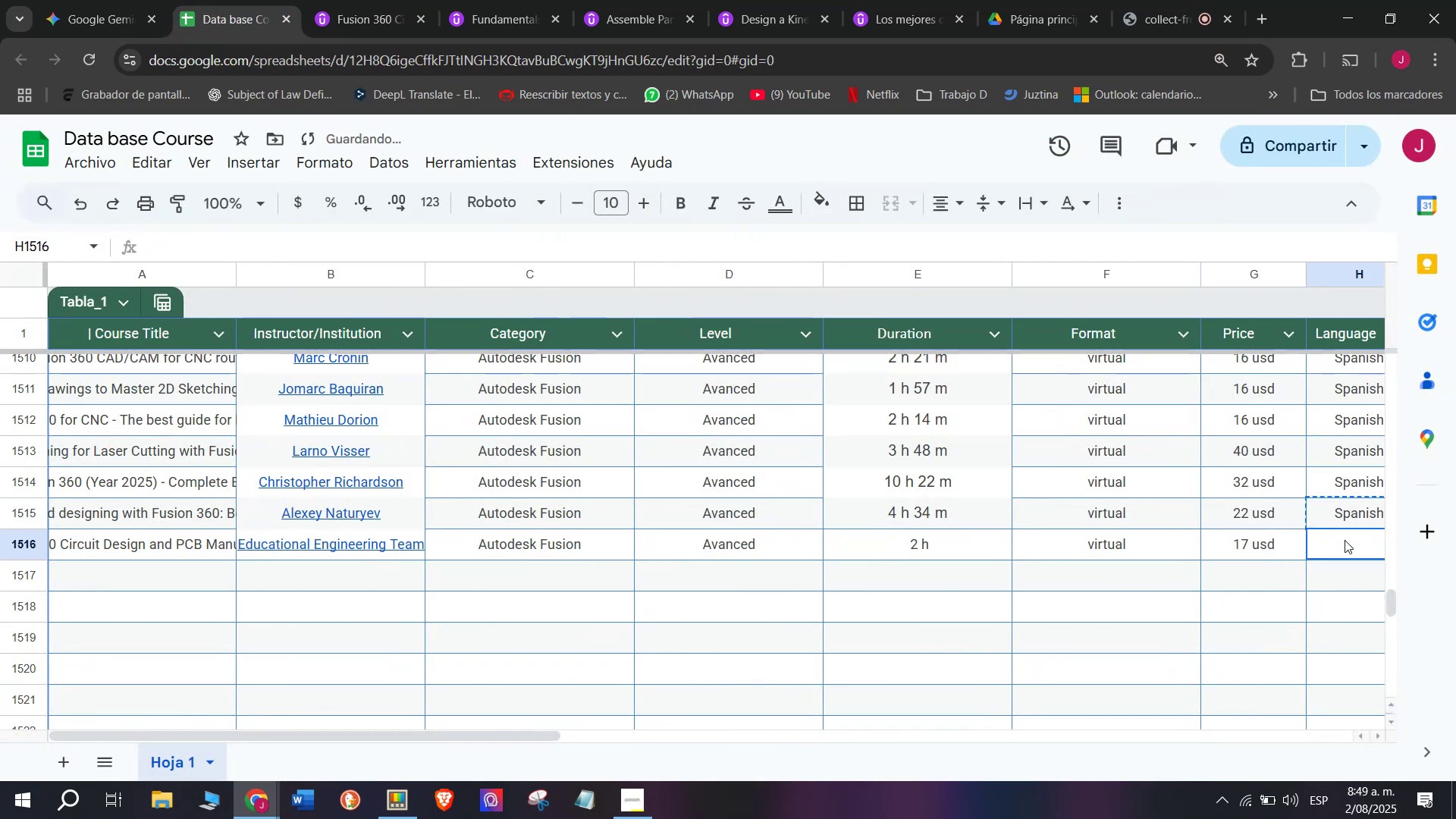 
key(Control+ControlLeft)
 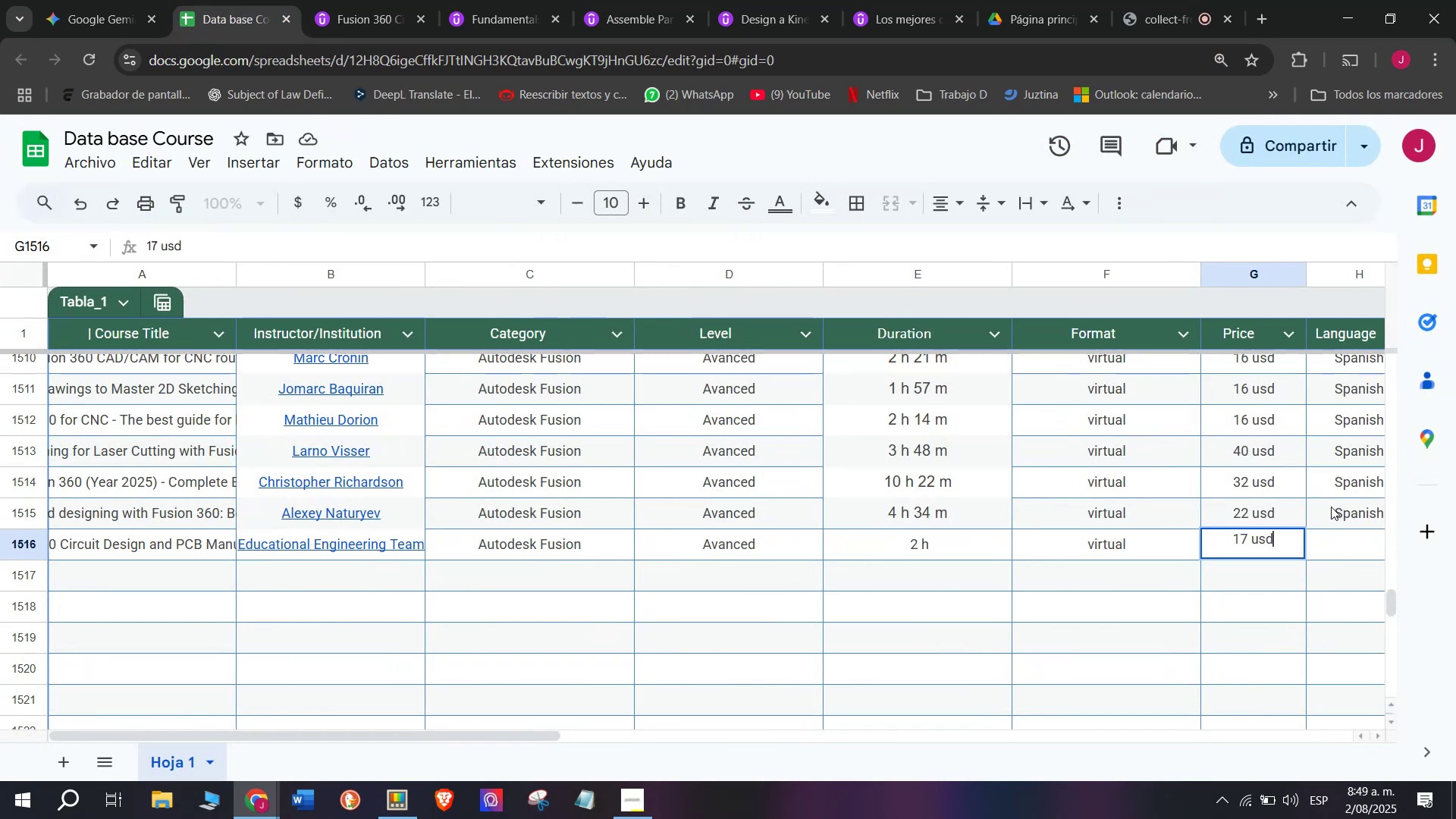 
key(Control+C)
 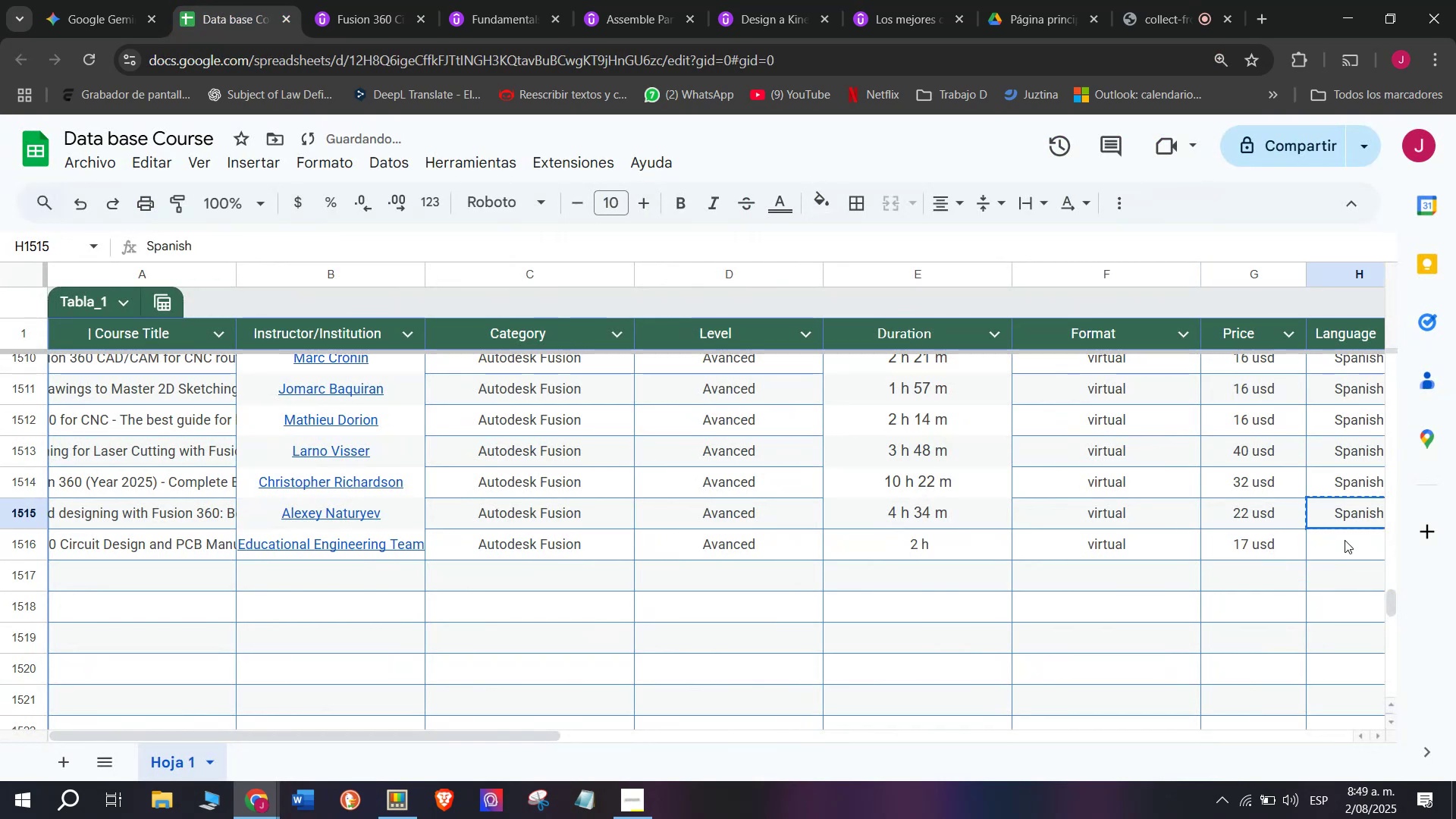 
key(Z)
 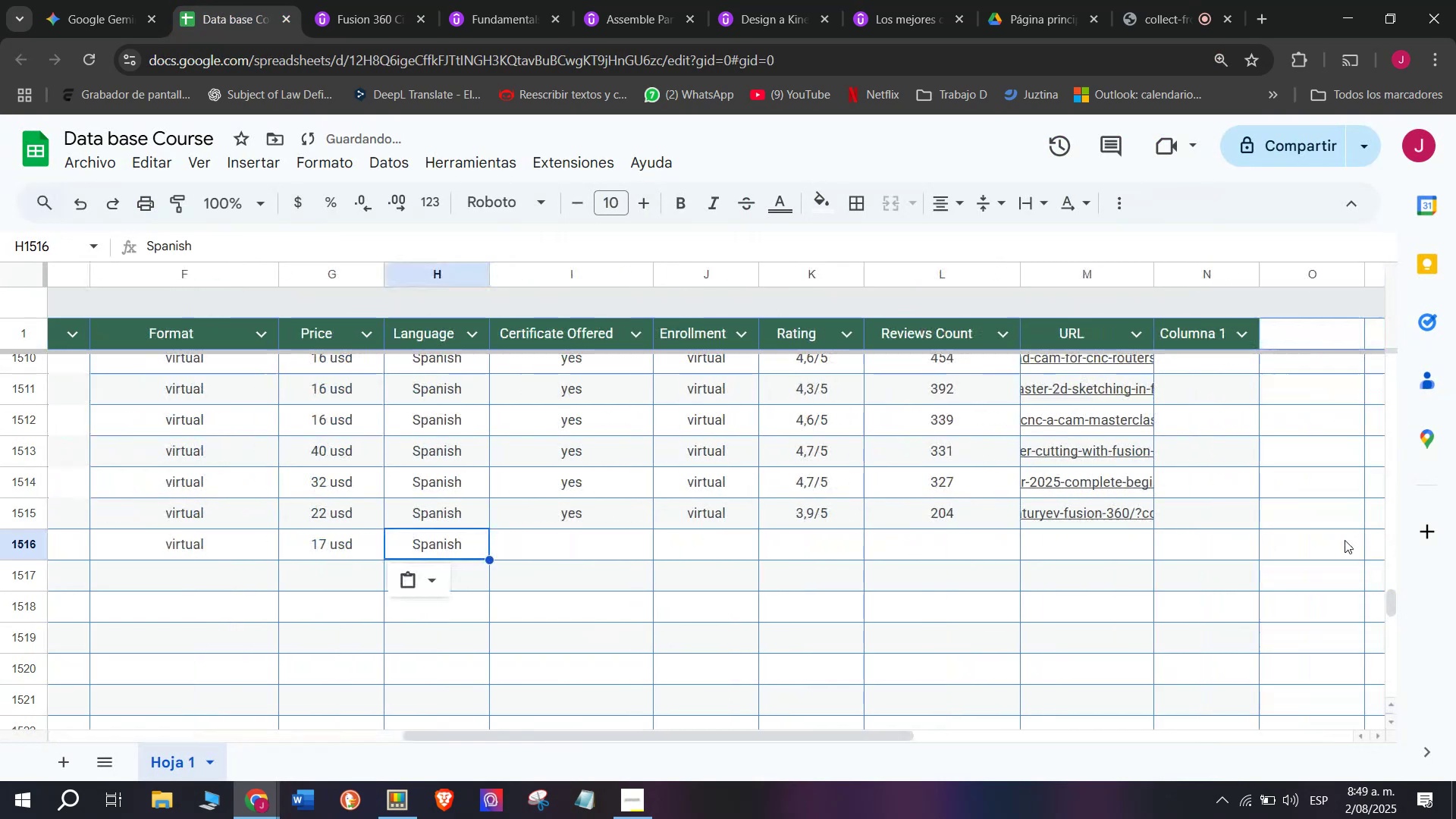 
key(Control+ControlLeft)
 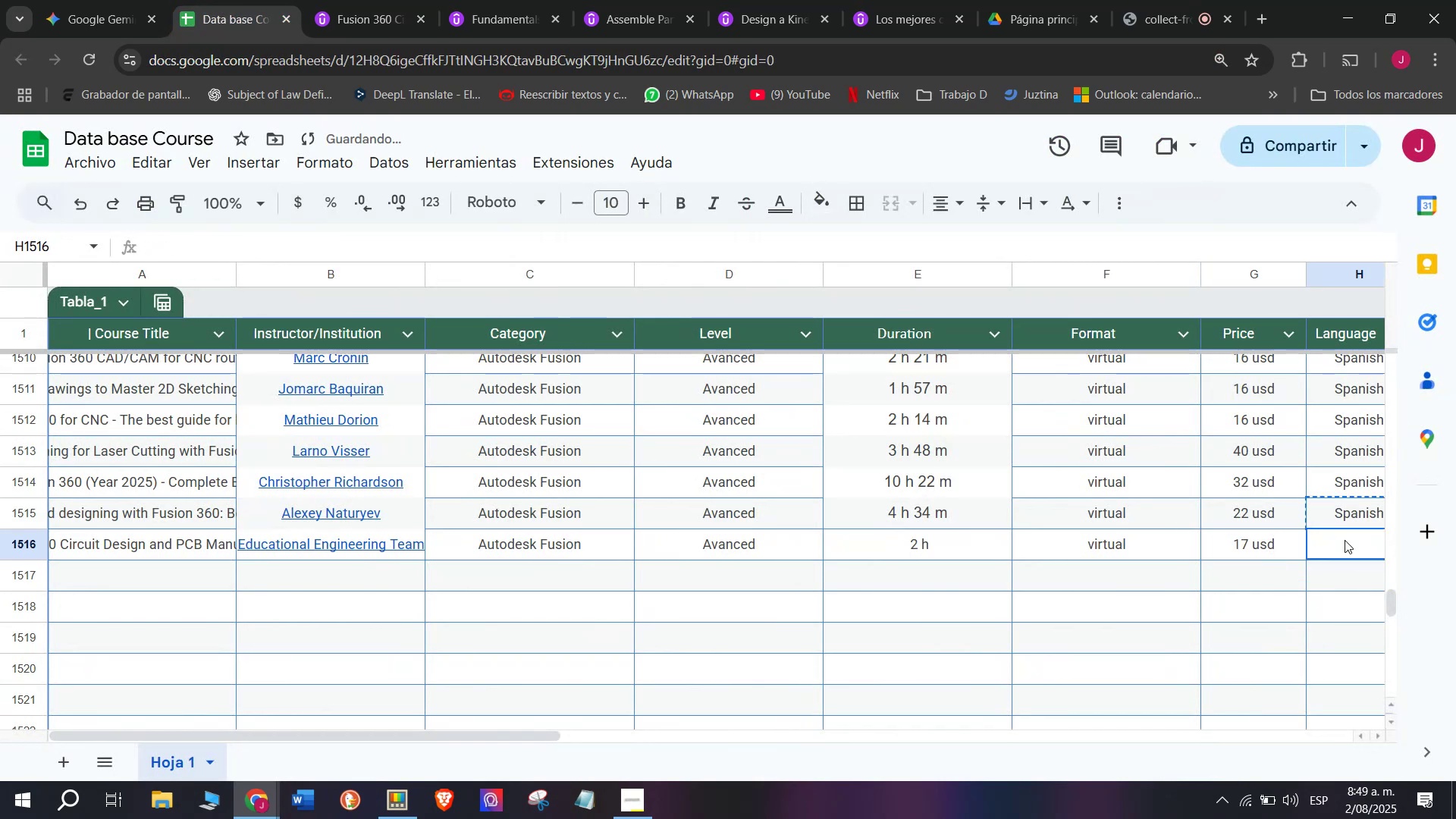 
key(Control+V)
 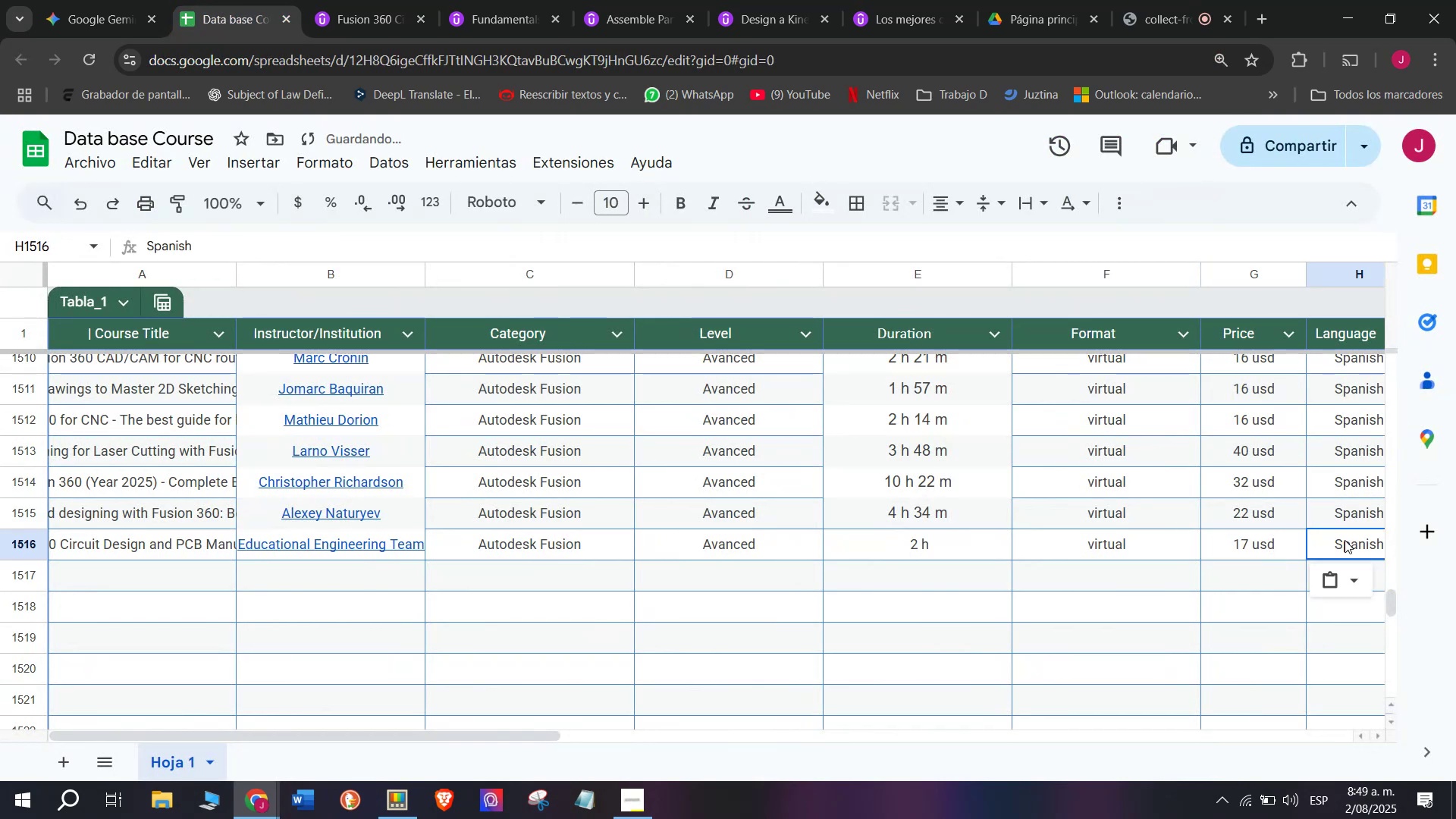 
scroll: coordinate [492, 528], scroll_direction: down, amount: 3.0
 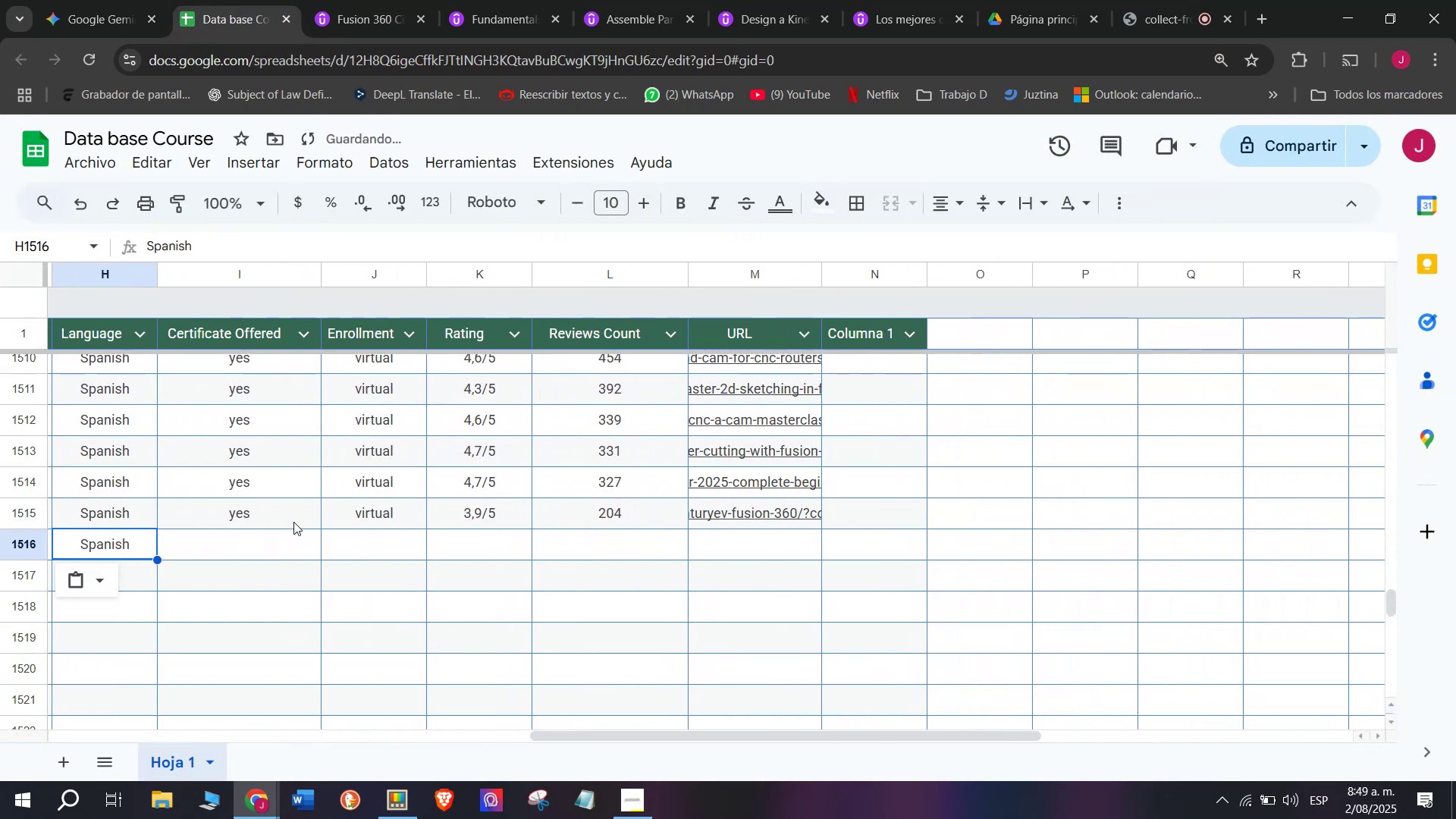 
left_click([293, 522])
 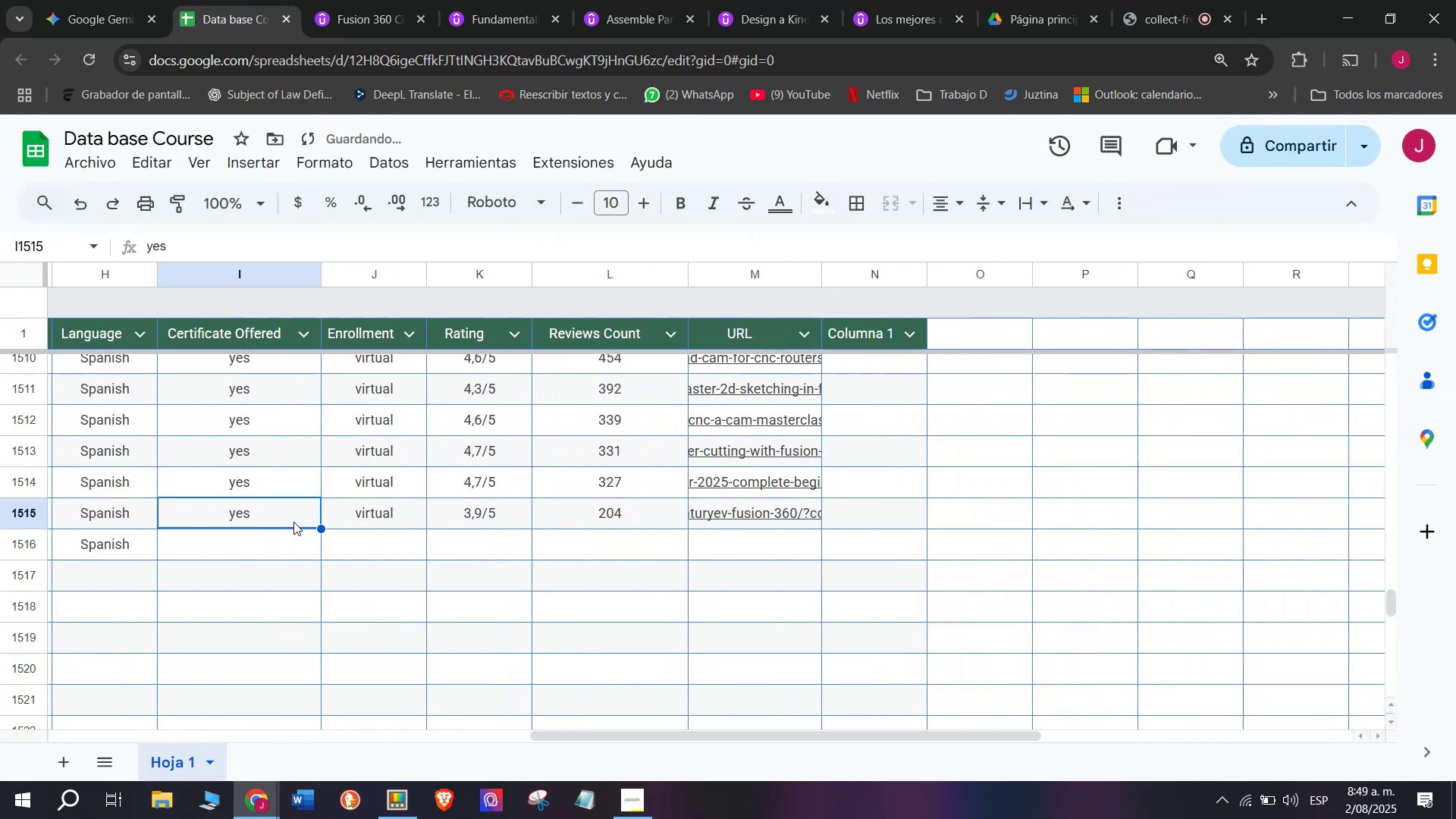 
key(Control+ControlLeft)
 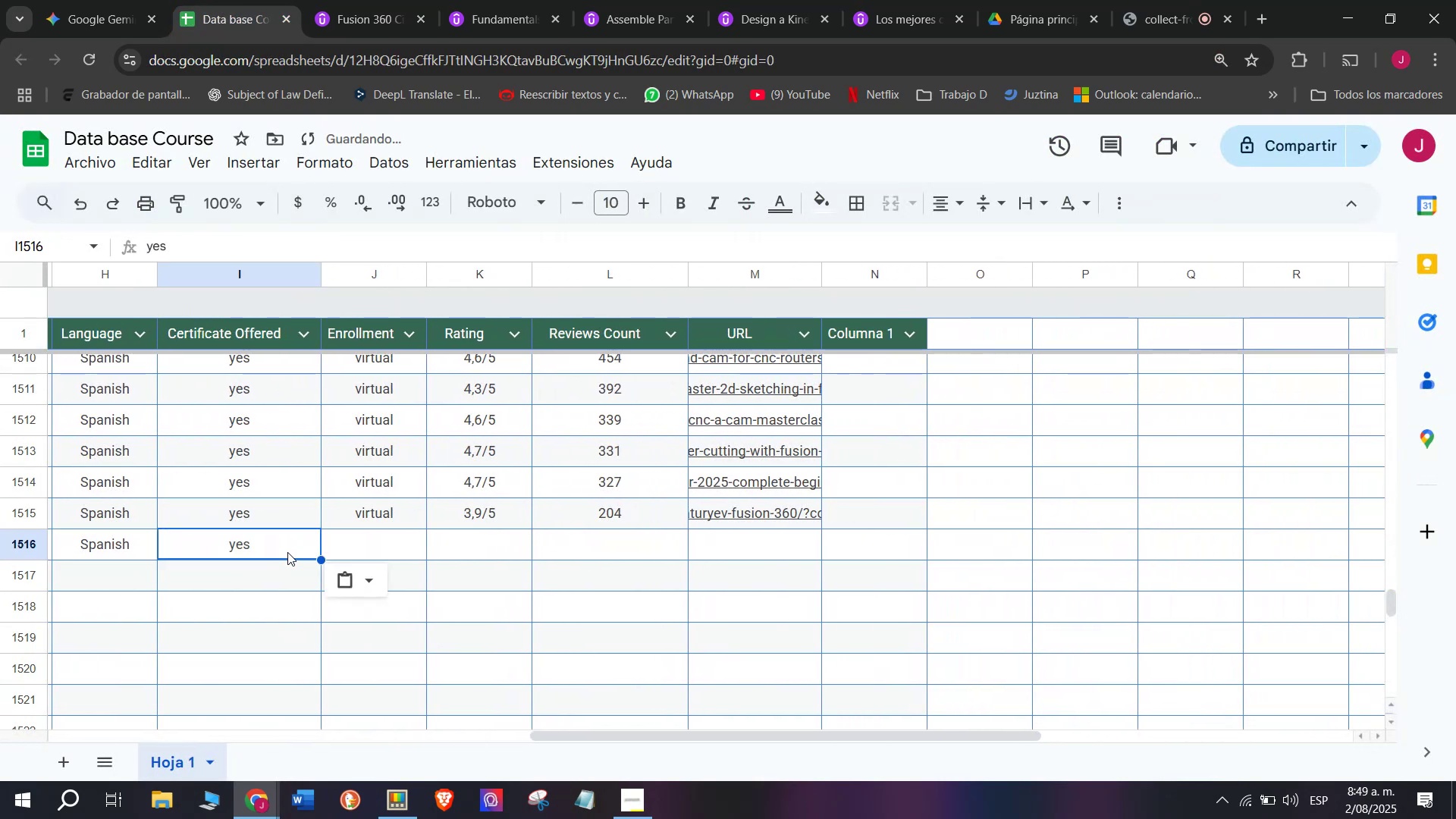 
key(Break)
 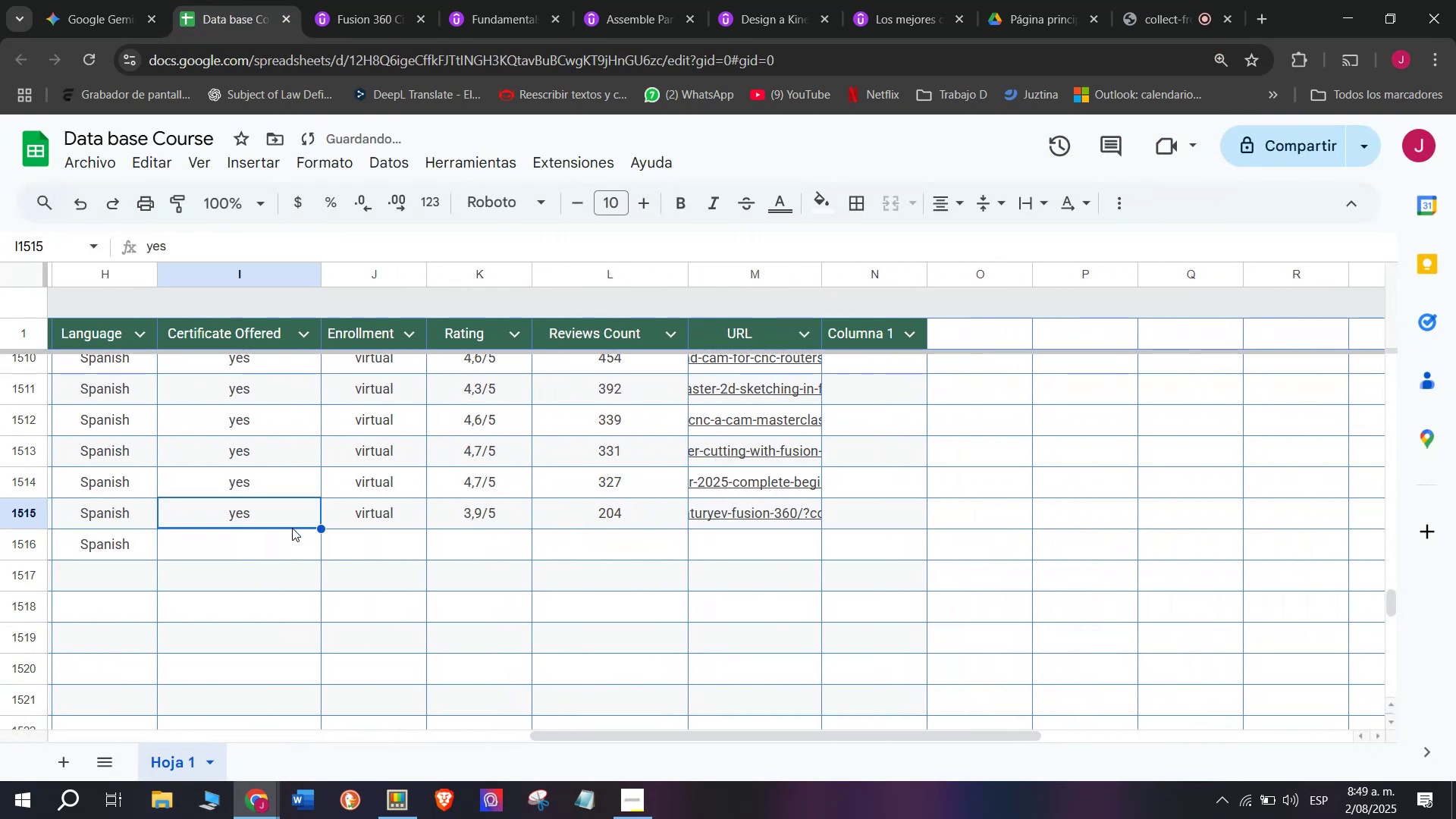 
key(Control+C)
 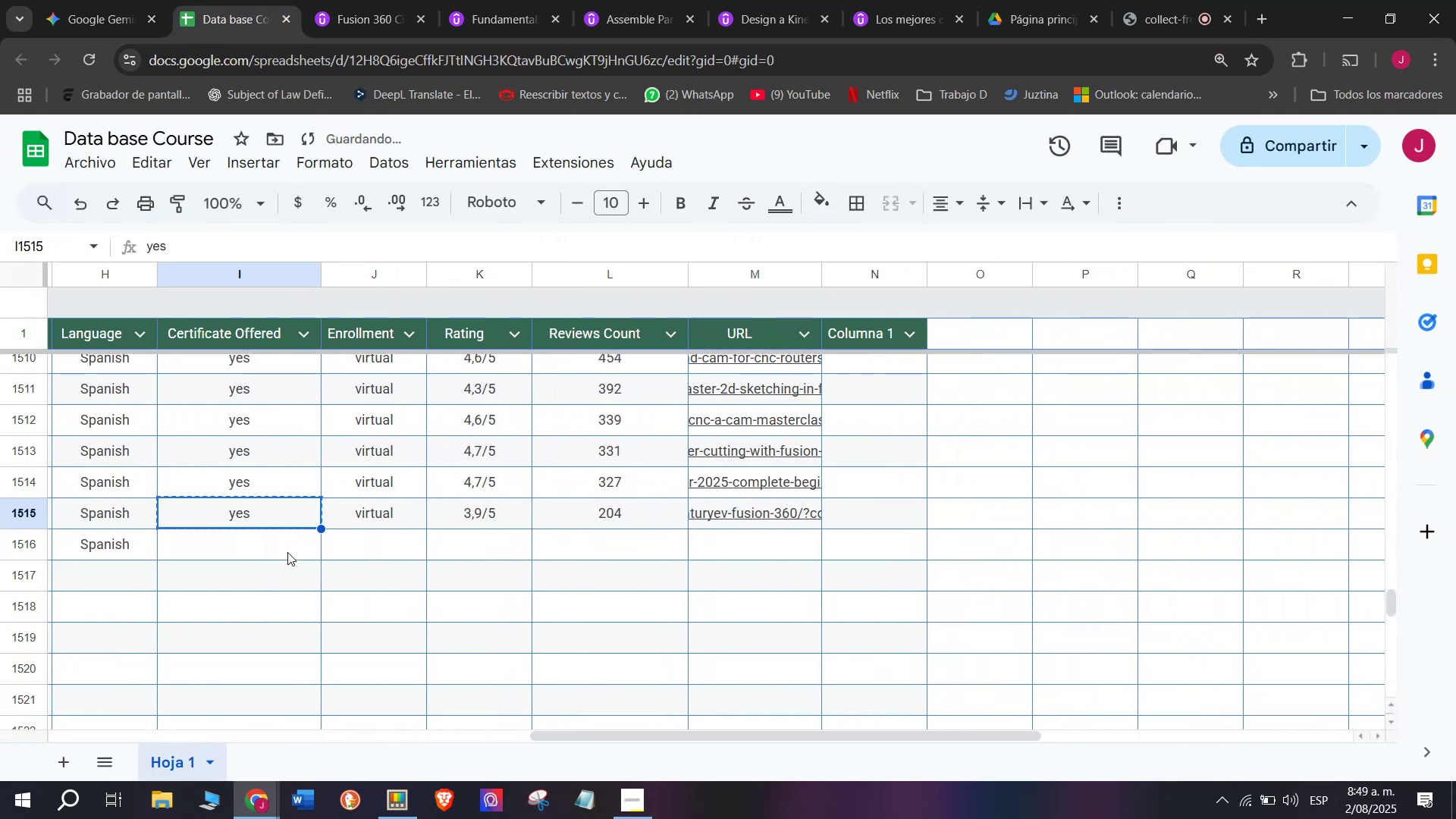 
key(Control+ControlLeft)
 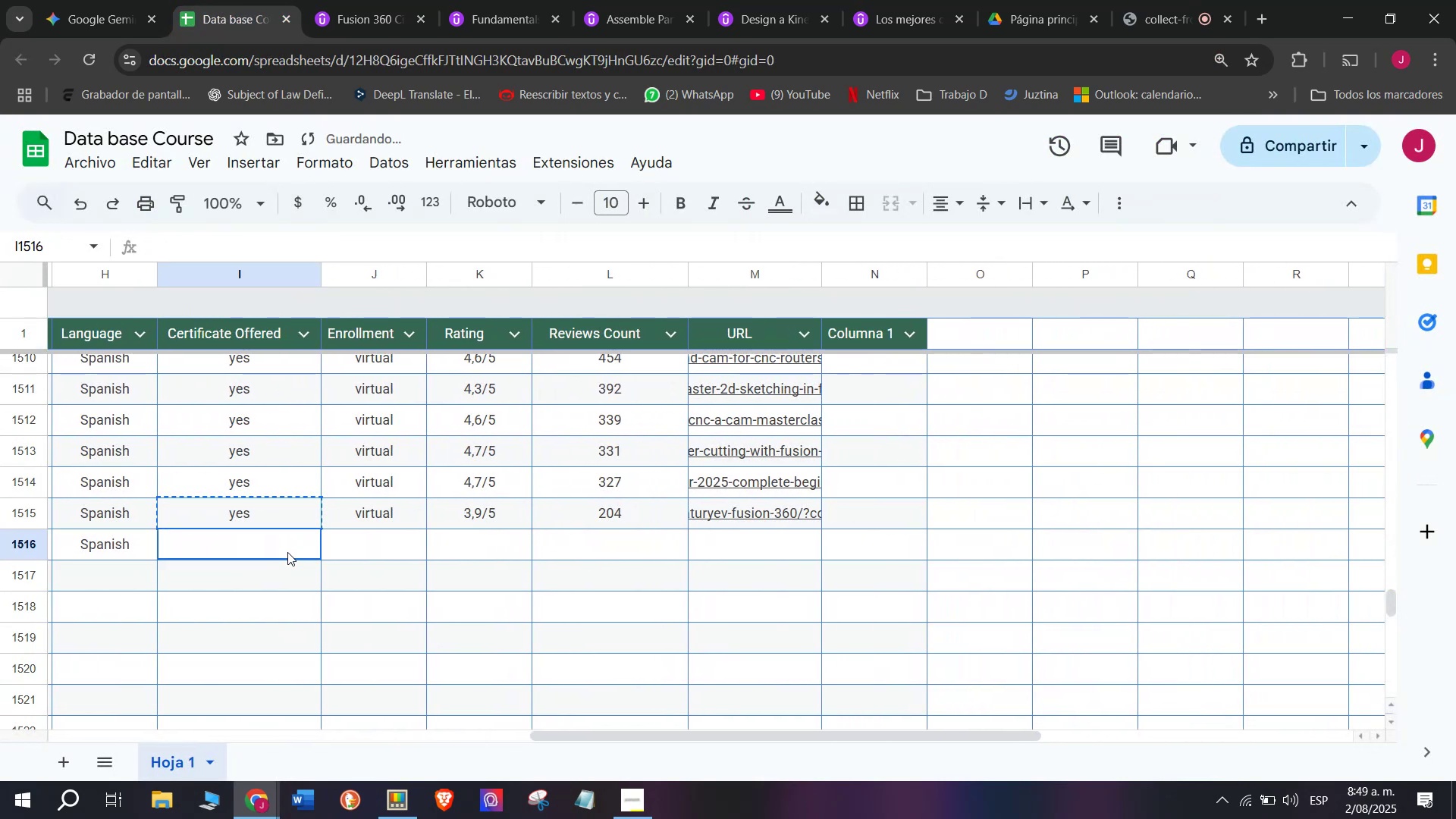 
key(Z)
 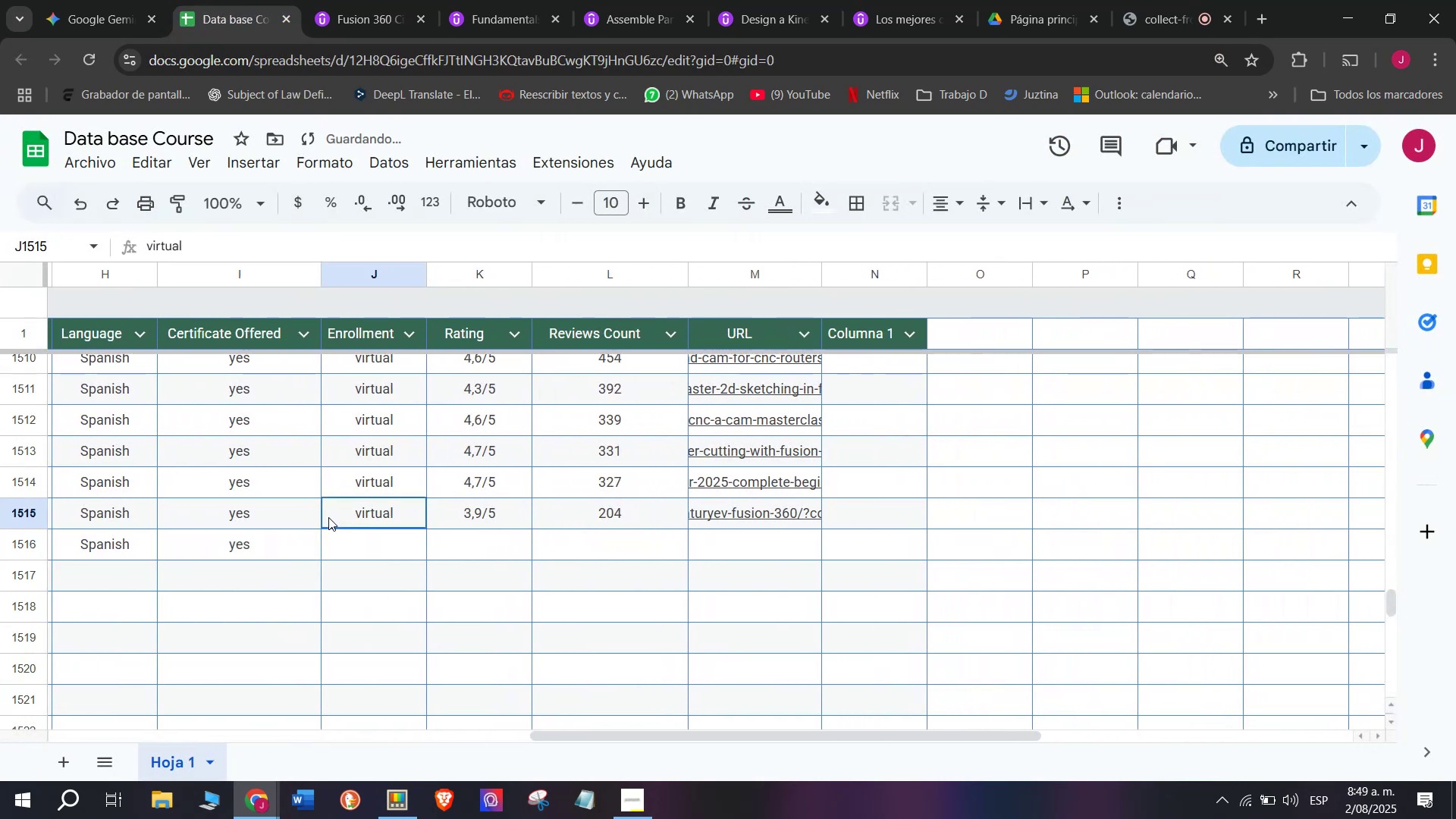 
key(Control+V)
 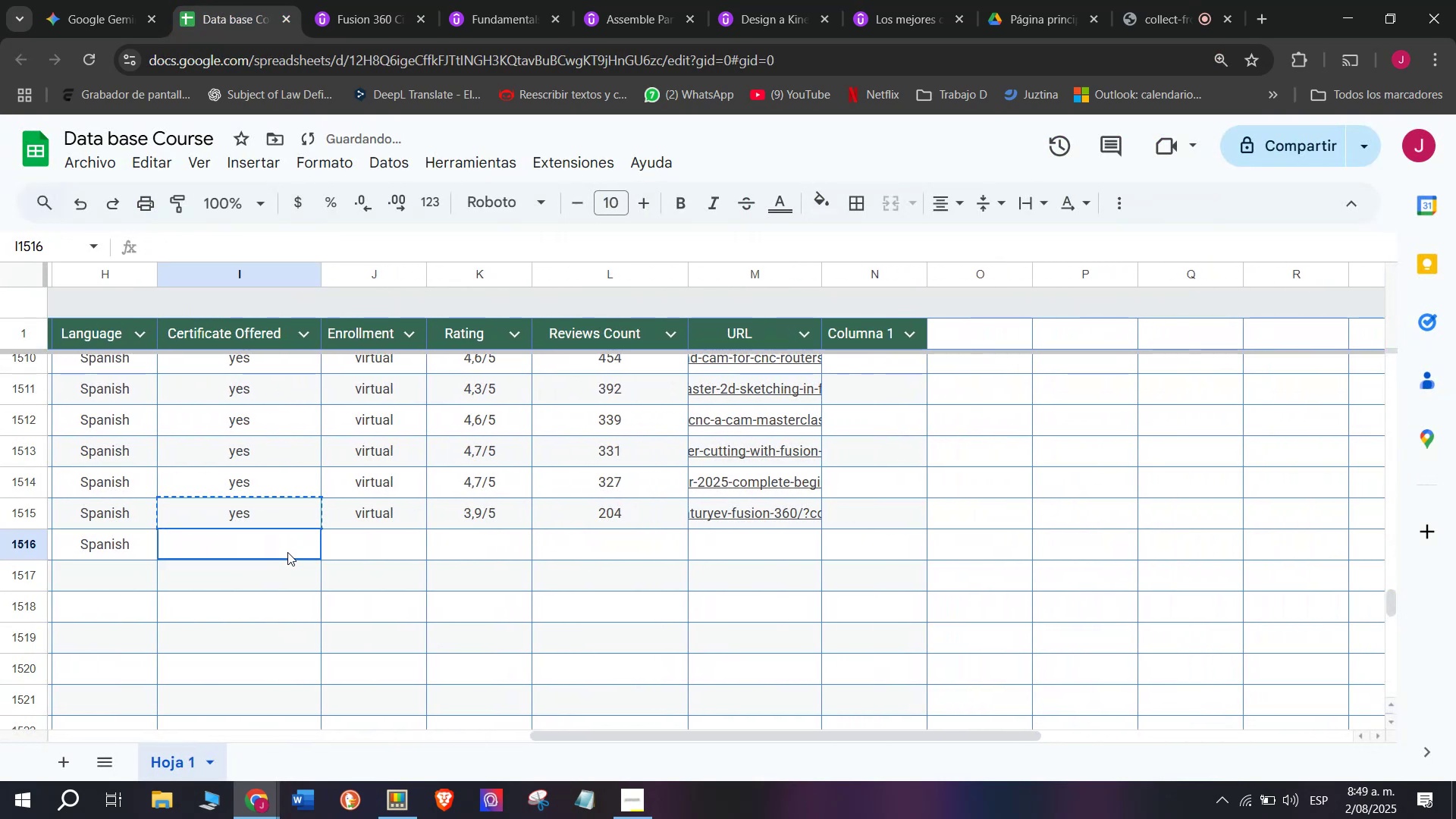 
double_click([287, 552])
 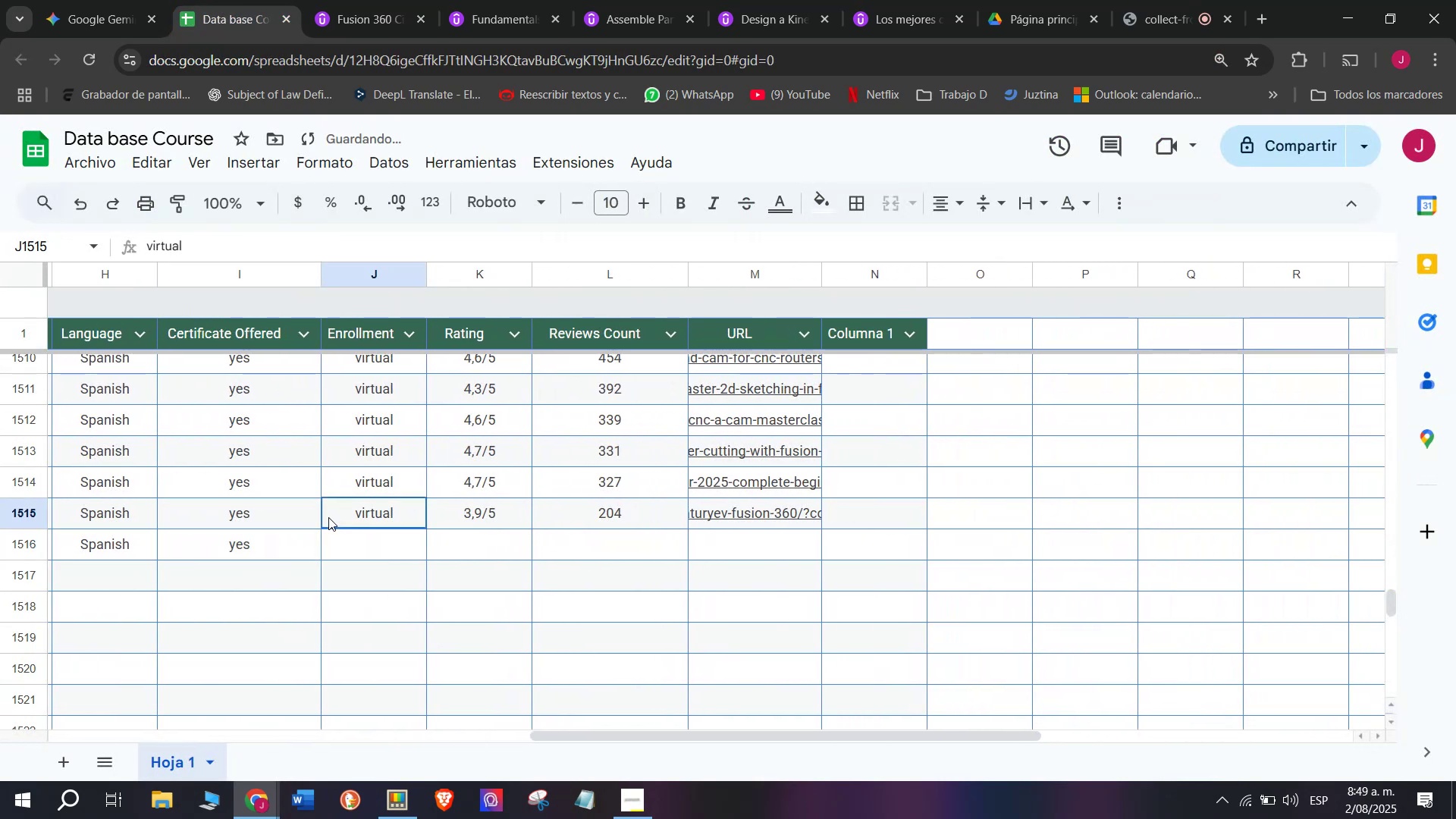 
key(Break)
 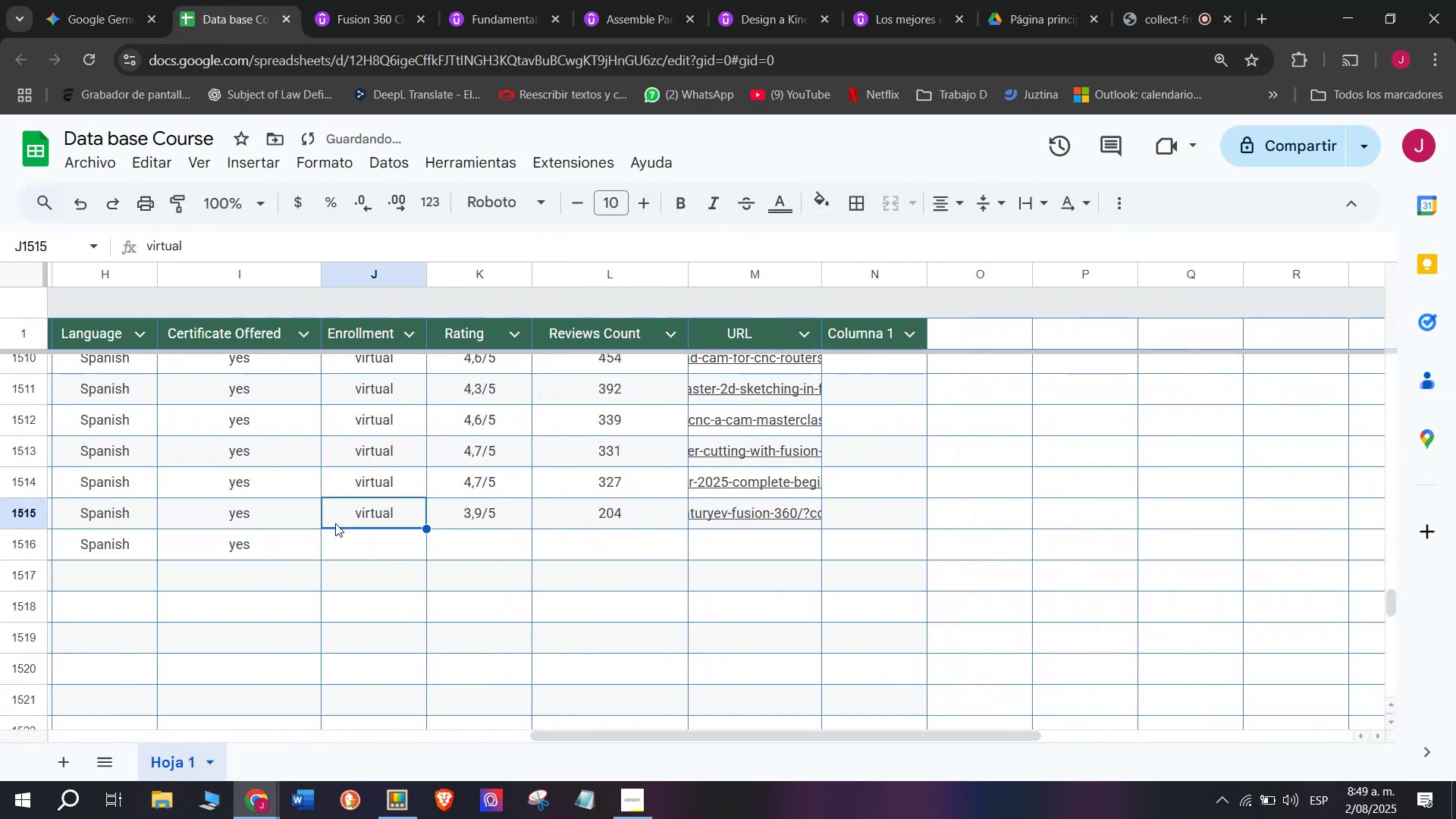 
key(Control+ControlLeft)
 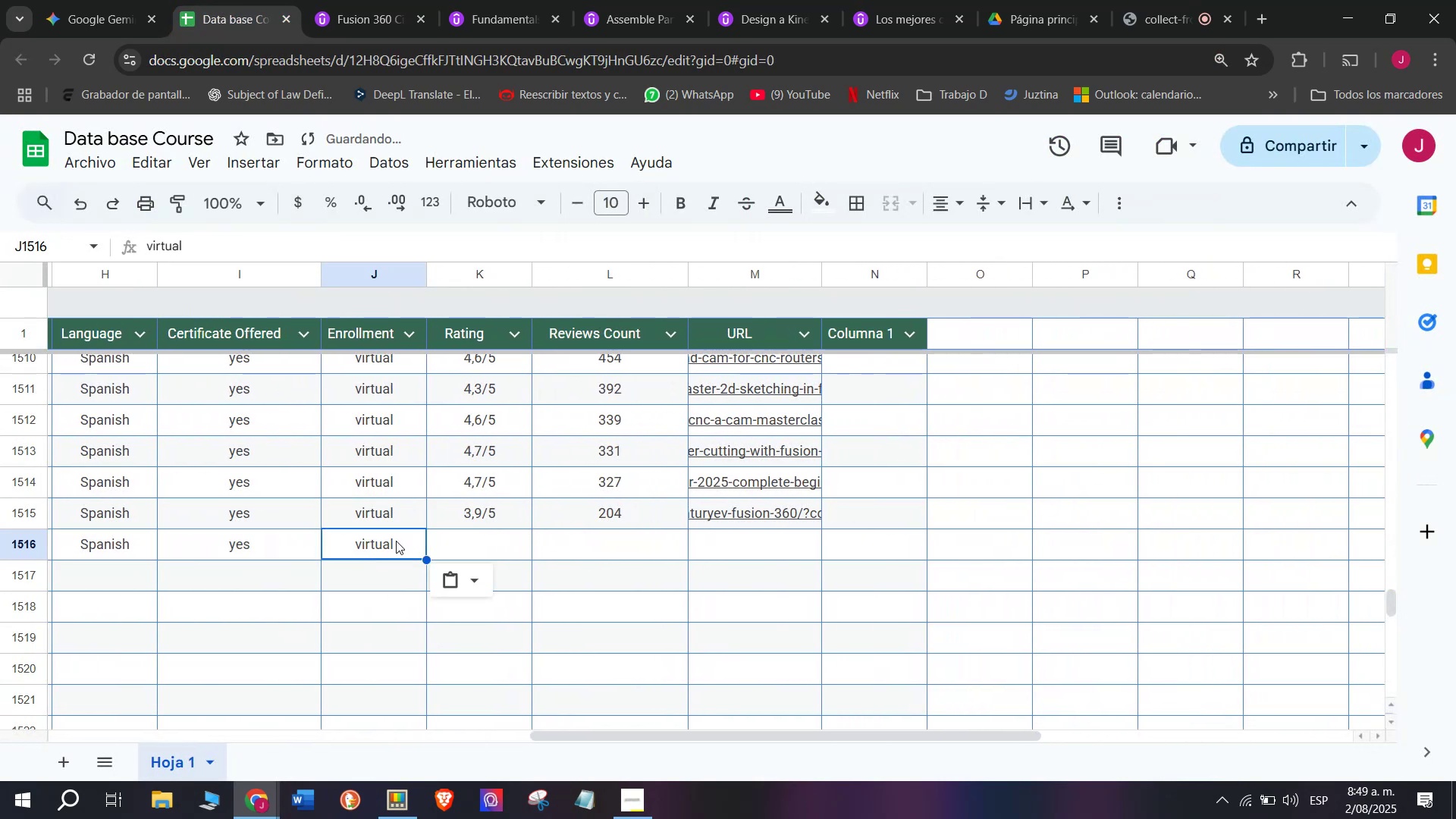 
key(Control+C)
 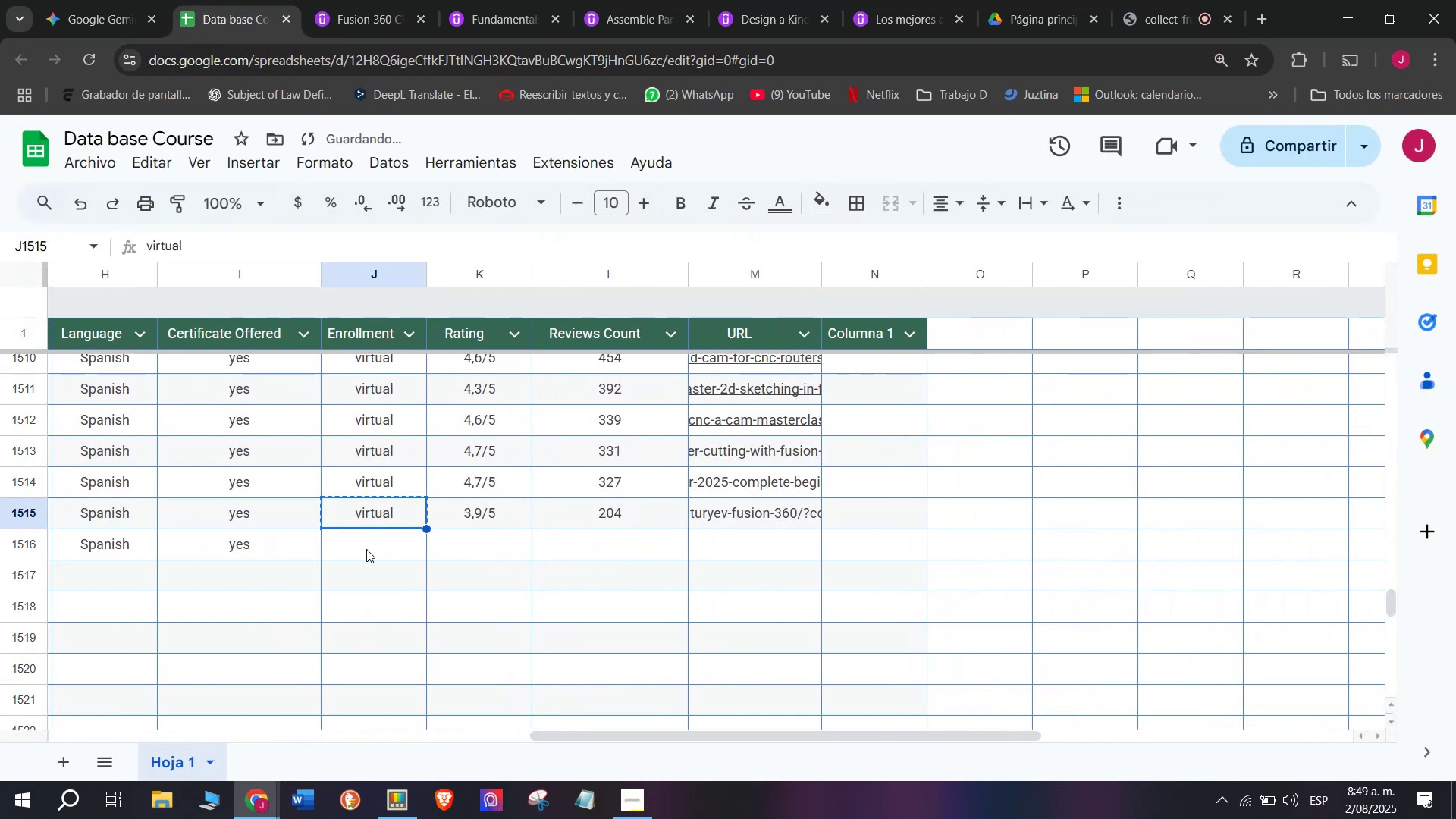 
left_click([366, 549])
 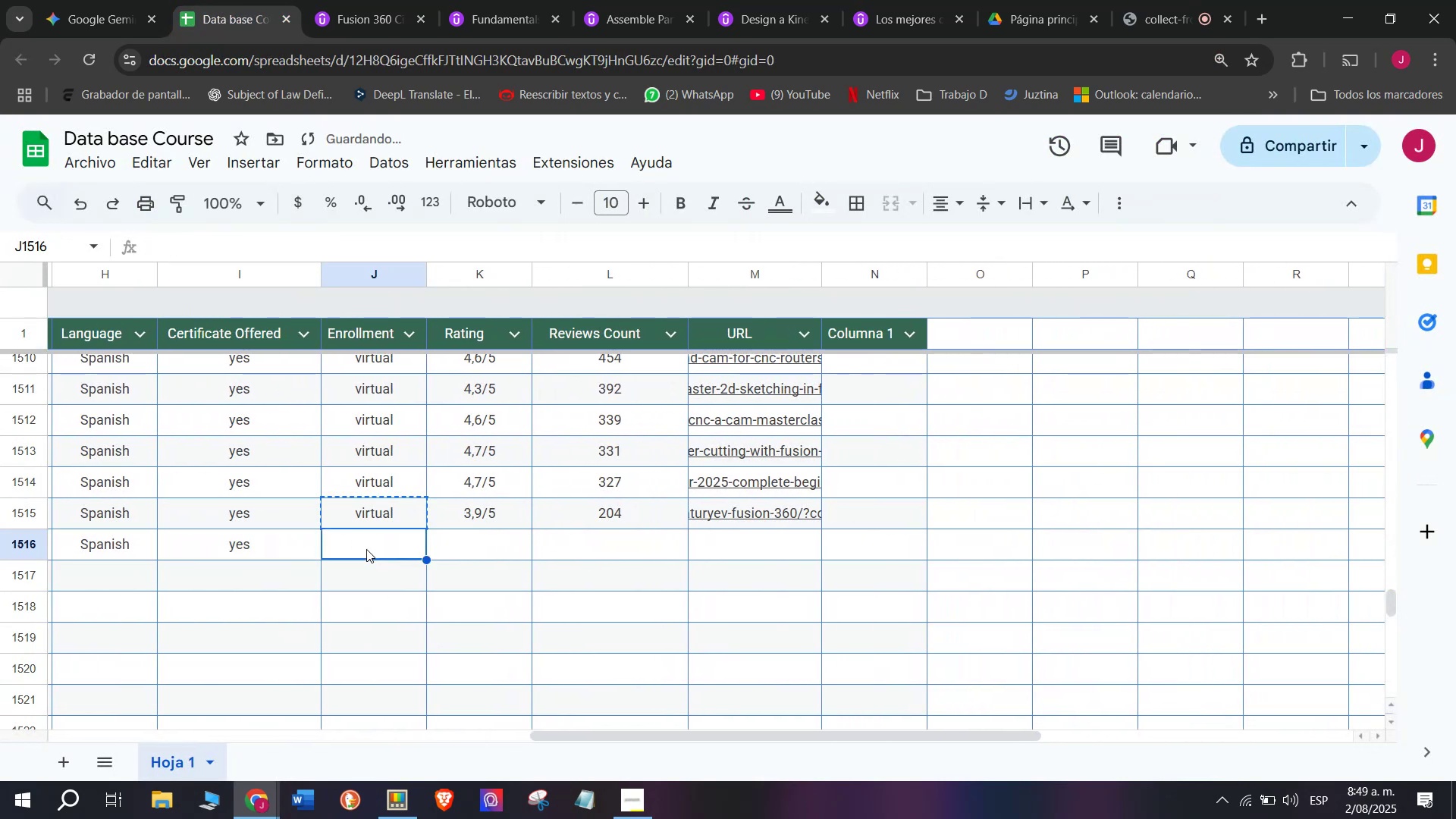 
key(Z)
 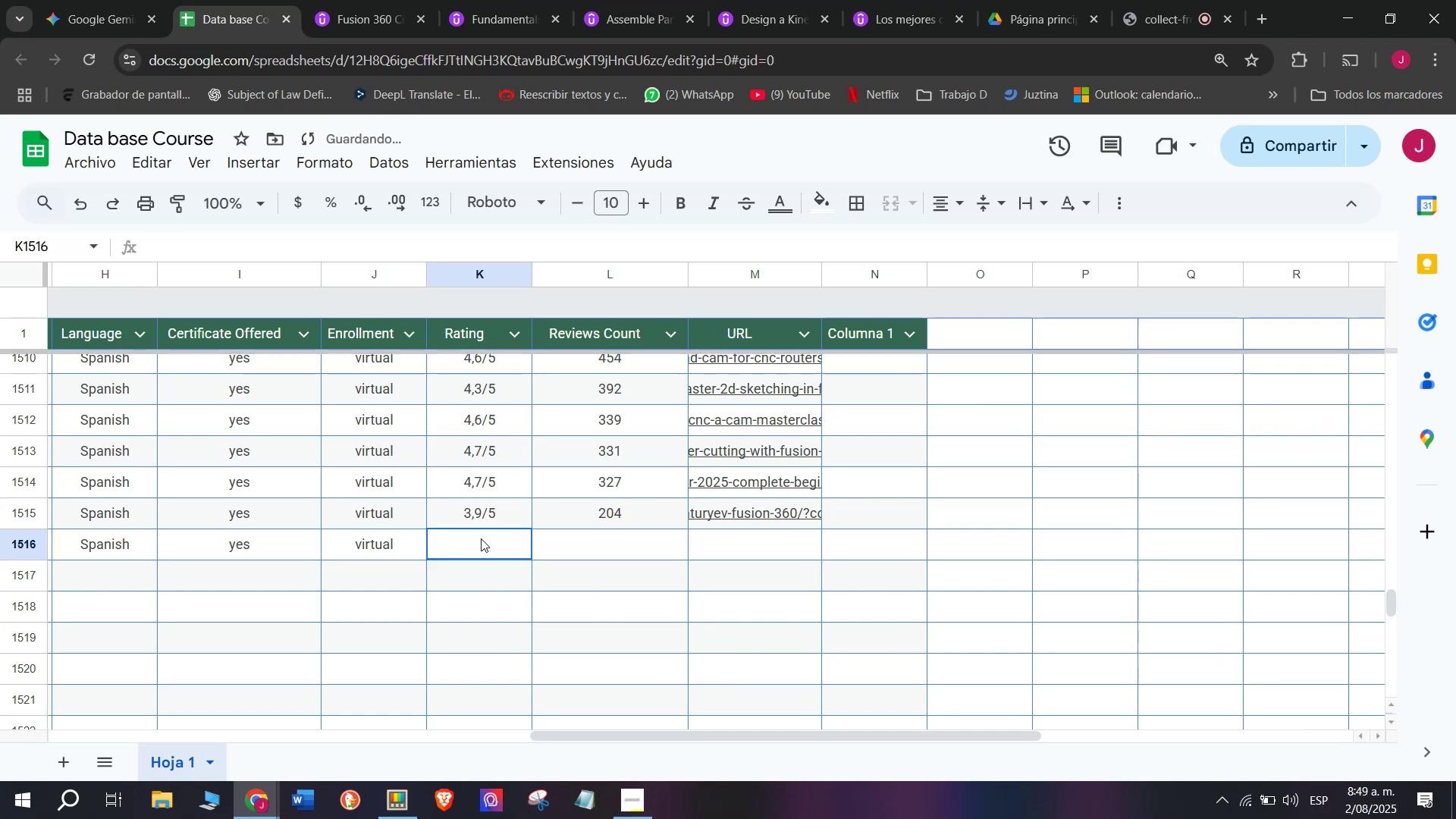 
key(Control+ControlLeft)
 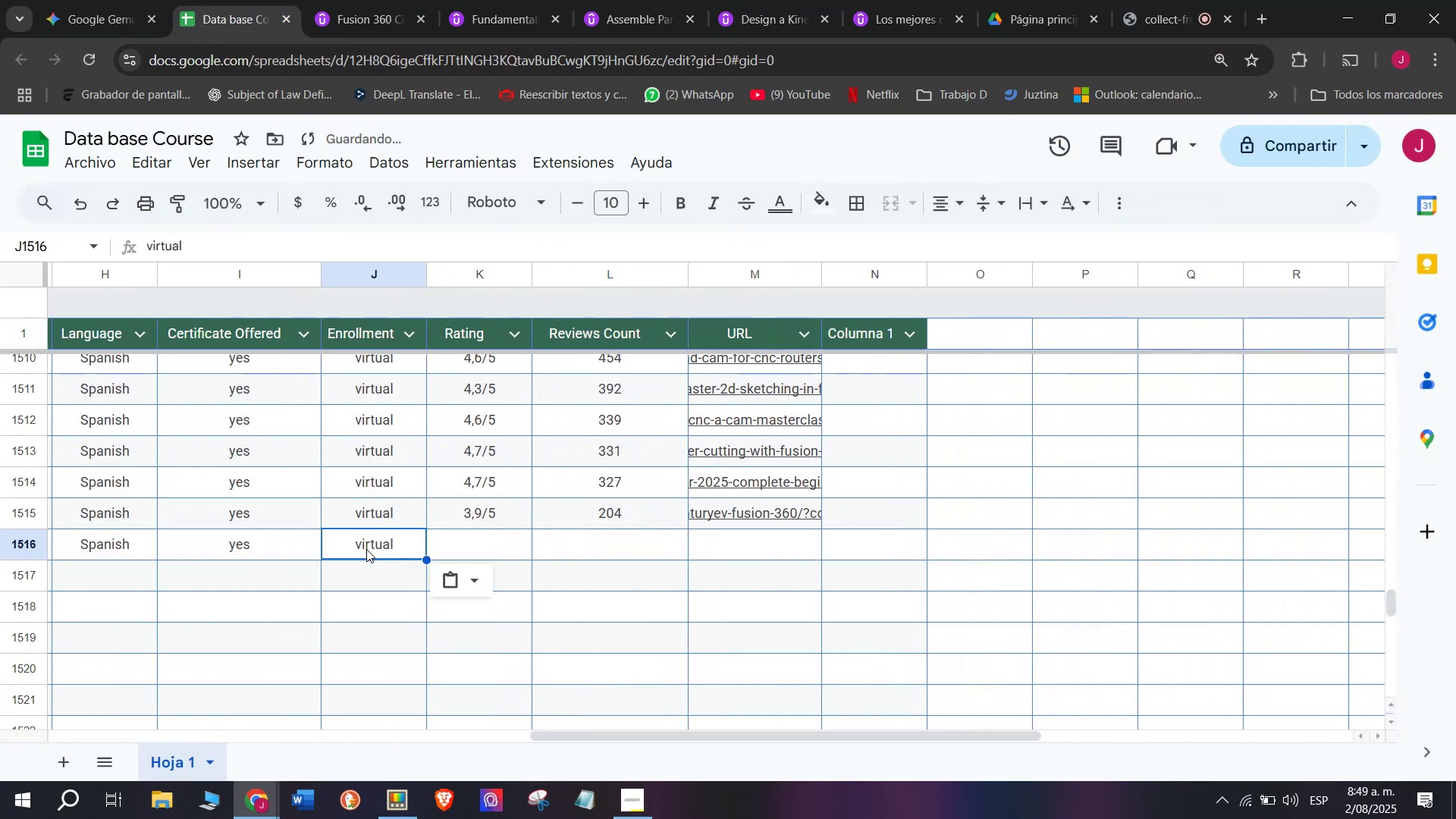 
key(Control+V)
 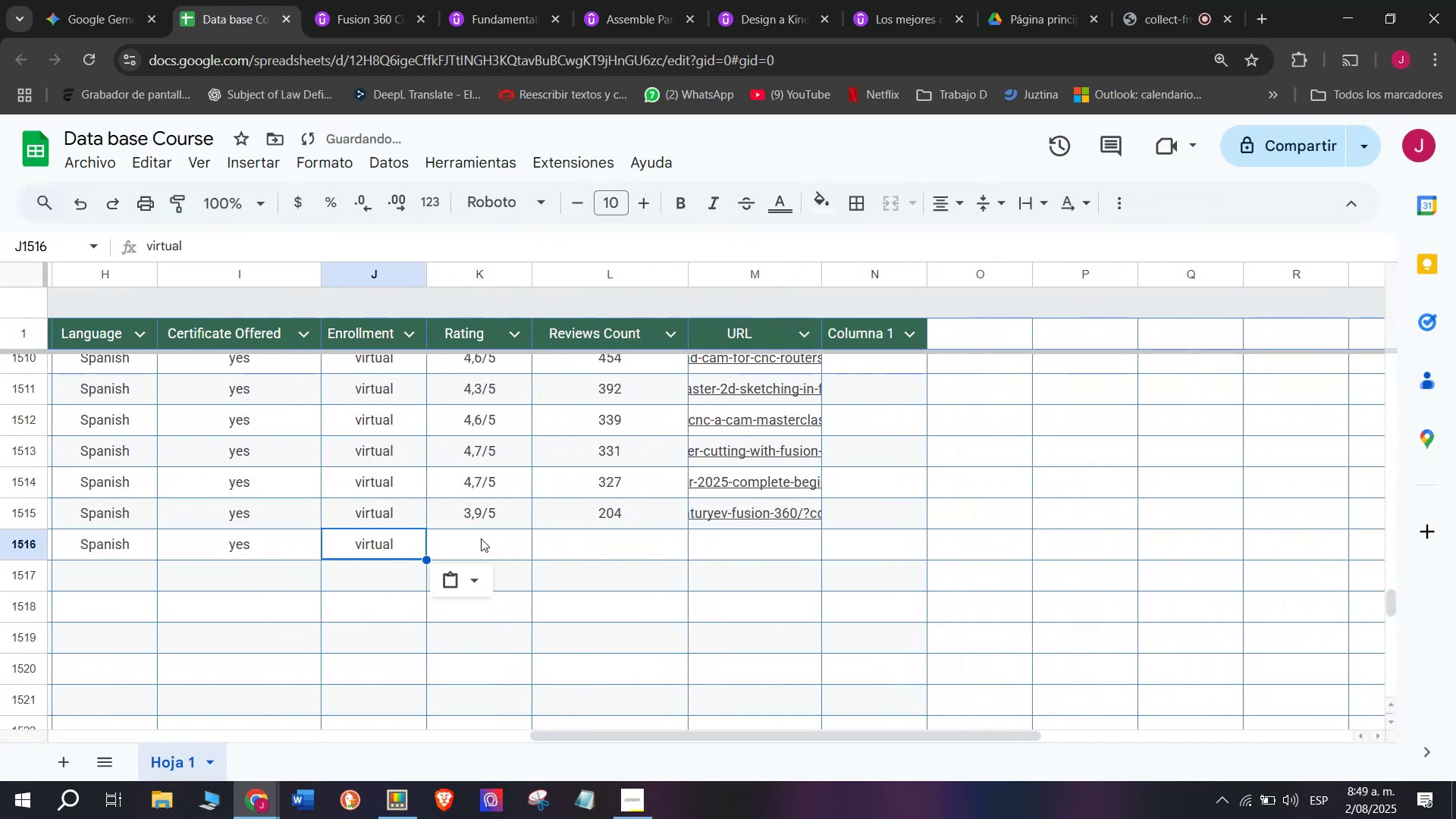 
double_click([481, 538])
 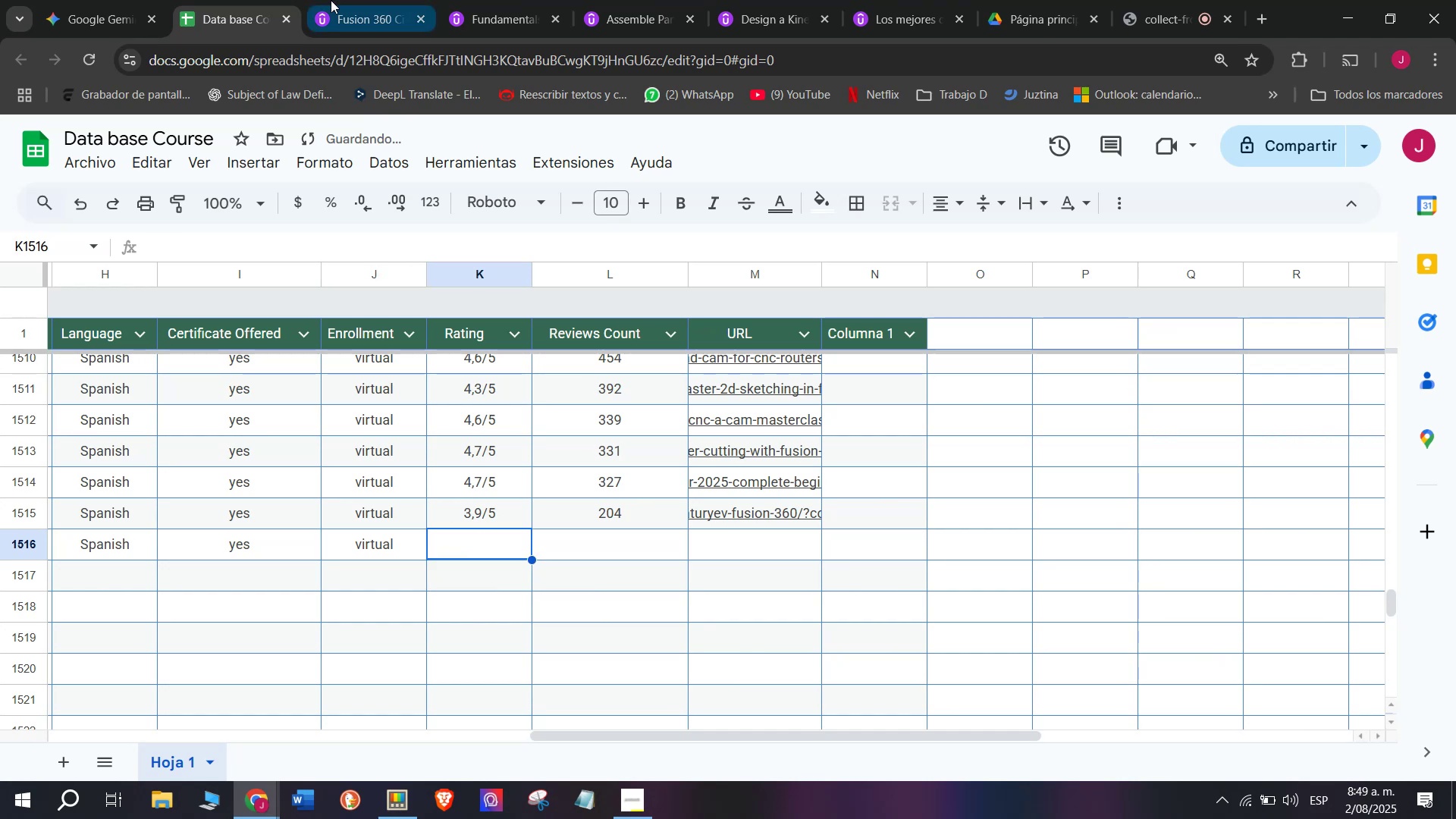 
left_click([343, 0])
 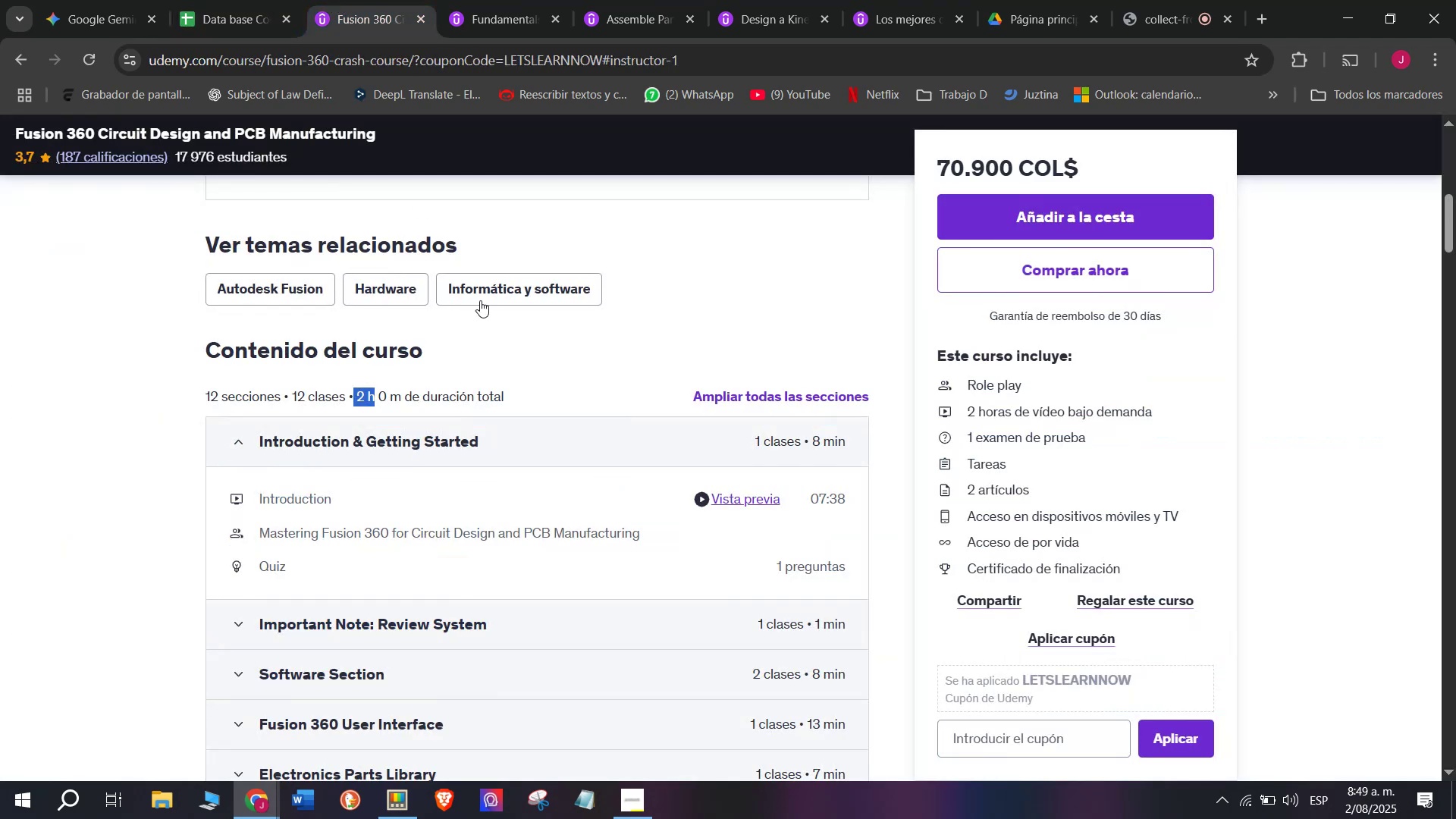 
scroll: coordinate [463, 328], scroll_direction: up, amount: 7.0
 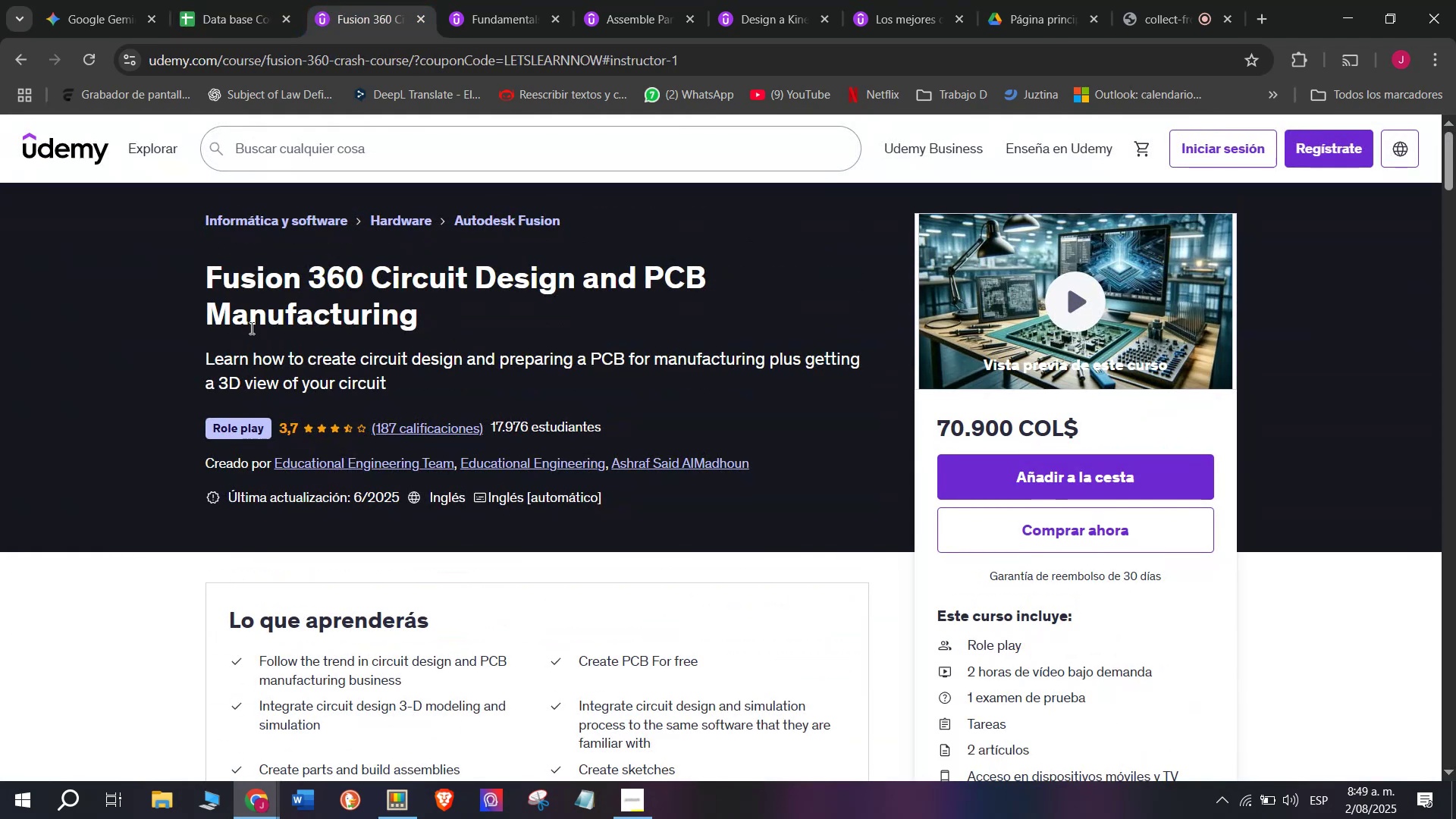 
left_click([224, 0])
 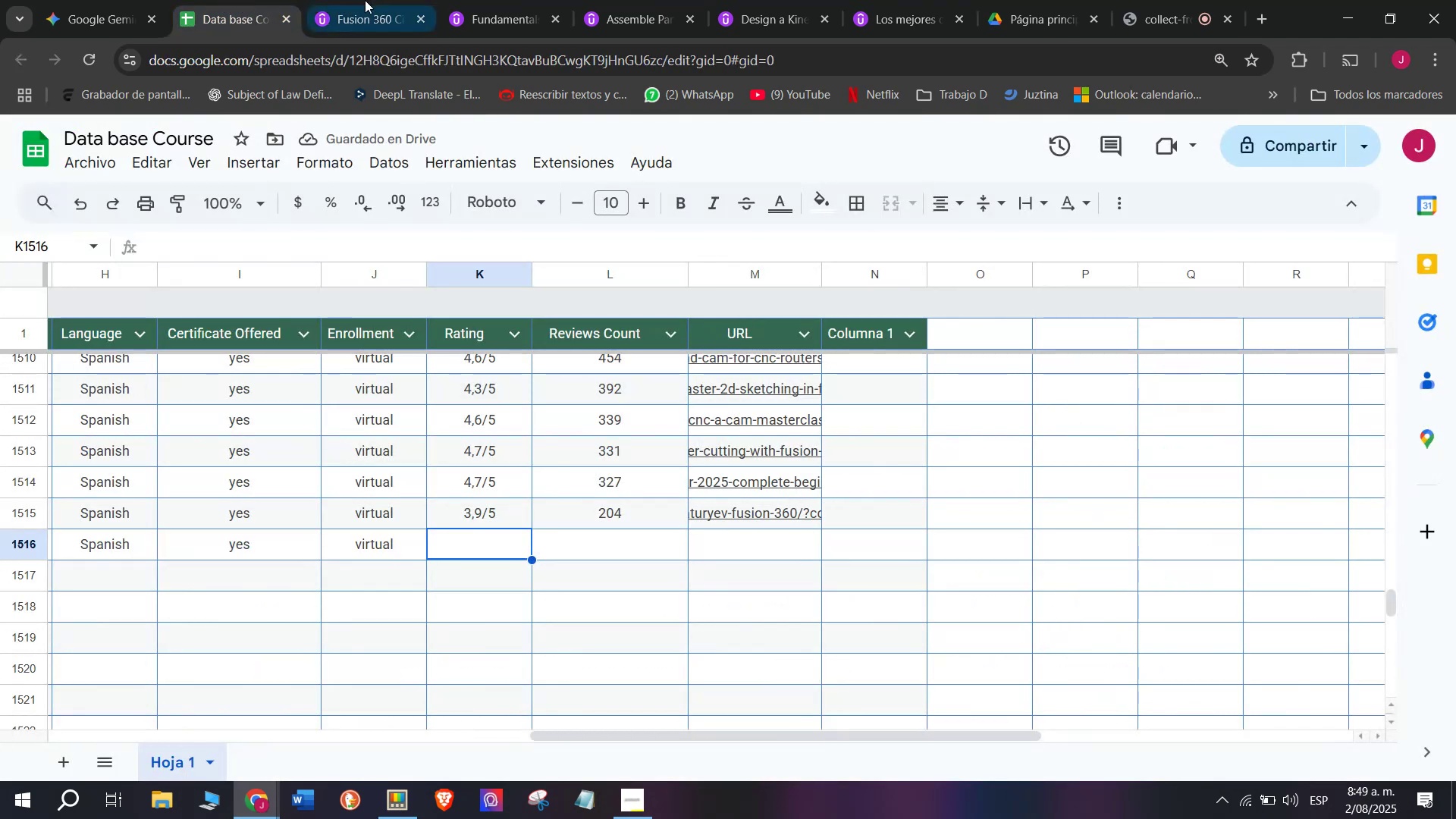 
left_click([367, 0])
 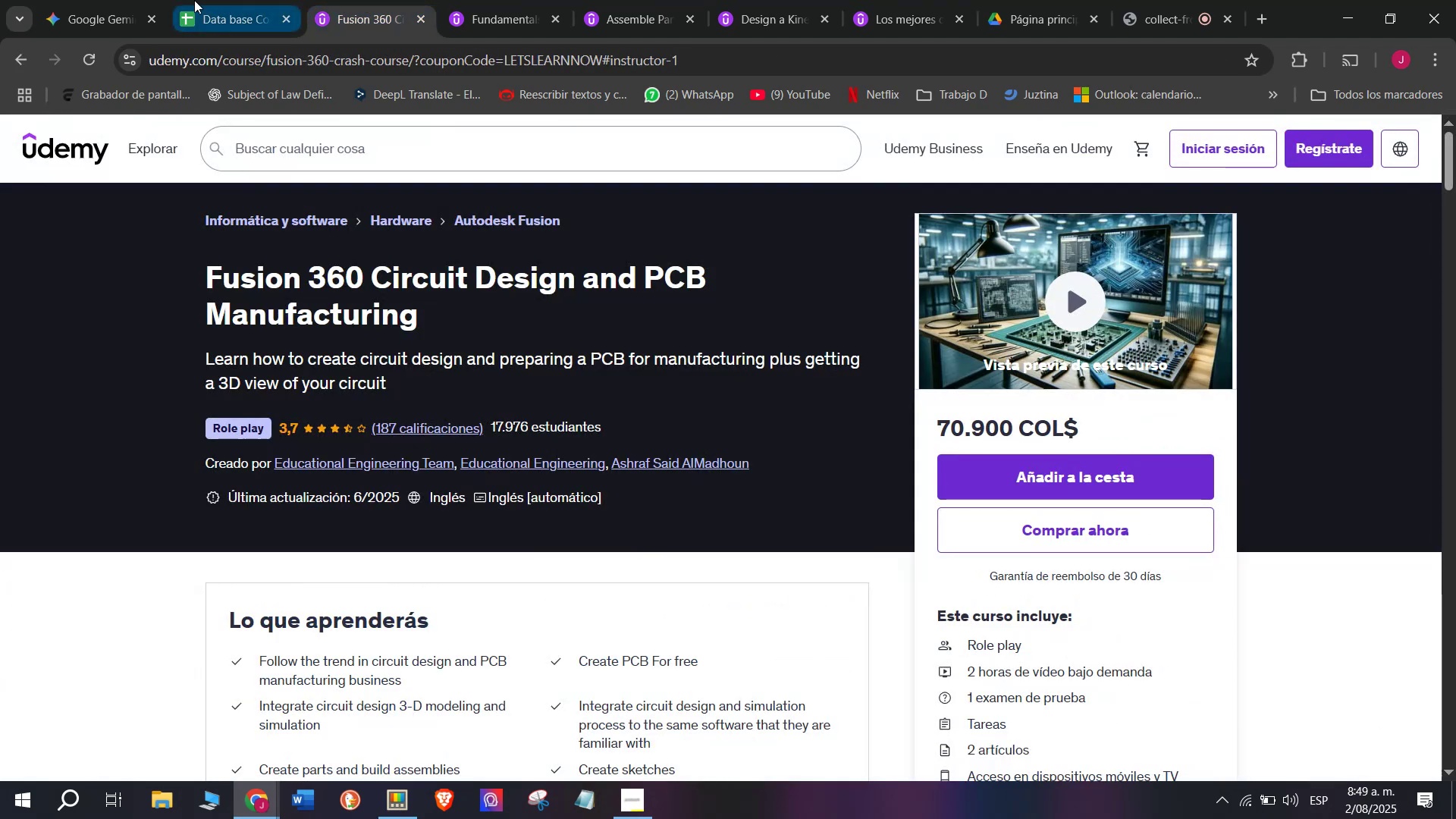 
left_click([177, 0])
 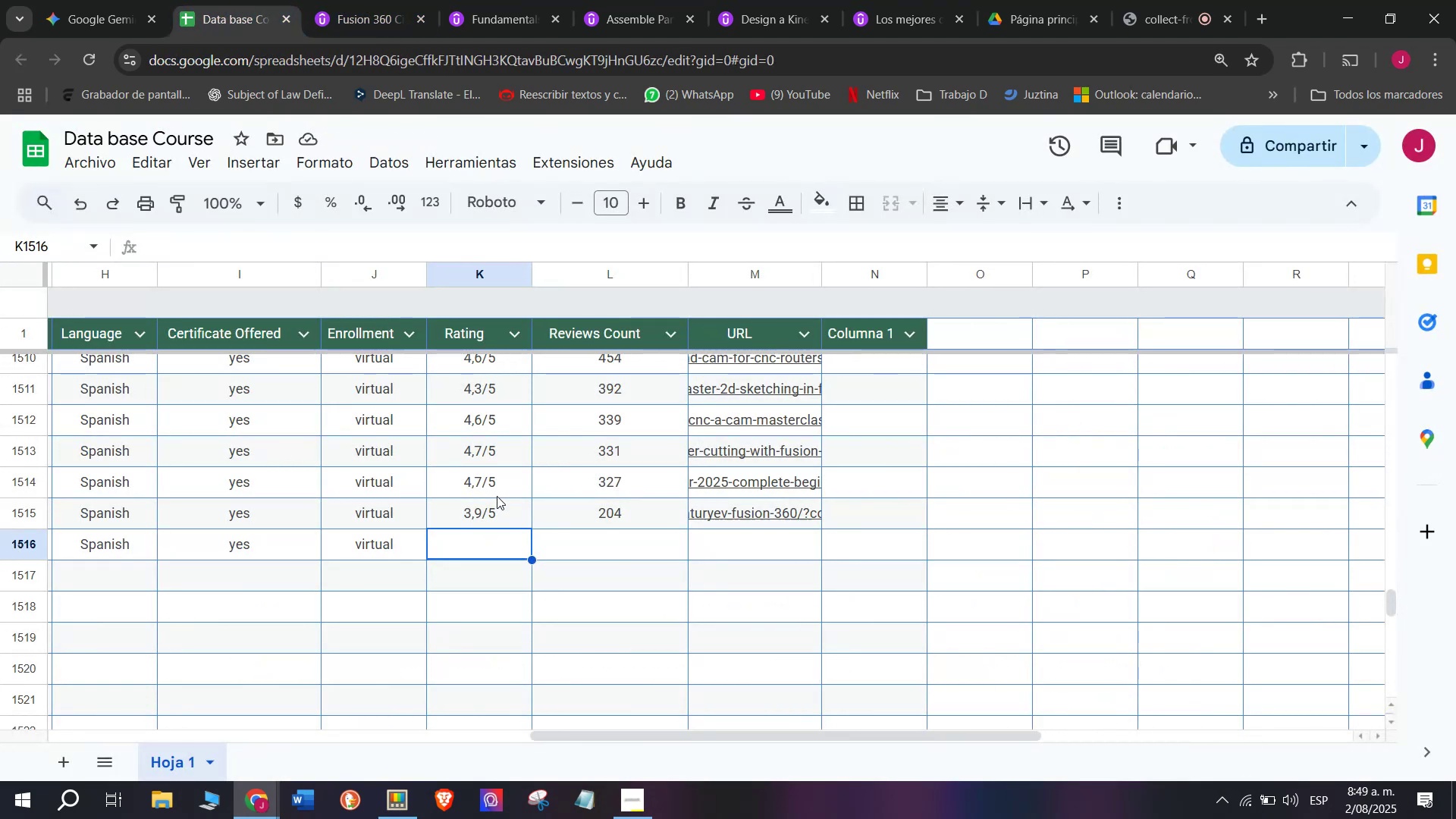 
key(Break)
 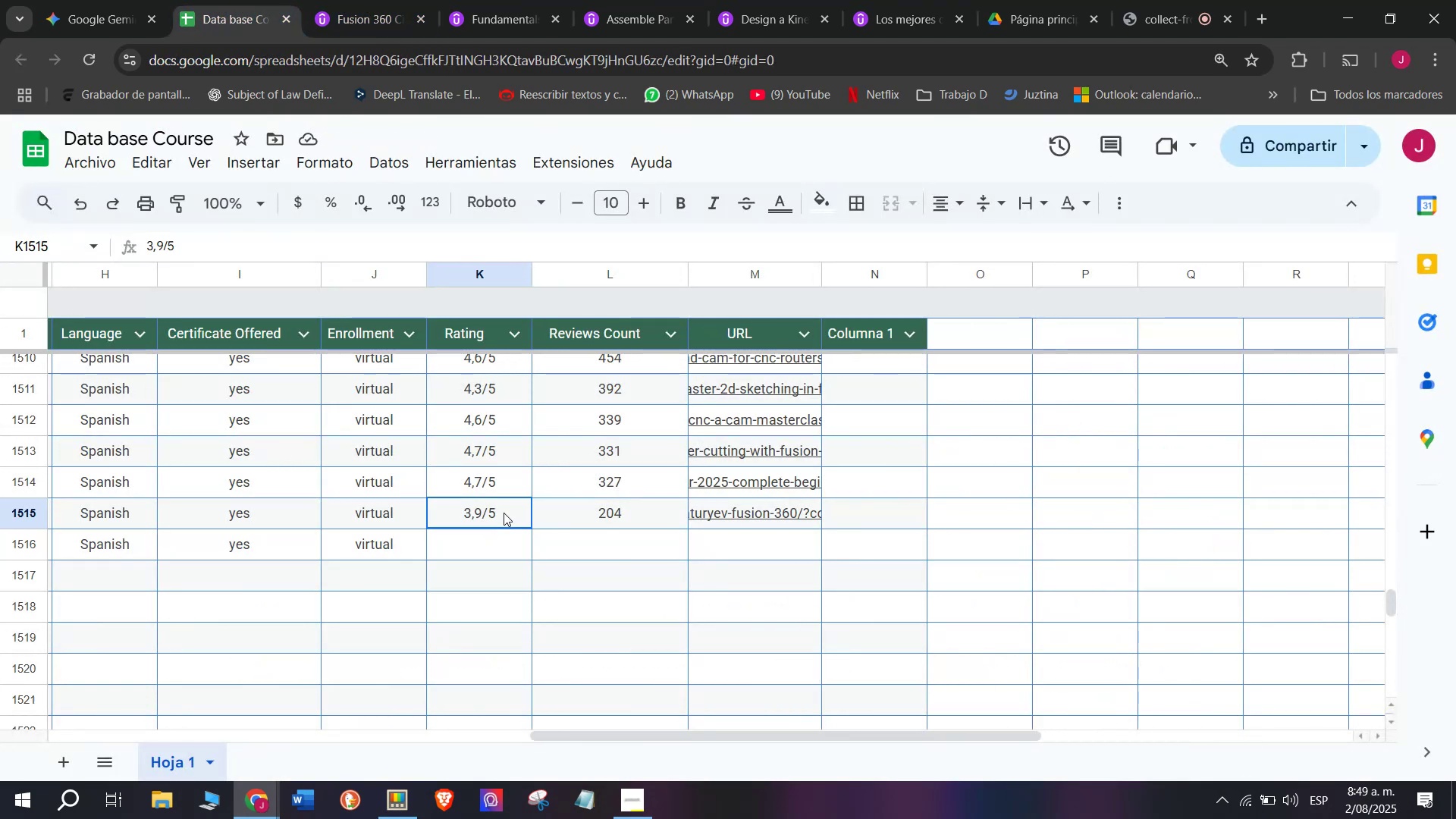 
key(Control+ControlLeft)
 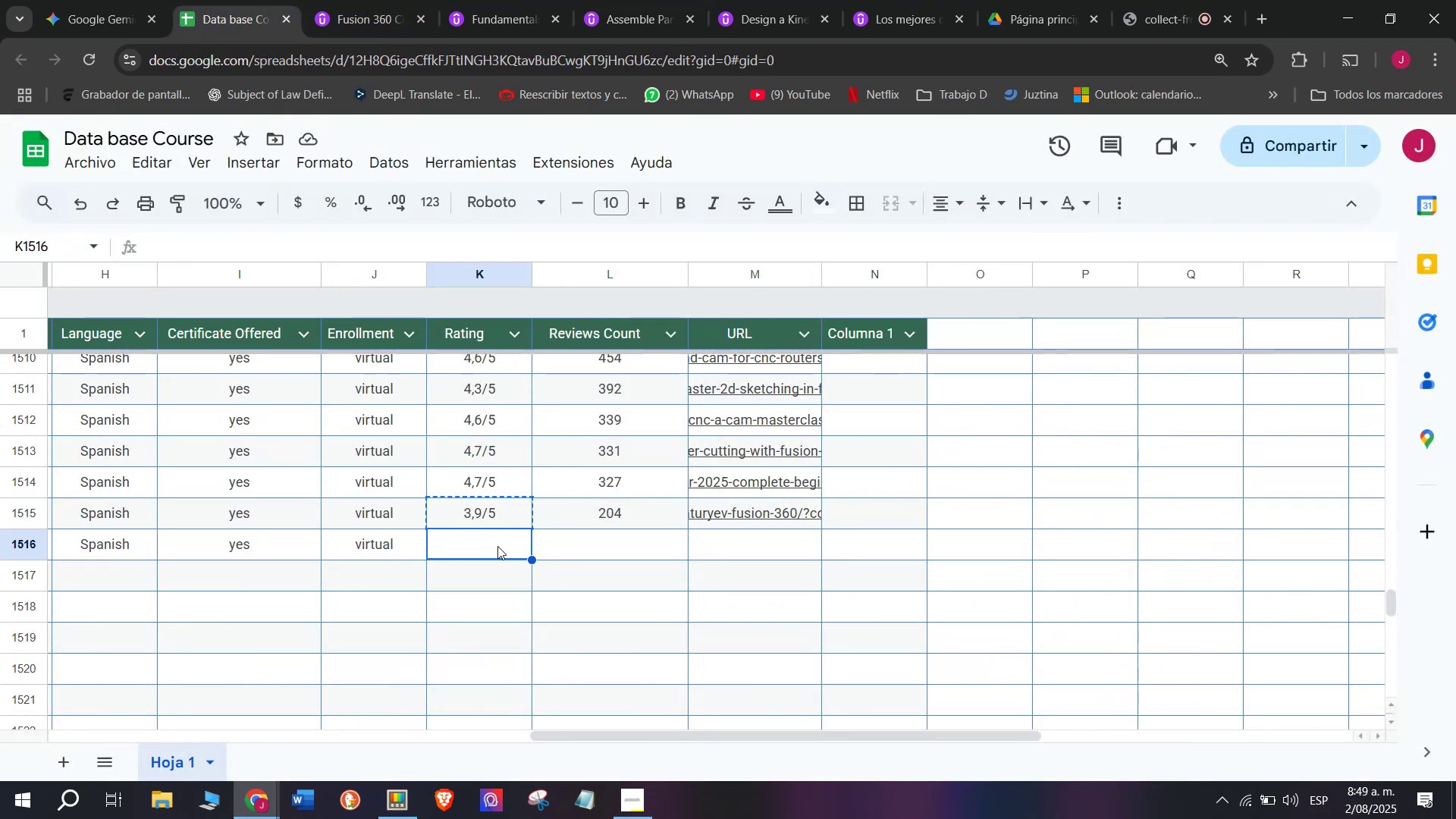 
key(Control+C)
 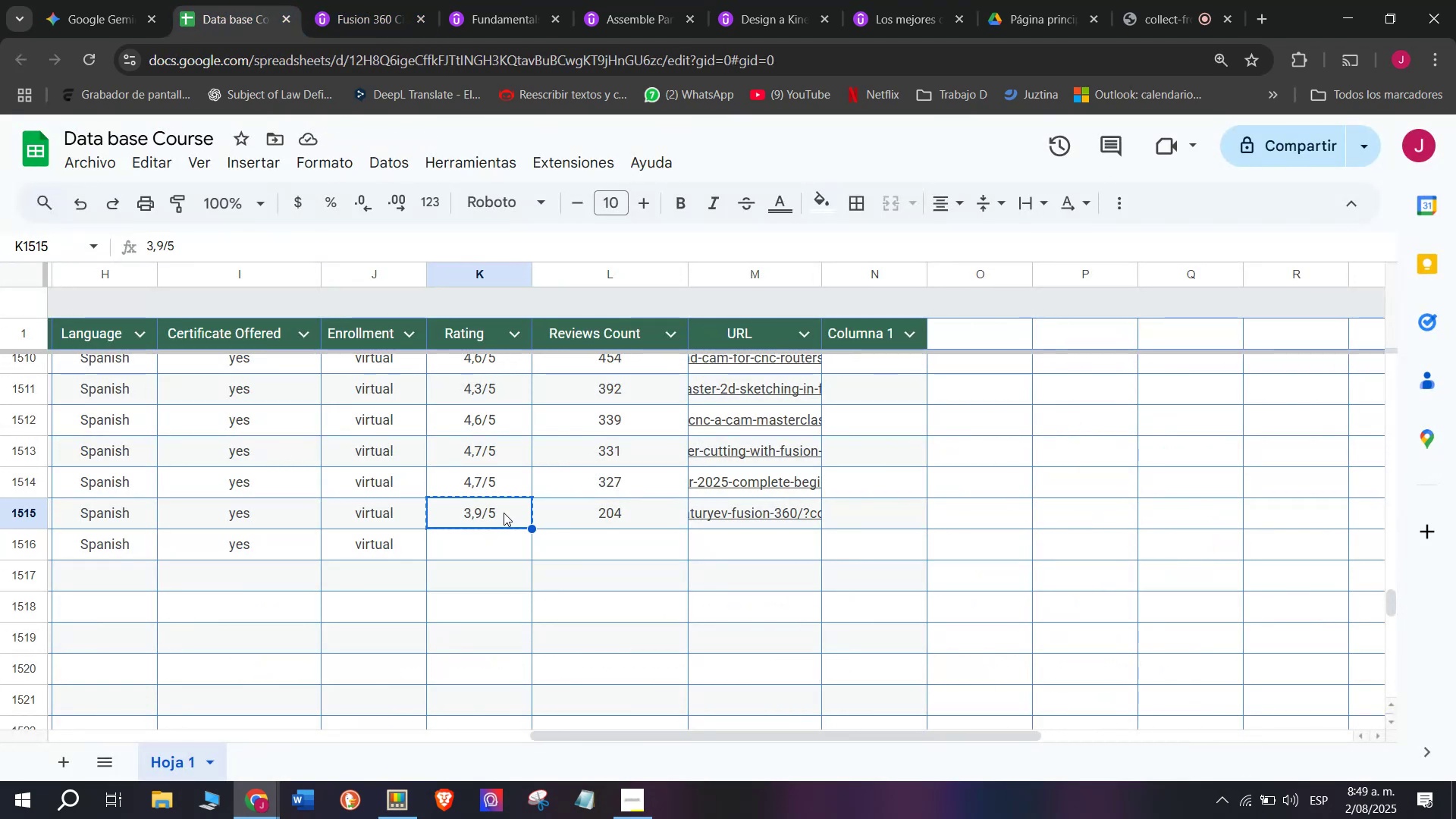 
left_click([504, 513])
 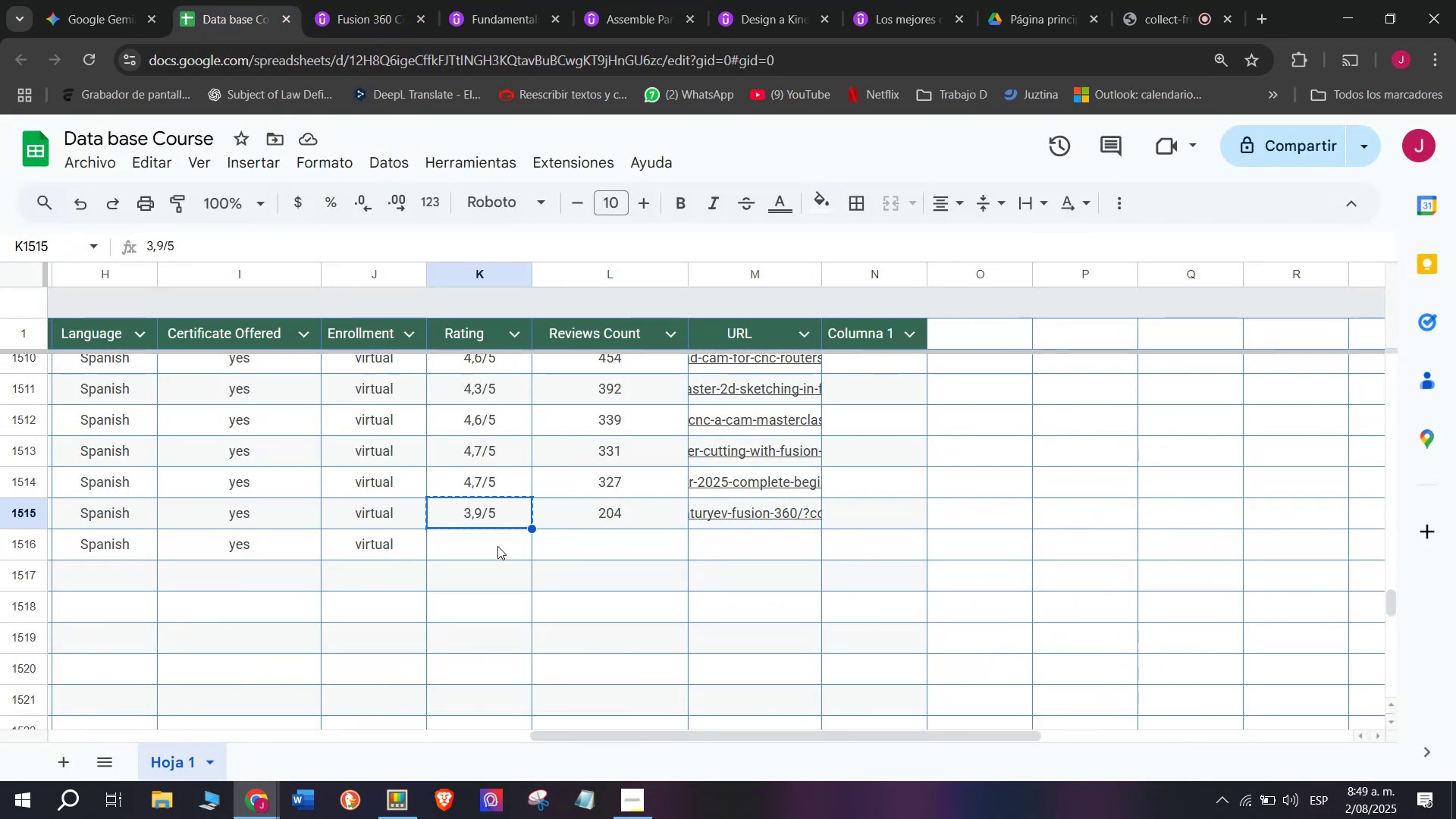 
double_click([497, 546])
 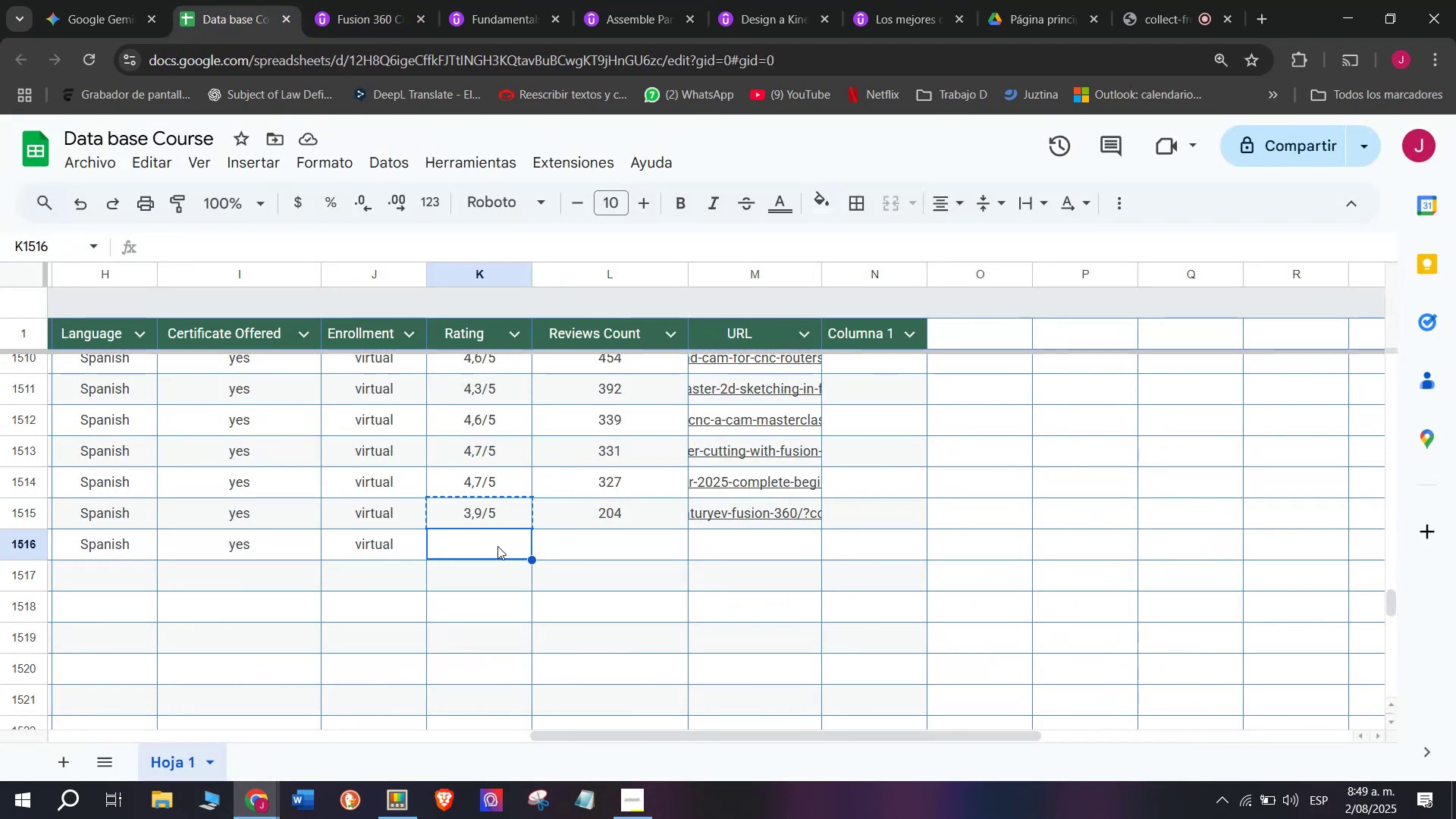 
key(Z)
 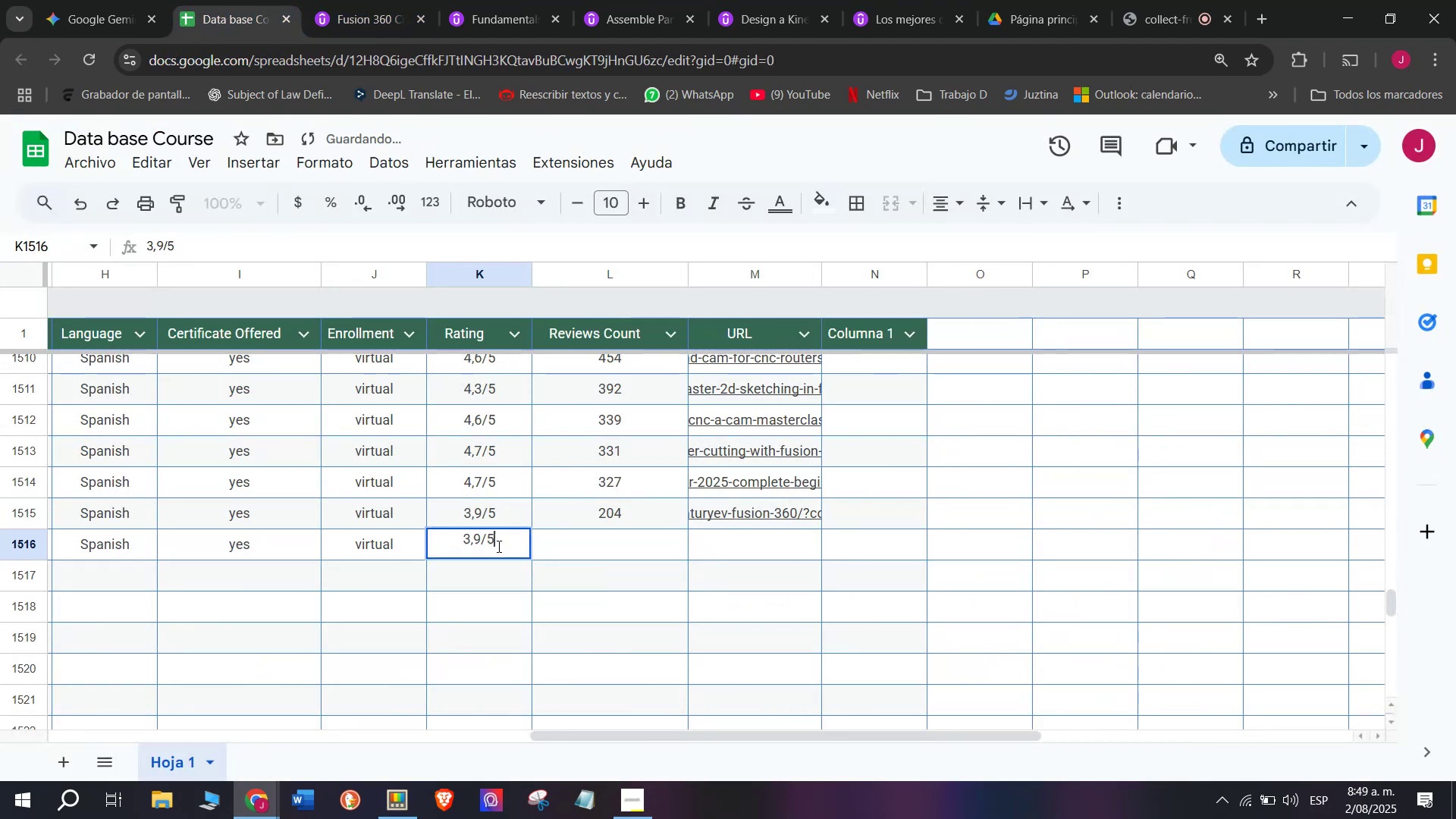 
key(Control+ControlLeft)
 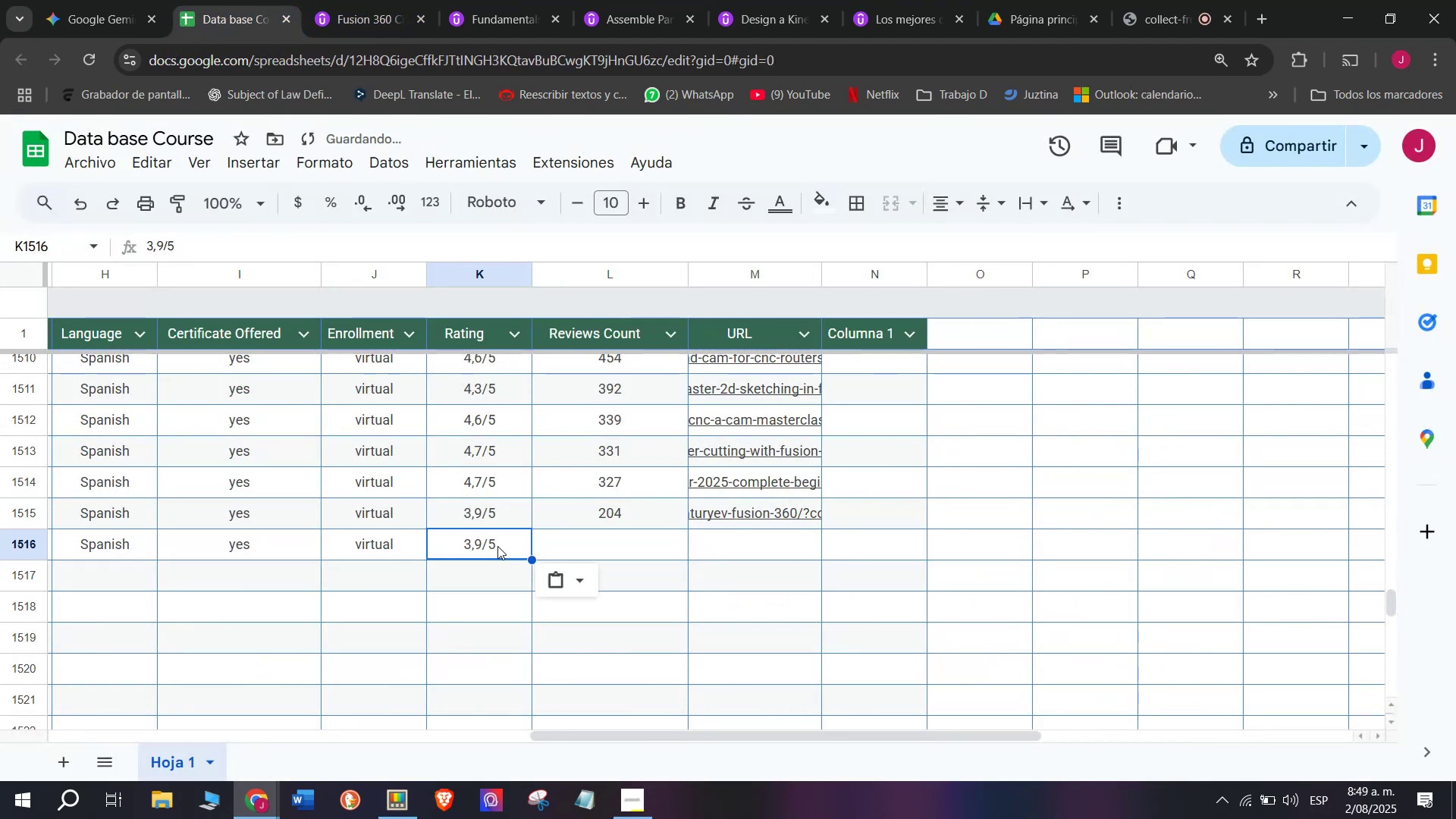 
key(Control+V)
 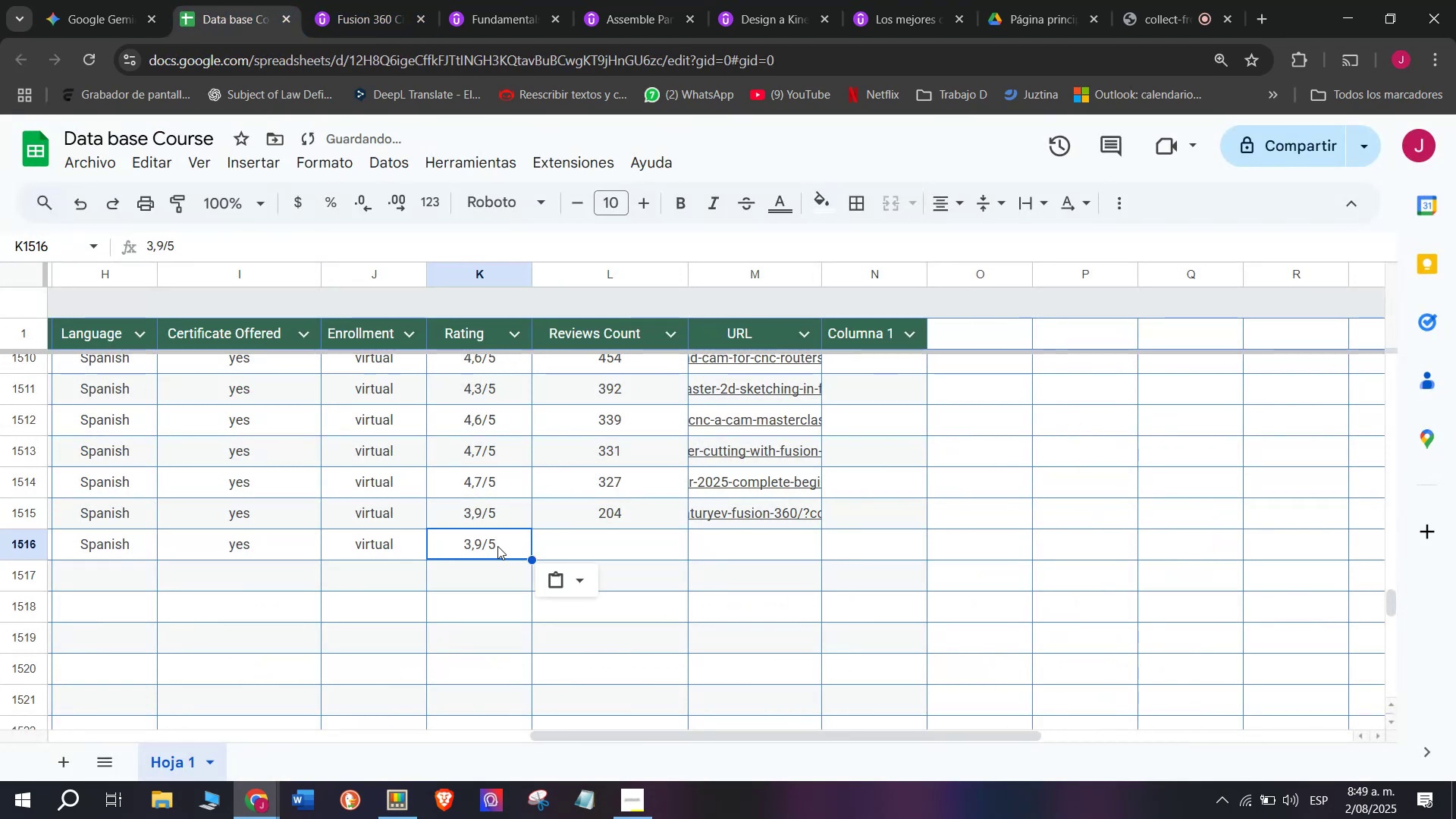 
triple_click([497, 546])
 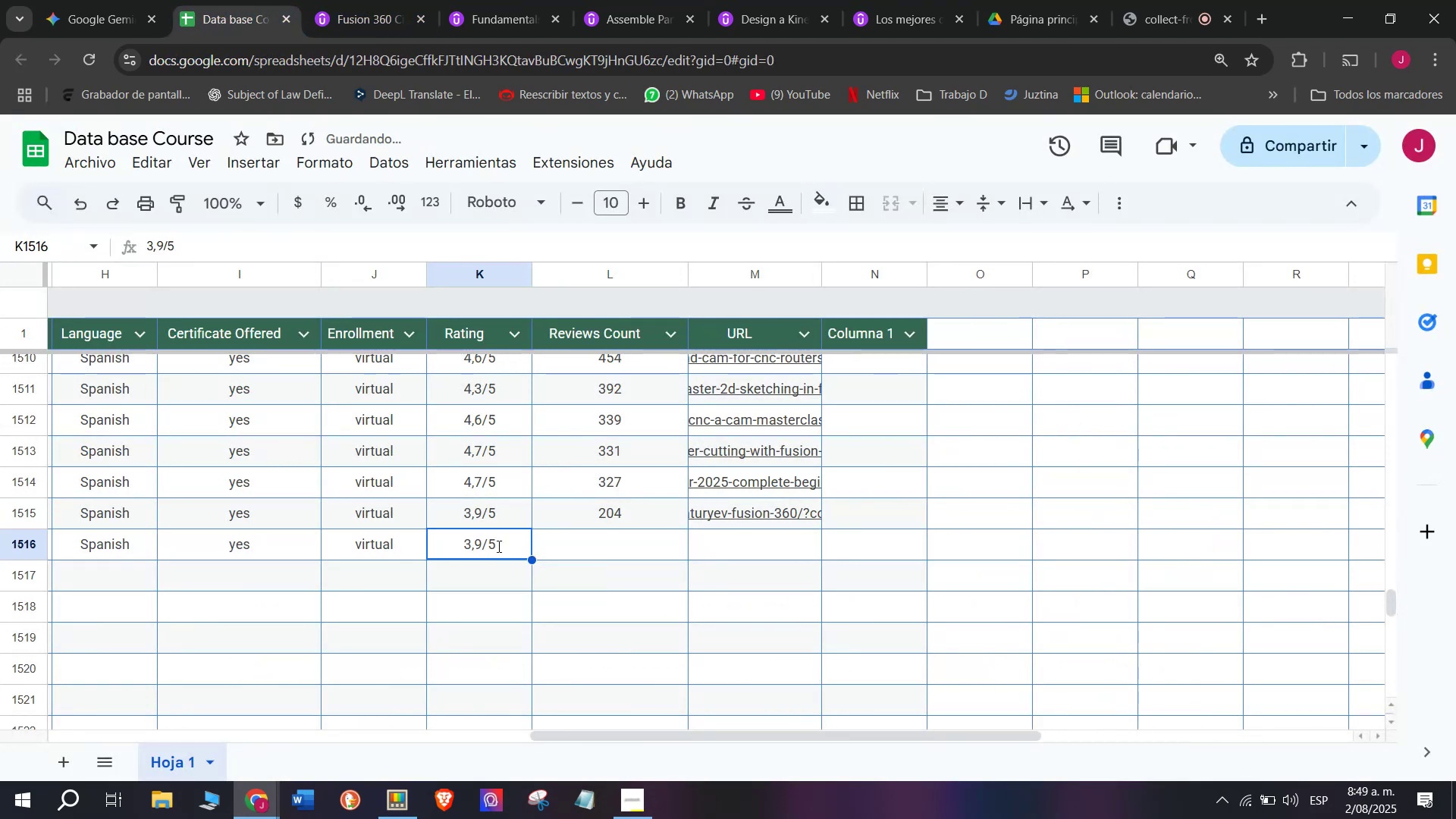 
triple_click([497, 546])
 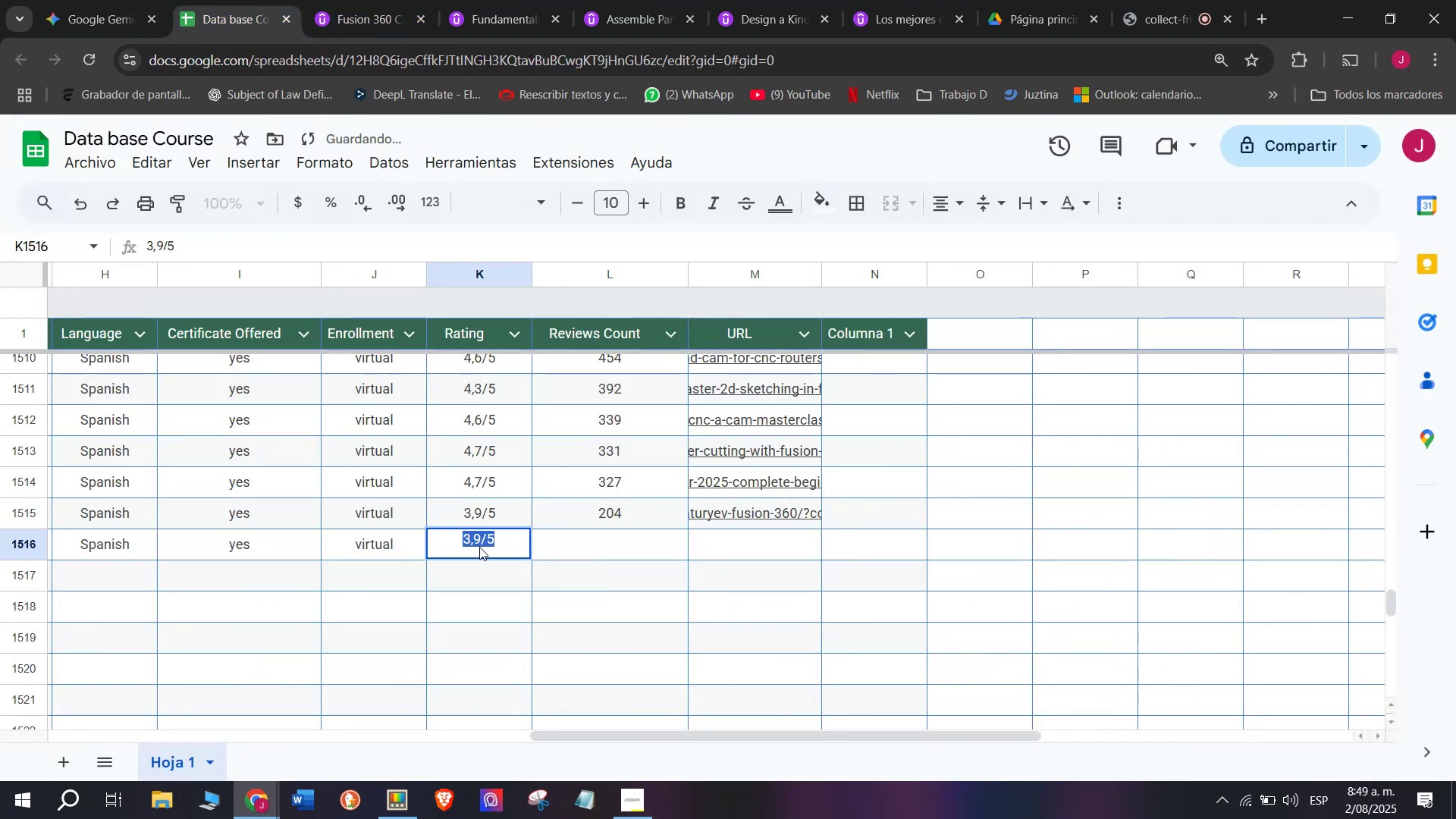 
left_click([479, 547])
 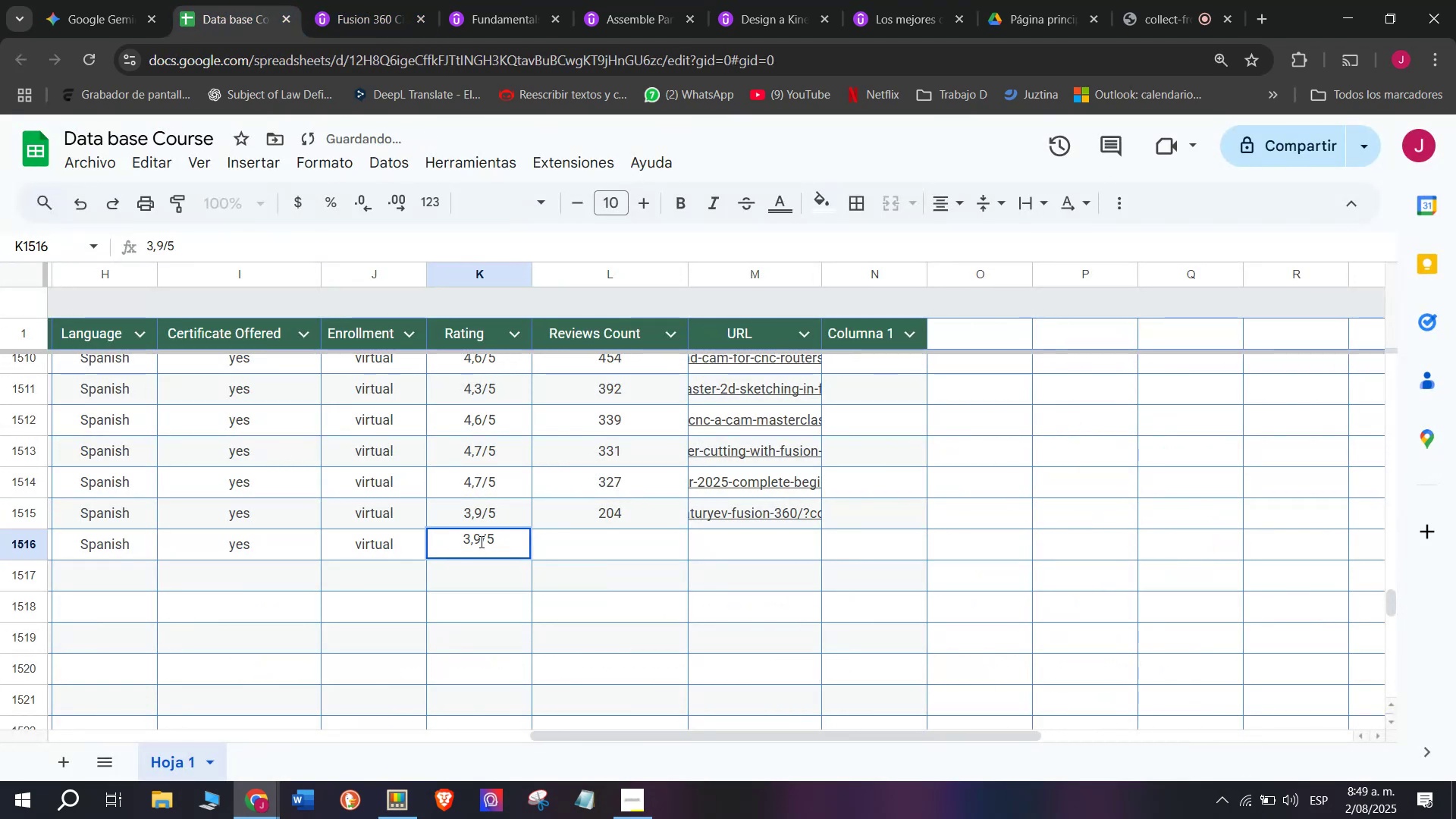 
left_click([480, 541])
 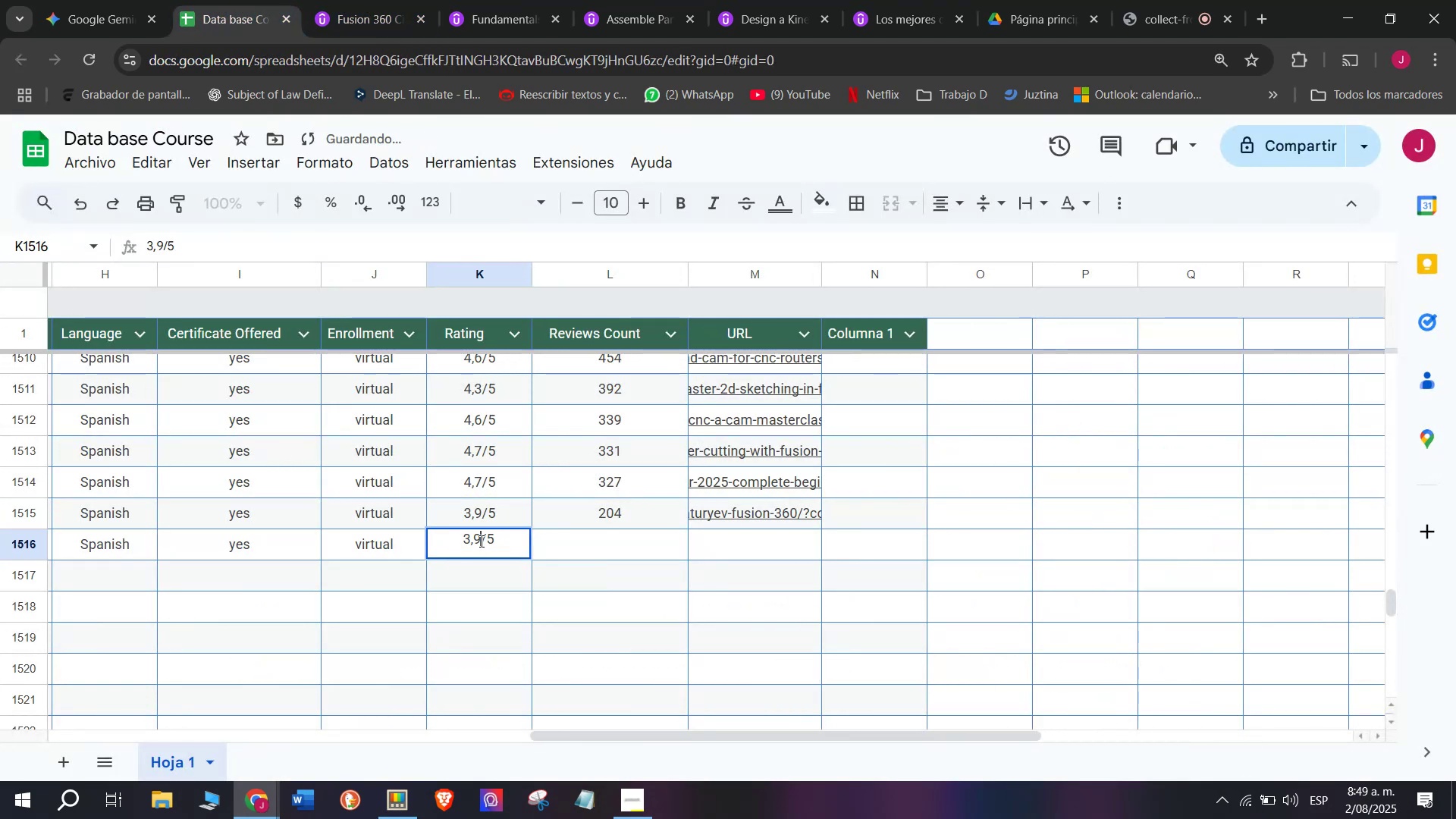 
key(Q)
 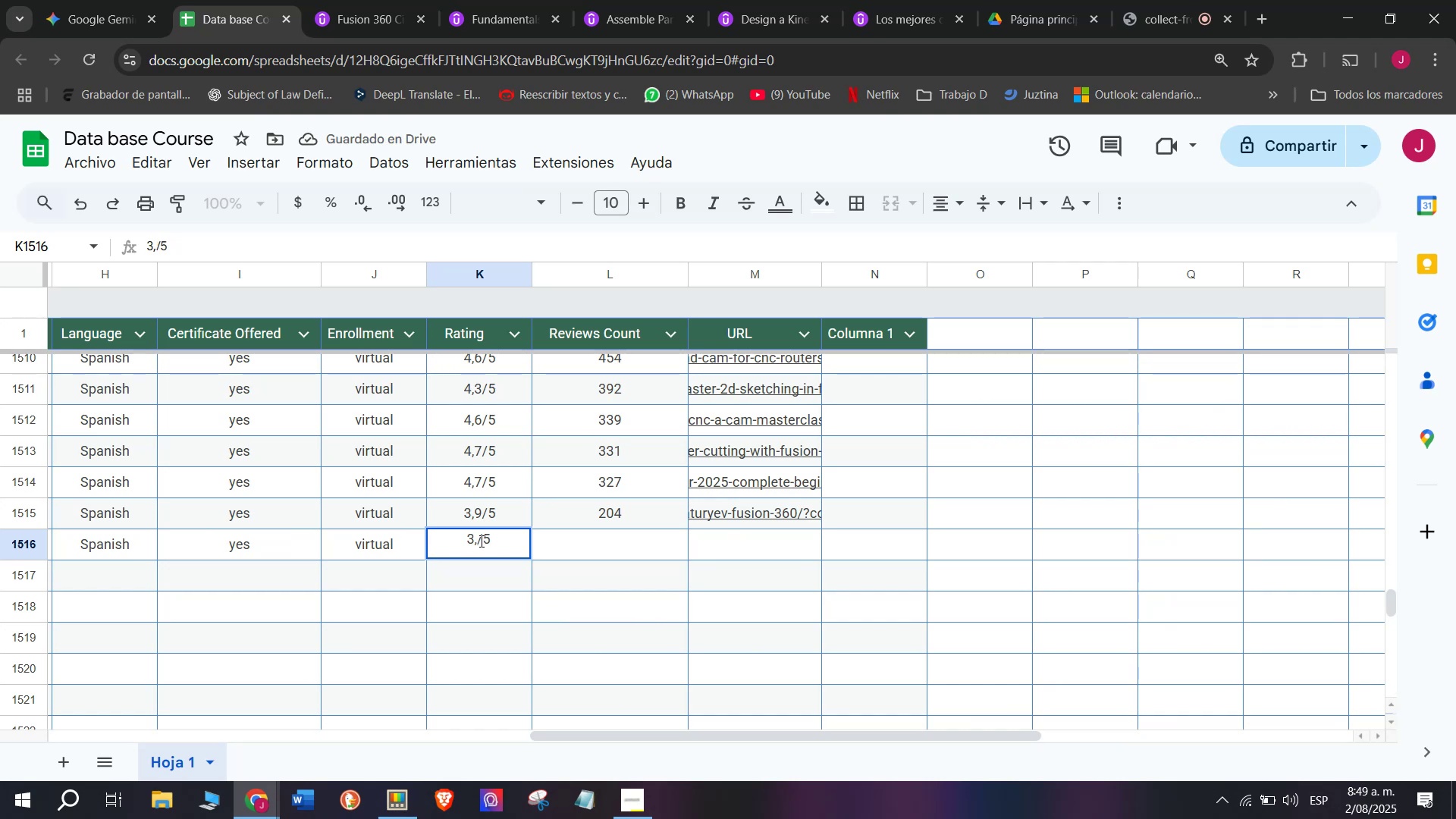 
key(Backspace)
 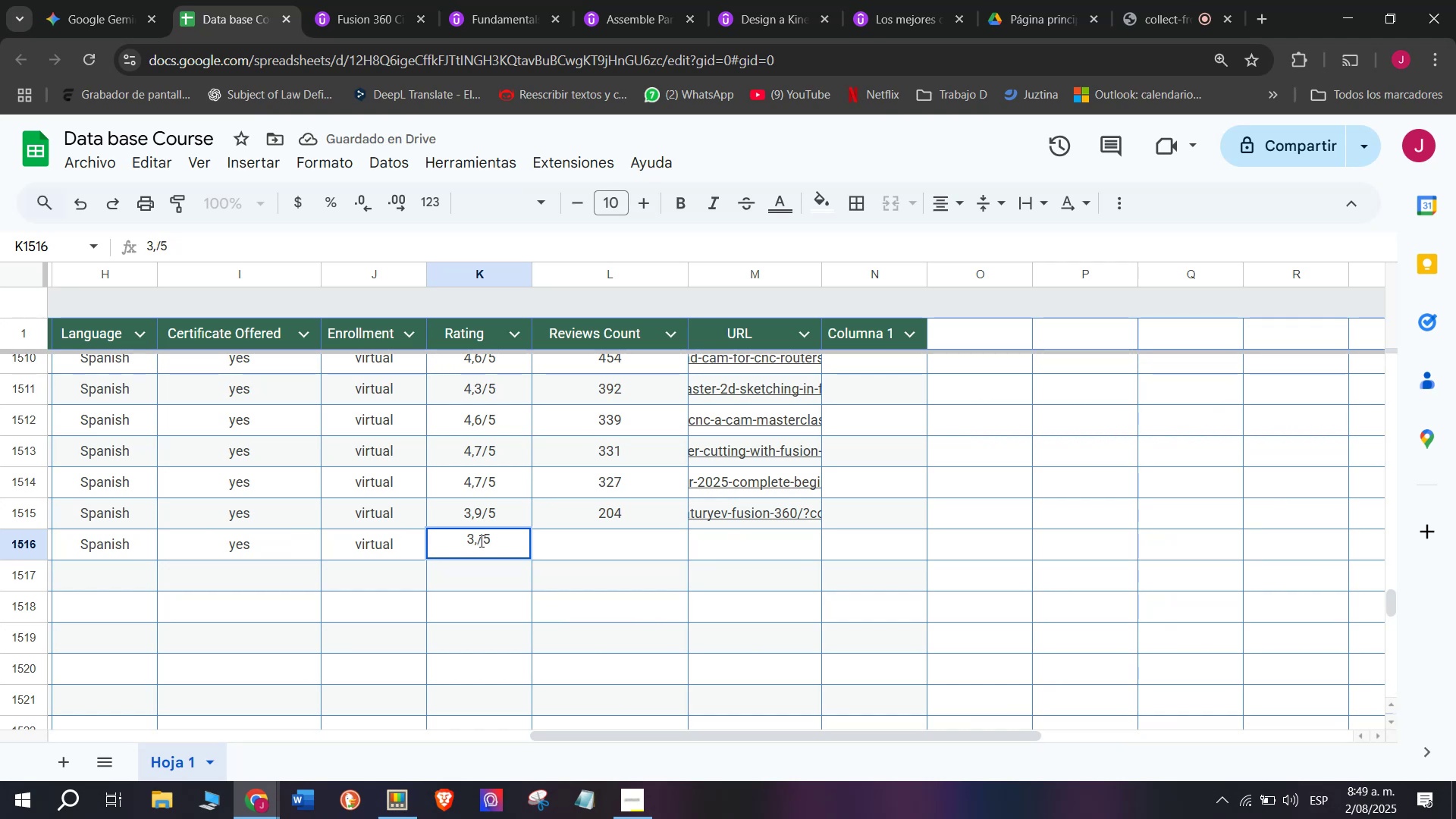 
key(7)
 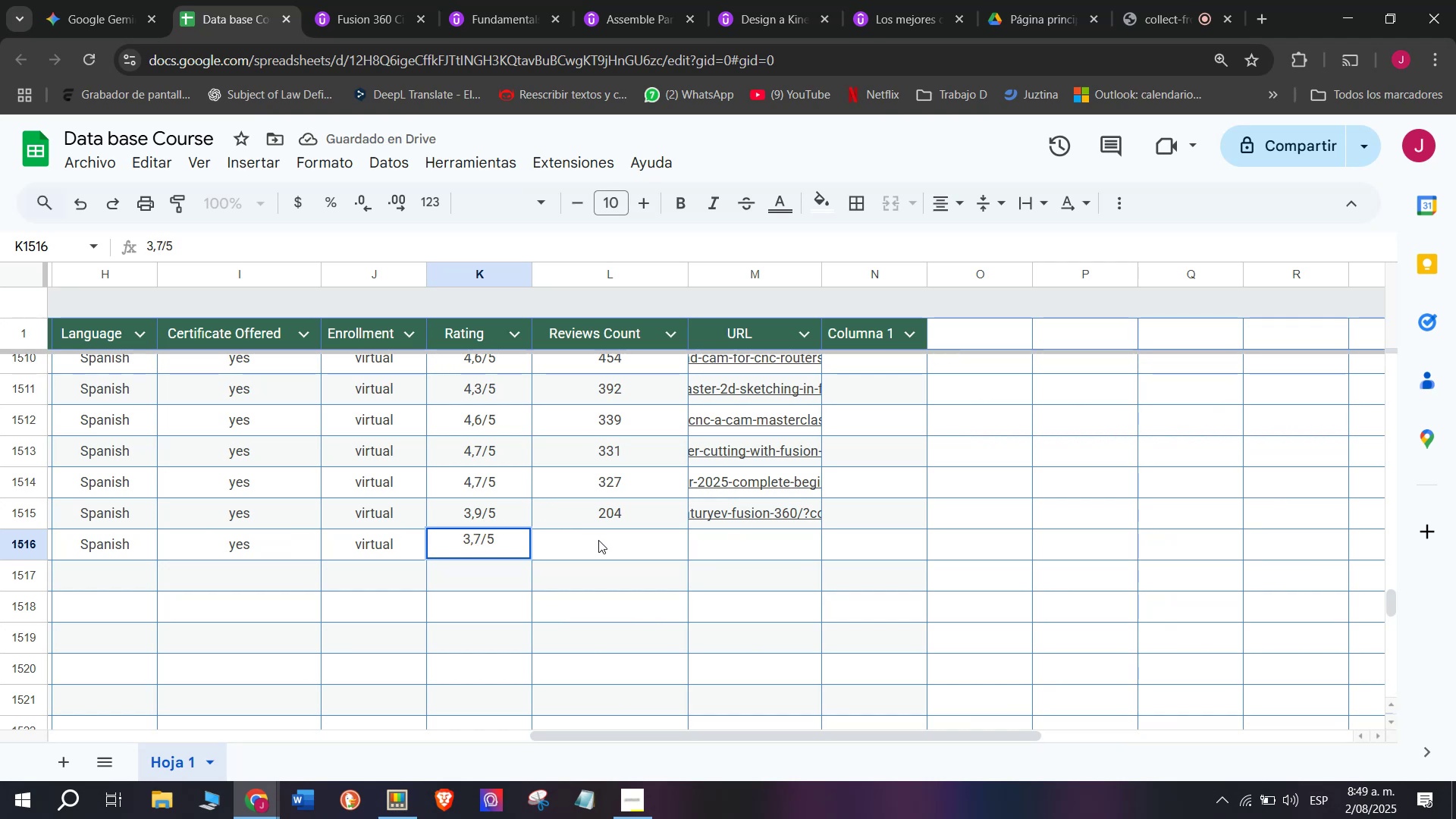 
left_click([608, 551])
 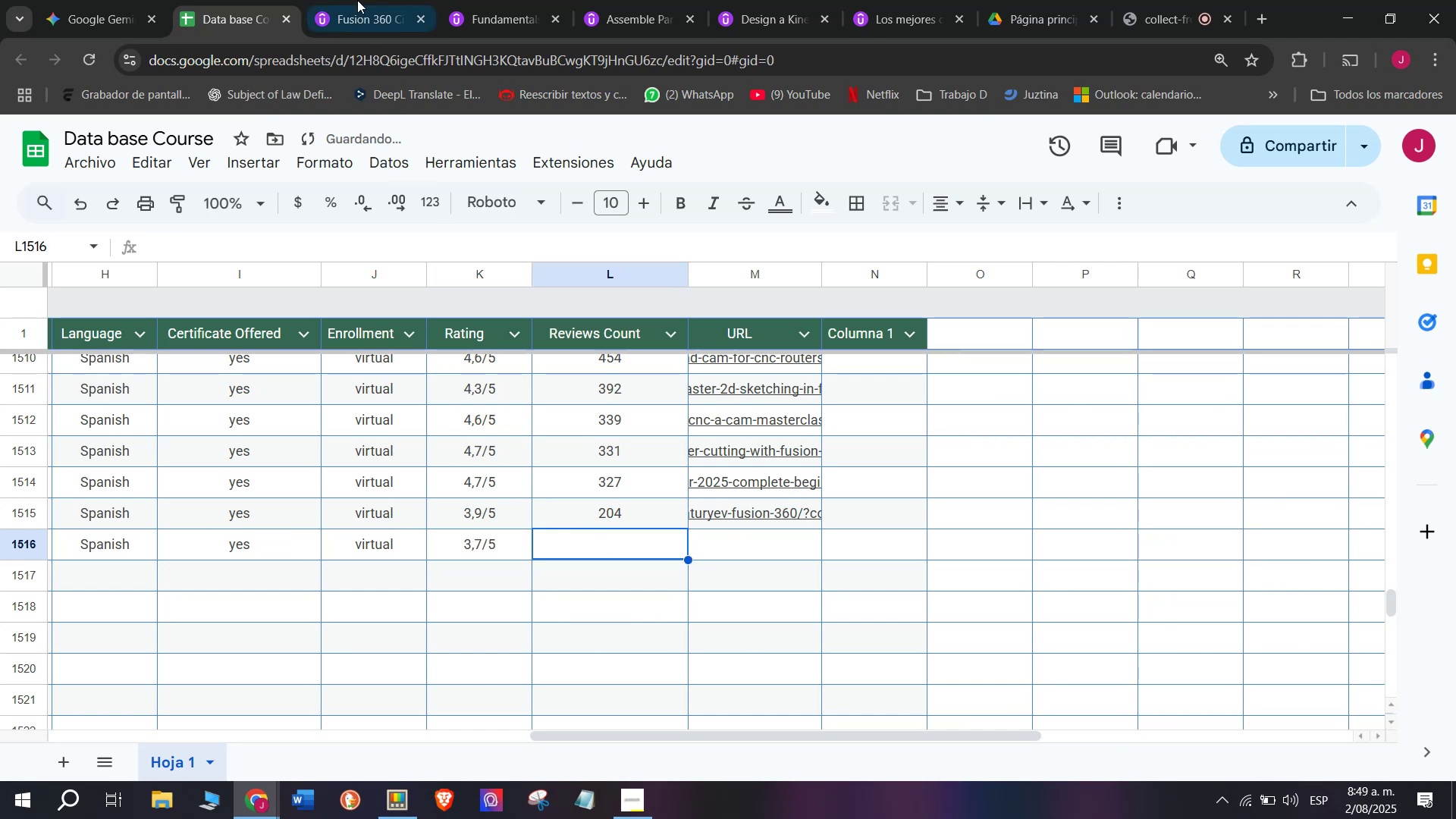 
left_click([357, 0])
 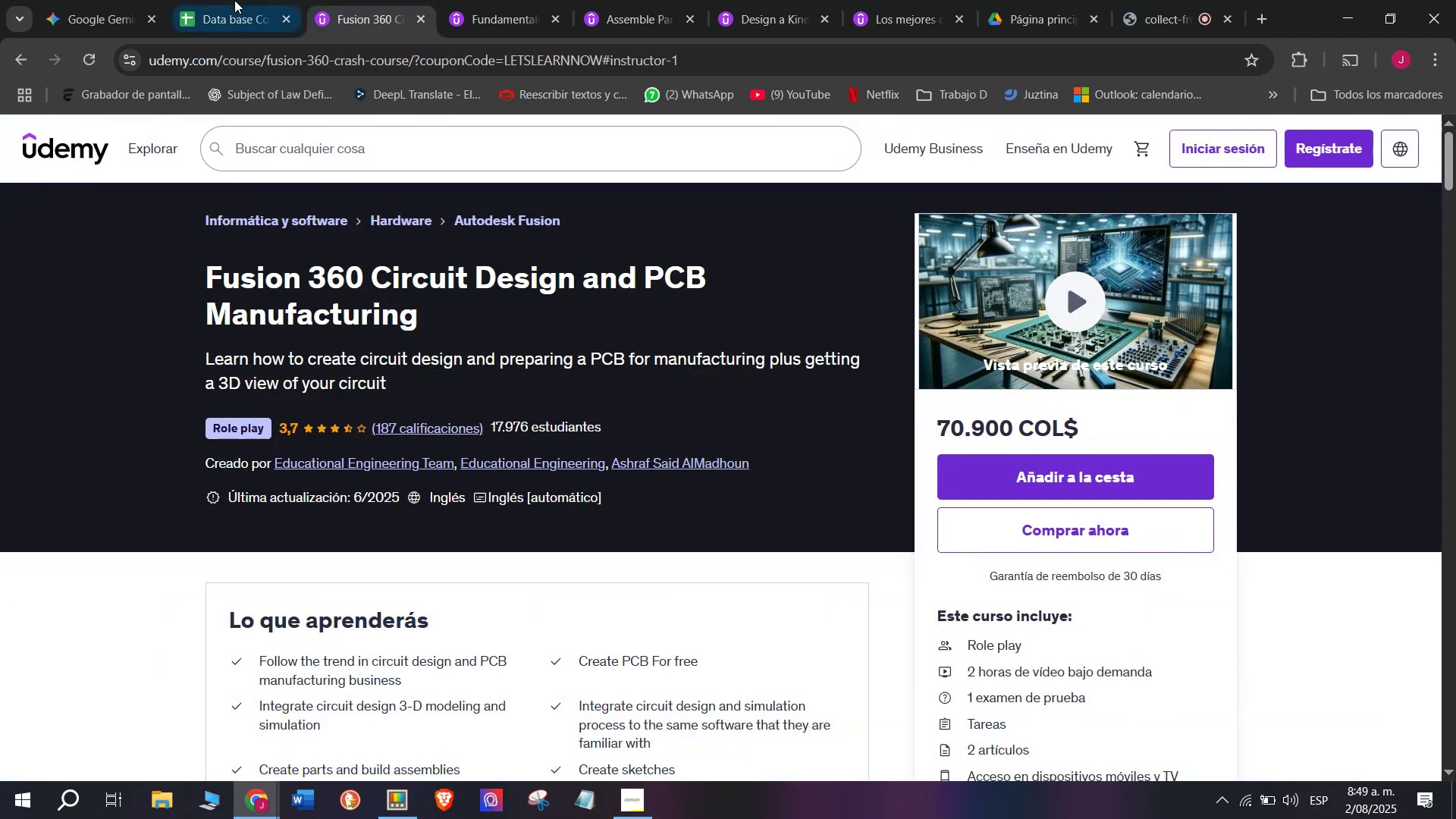 
left_click([197, 0])
 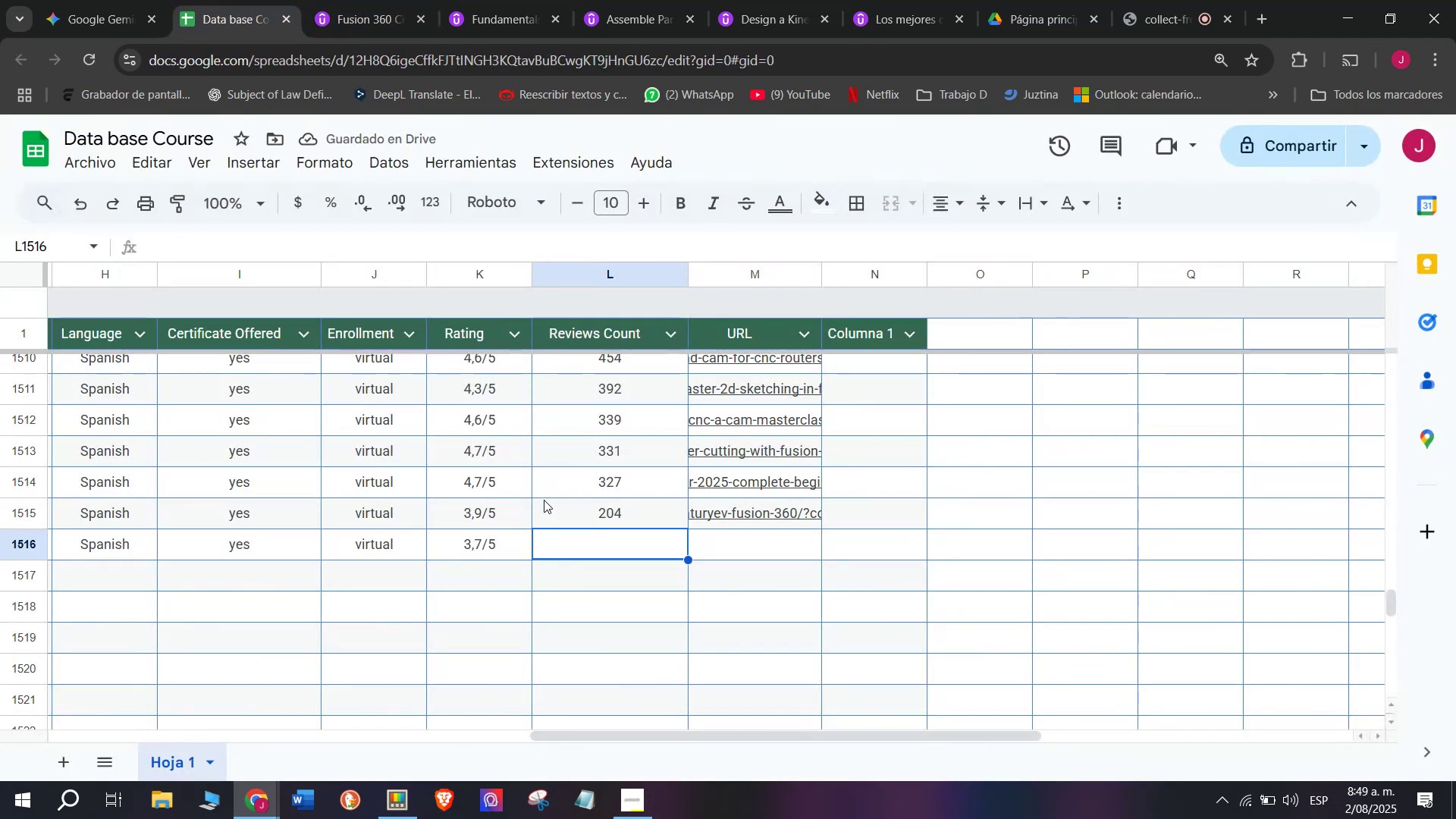 
type(187)
 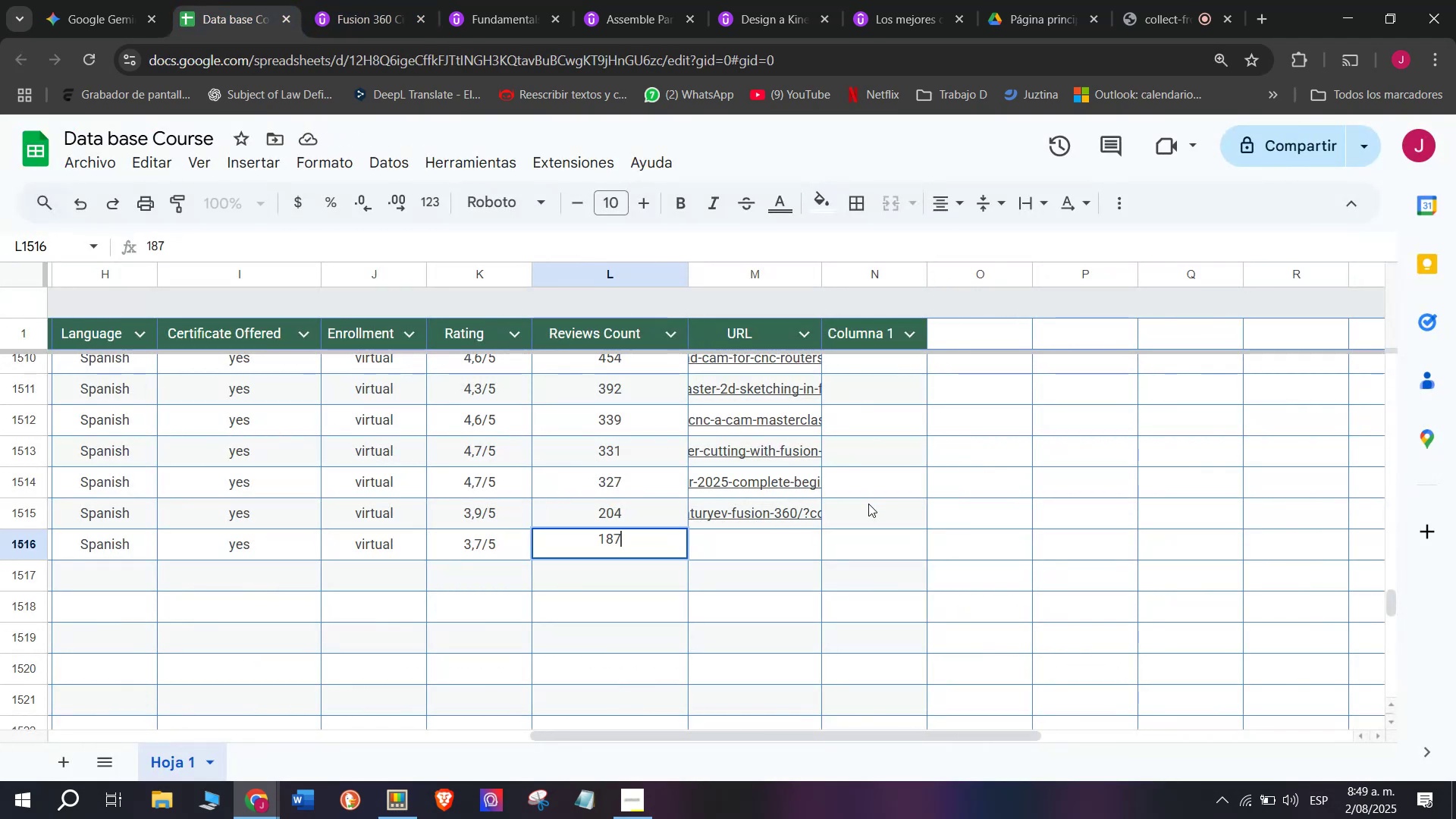 
left_click([785, 548])
 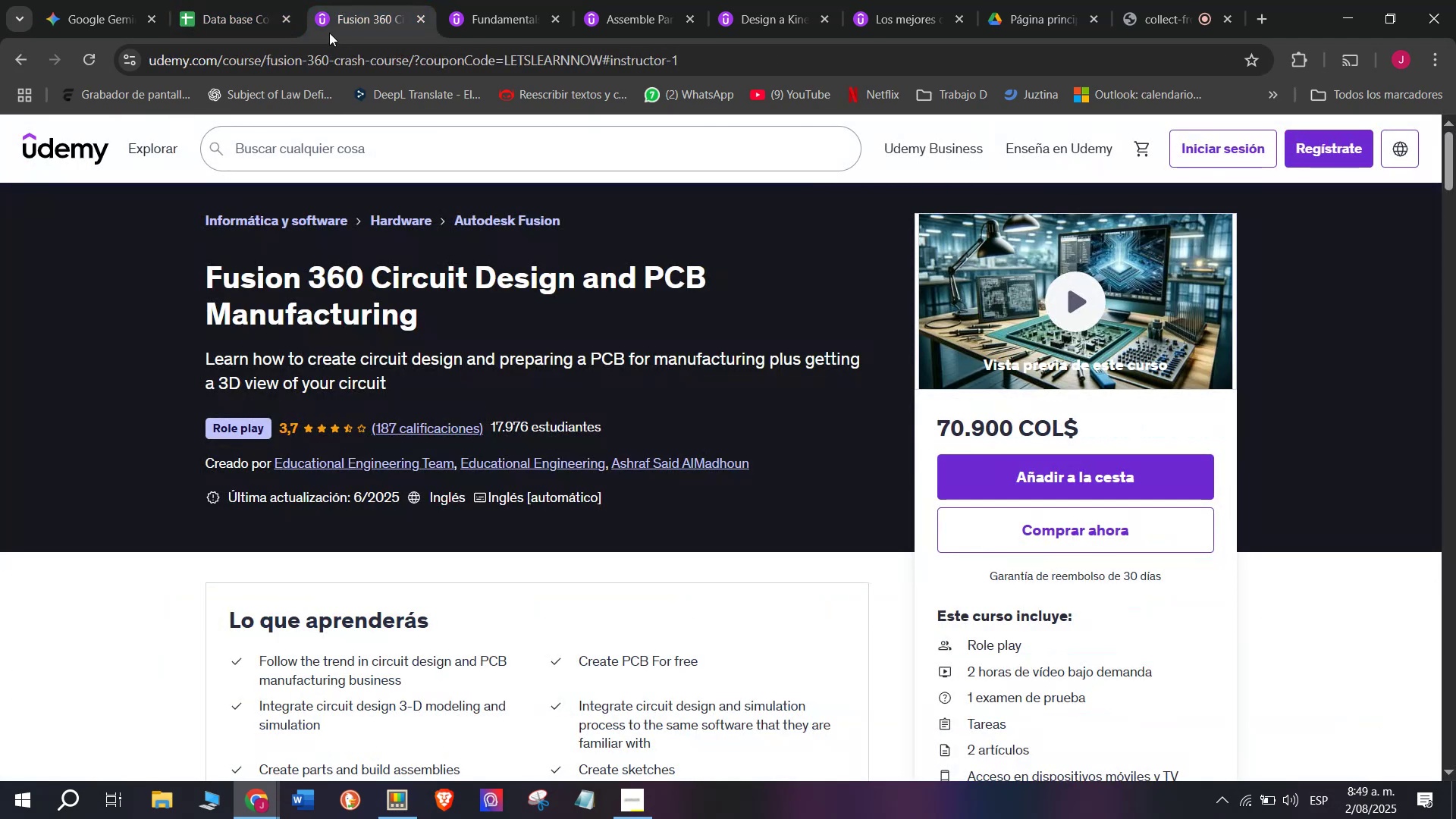 
double_click([331, 54])
 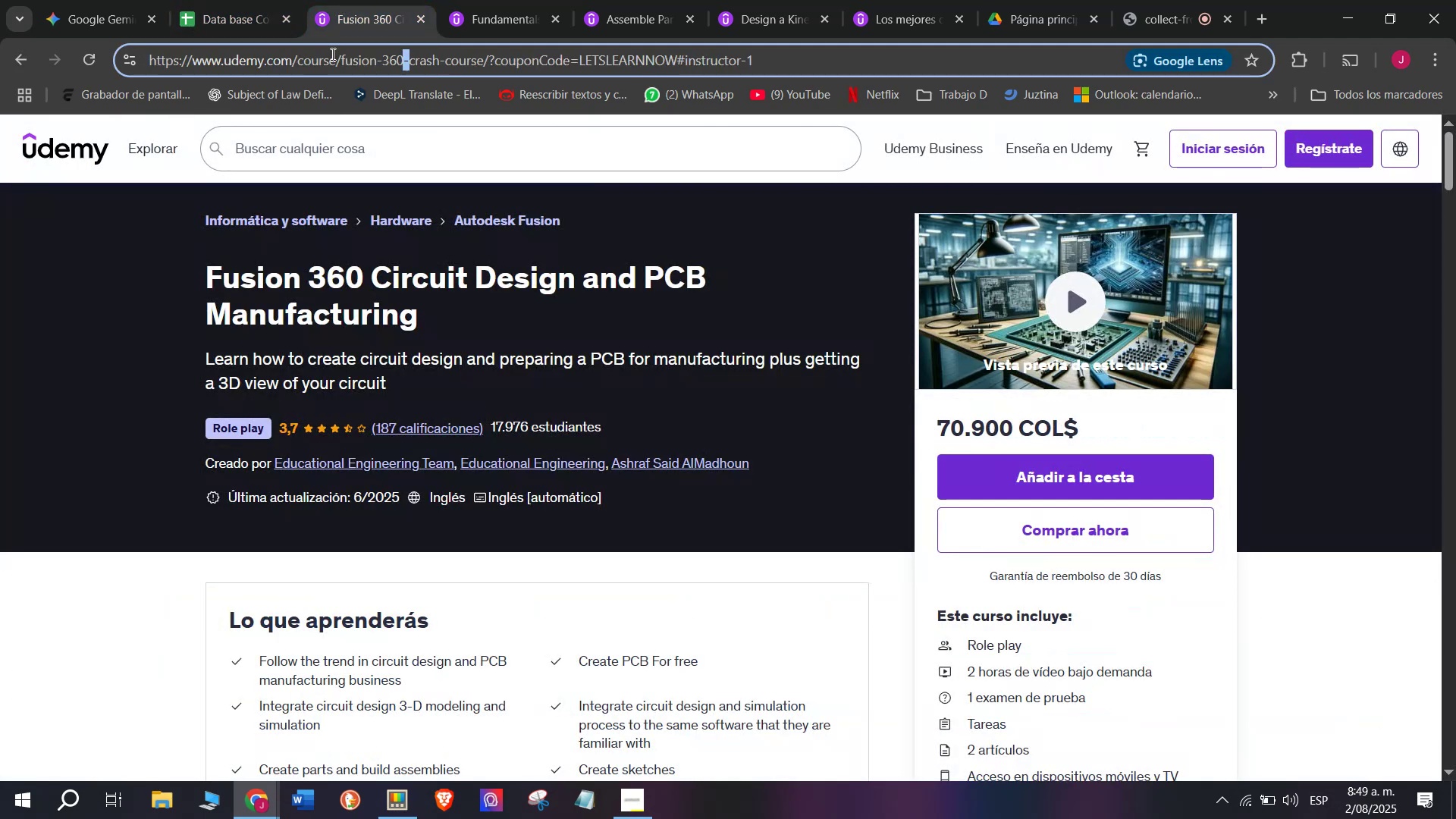 
triple_click([331, 54])
 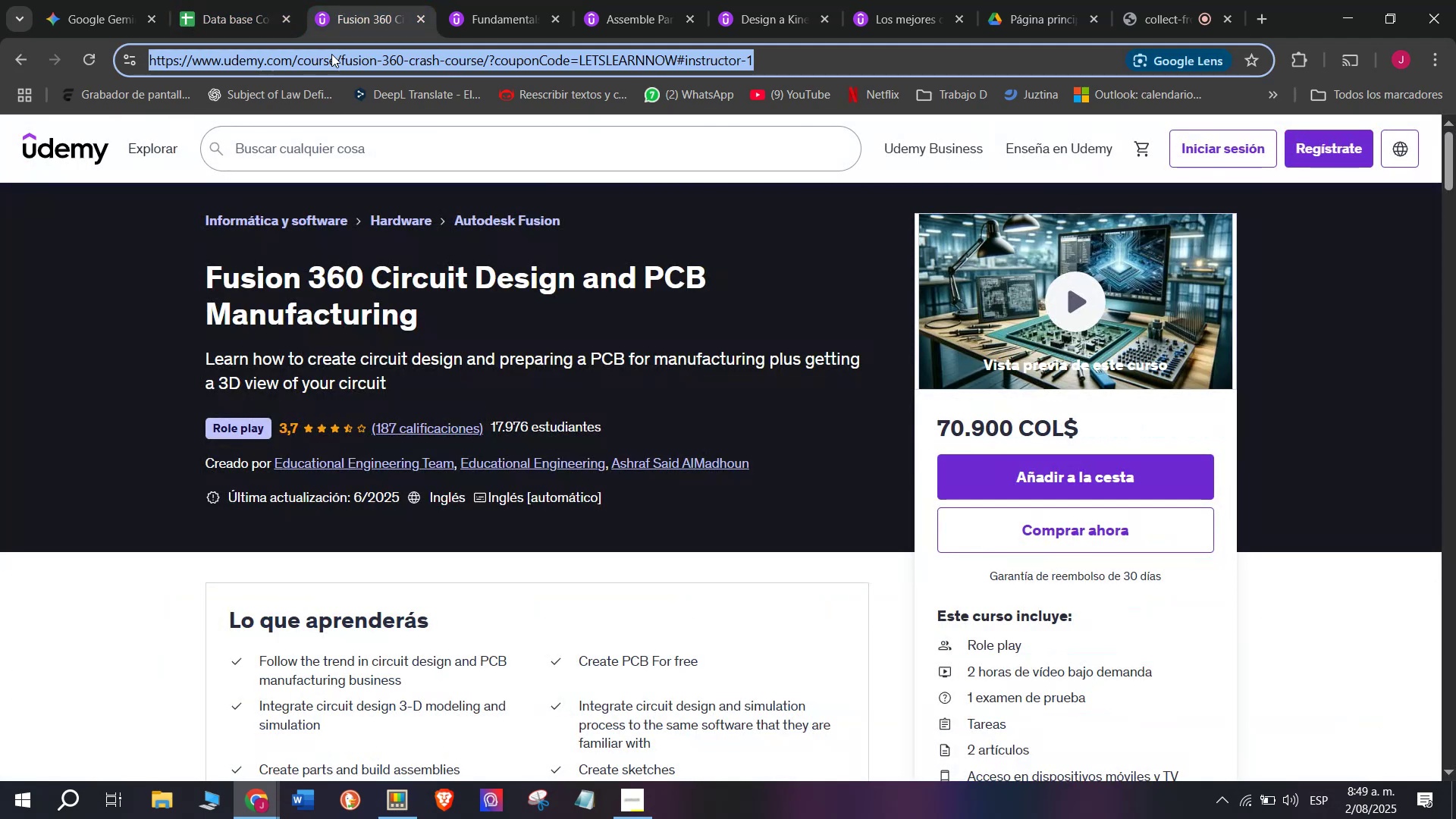 
key(Break)
 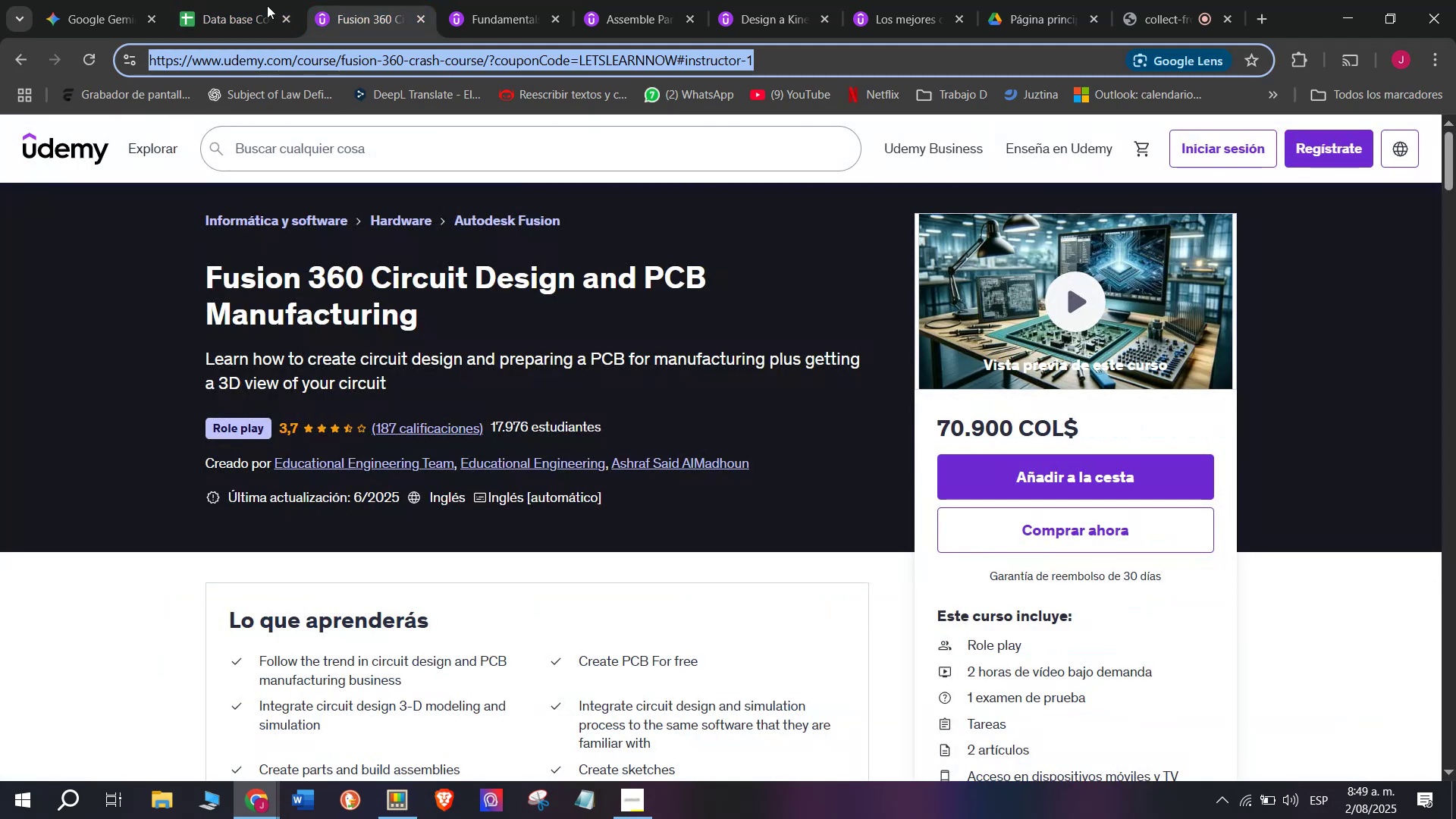 
key(Control+ControlLeft)
 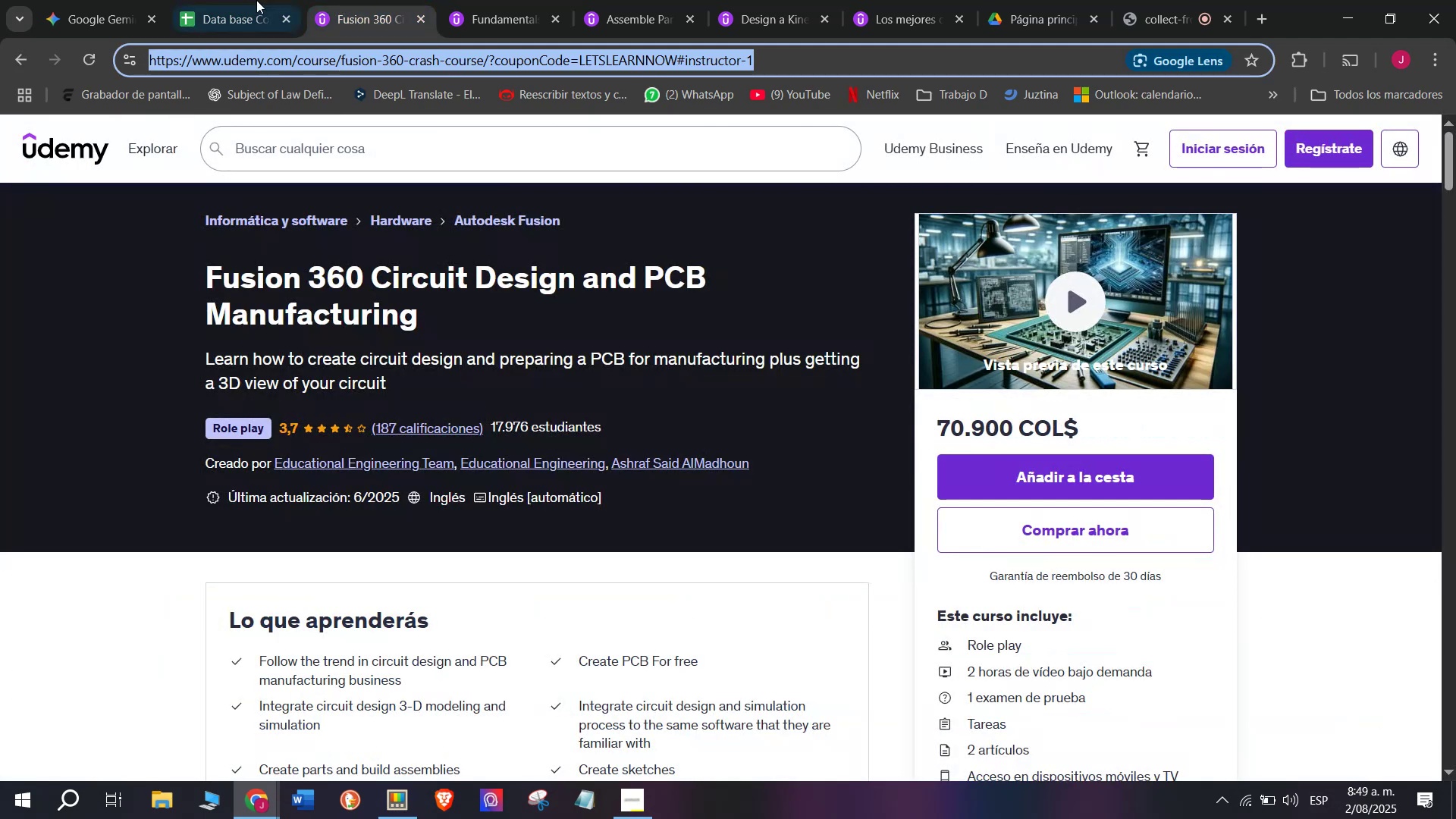 
key(Control+C)
 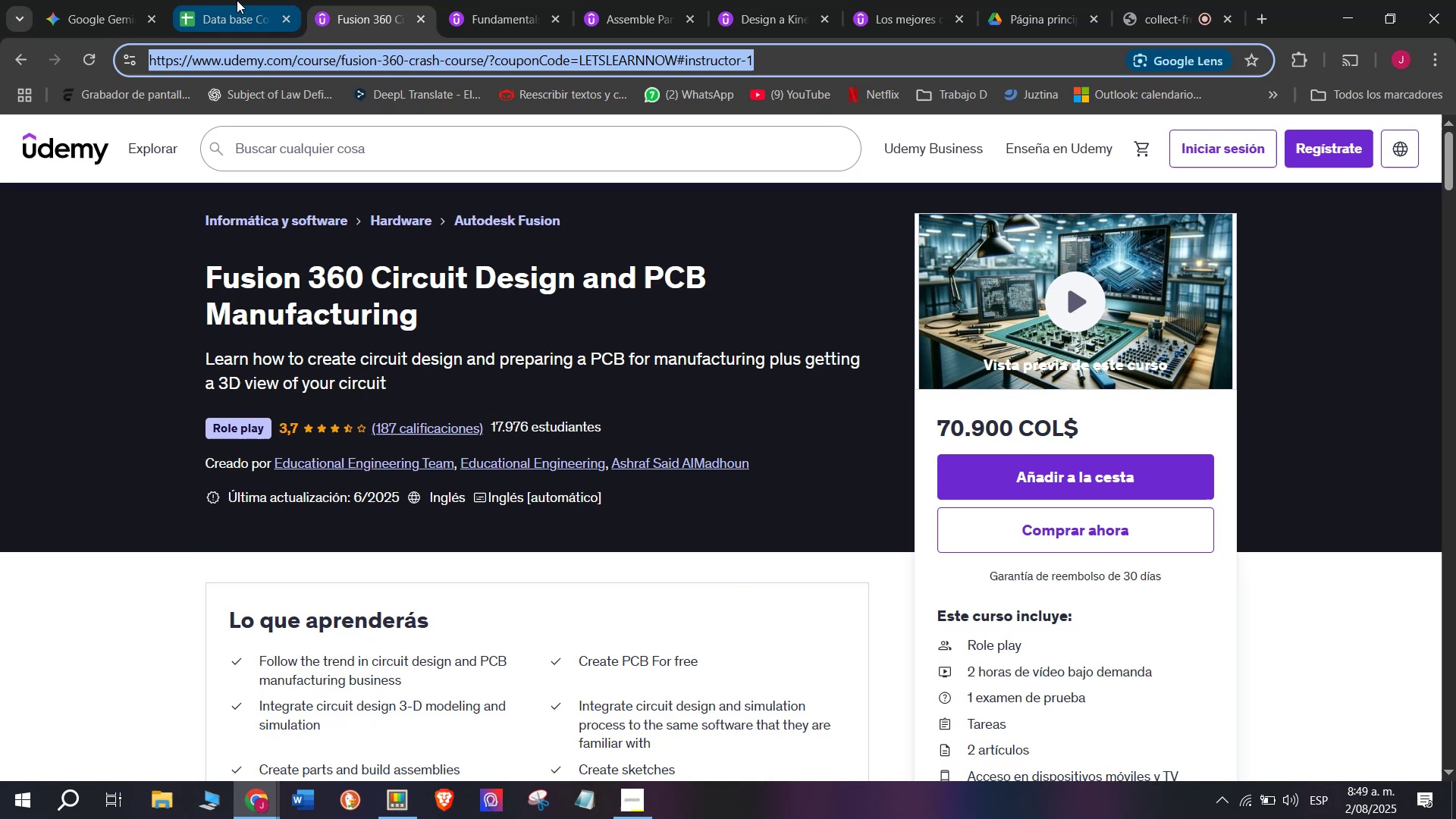 
triple_click([237, 0])
 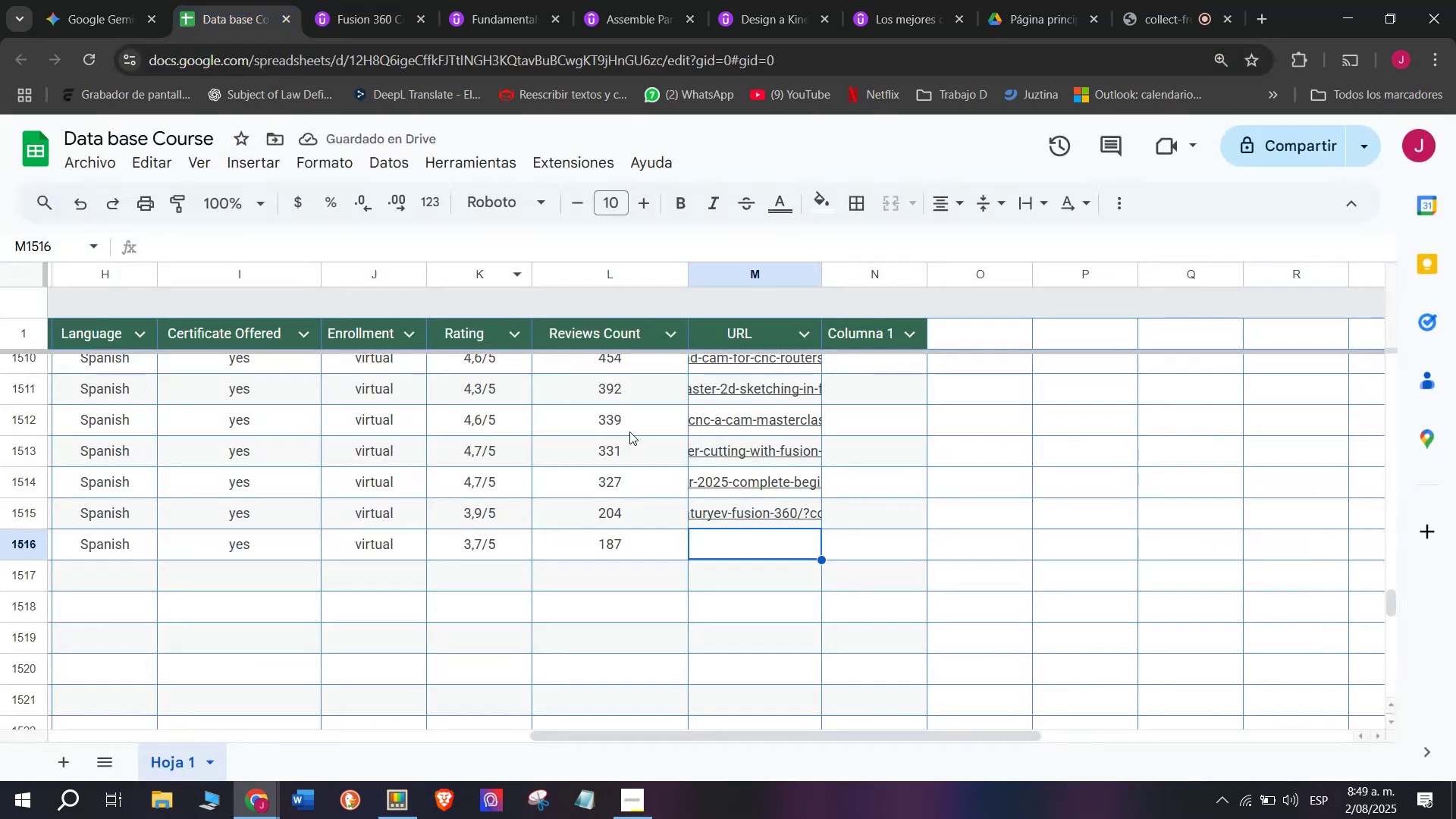 
key(Control+ControlLeft)
 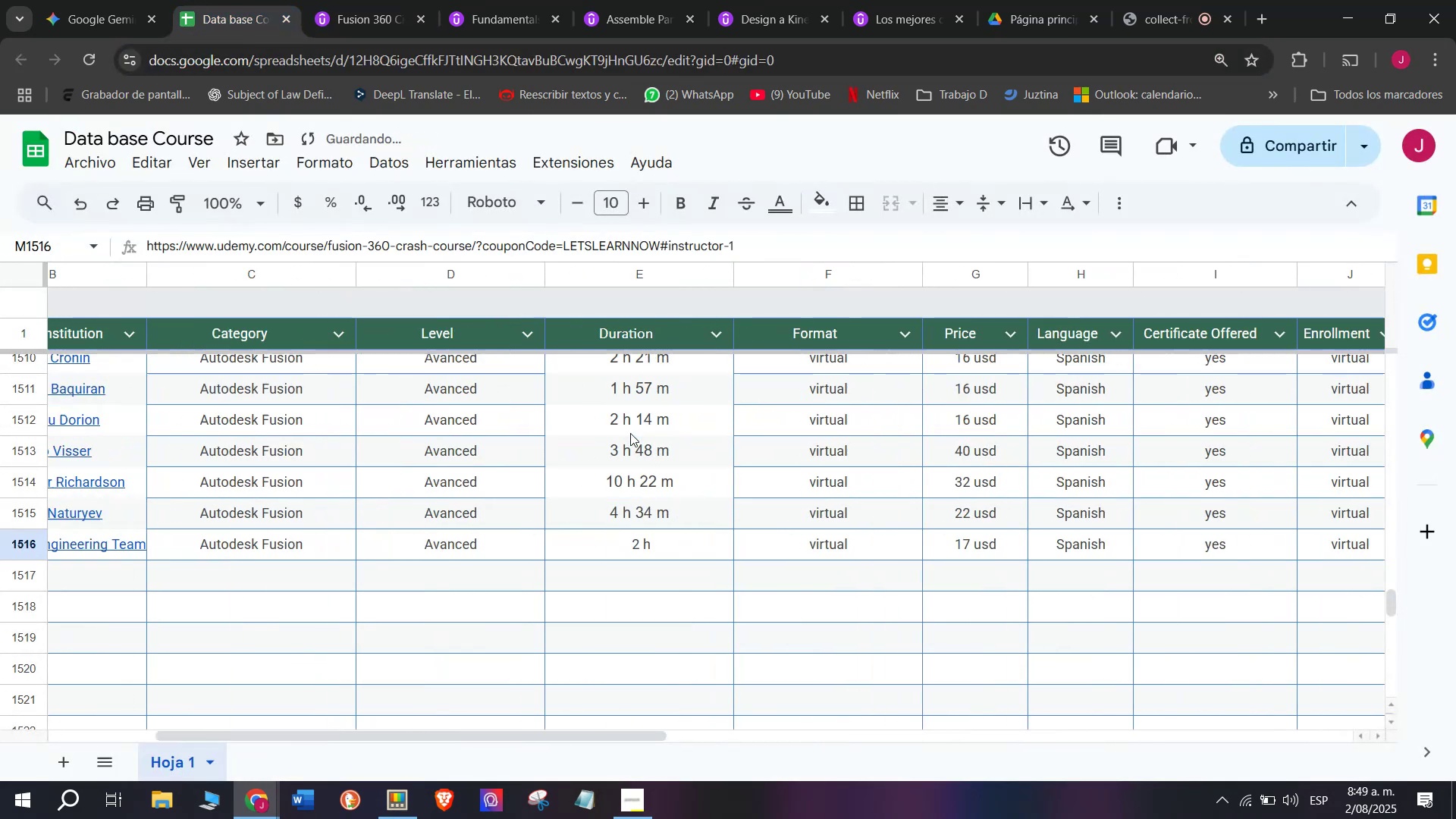 
key(Z)
 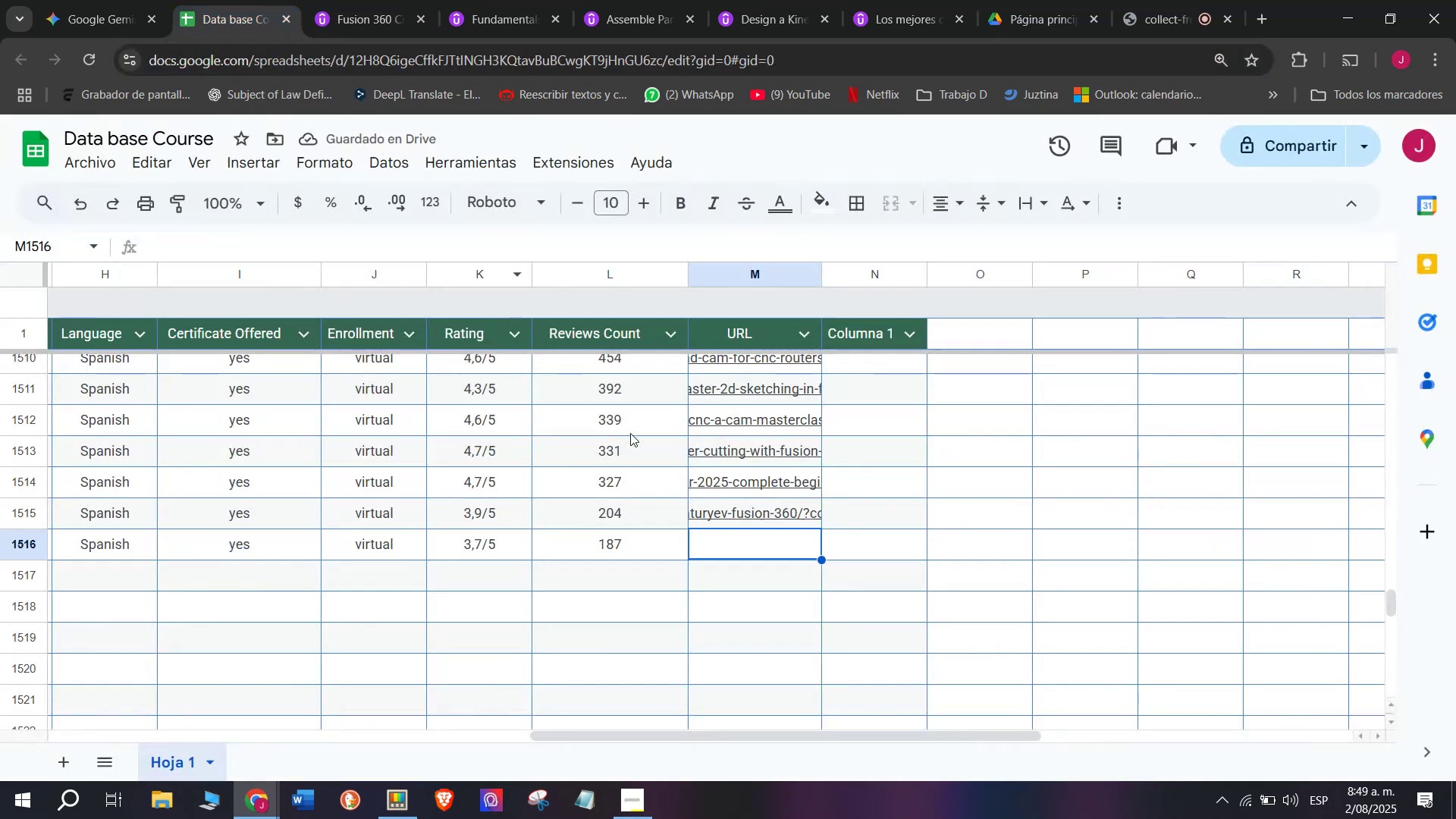 
key(Control+V)
 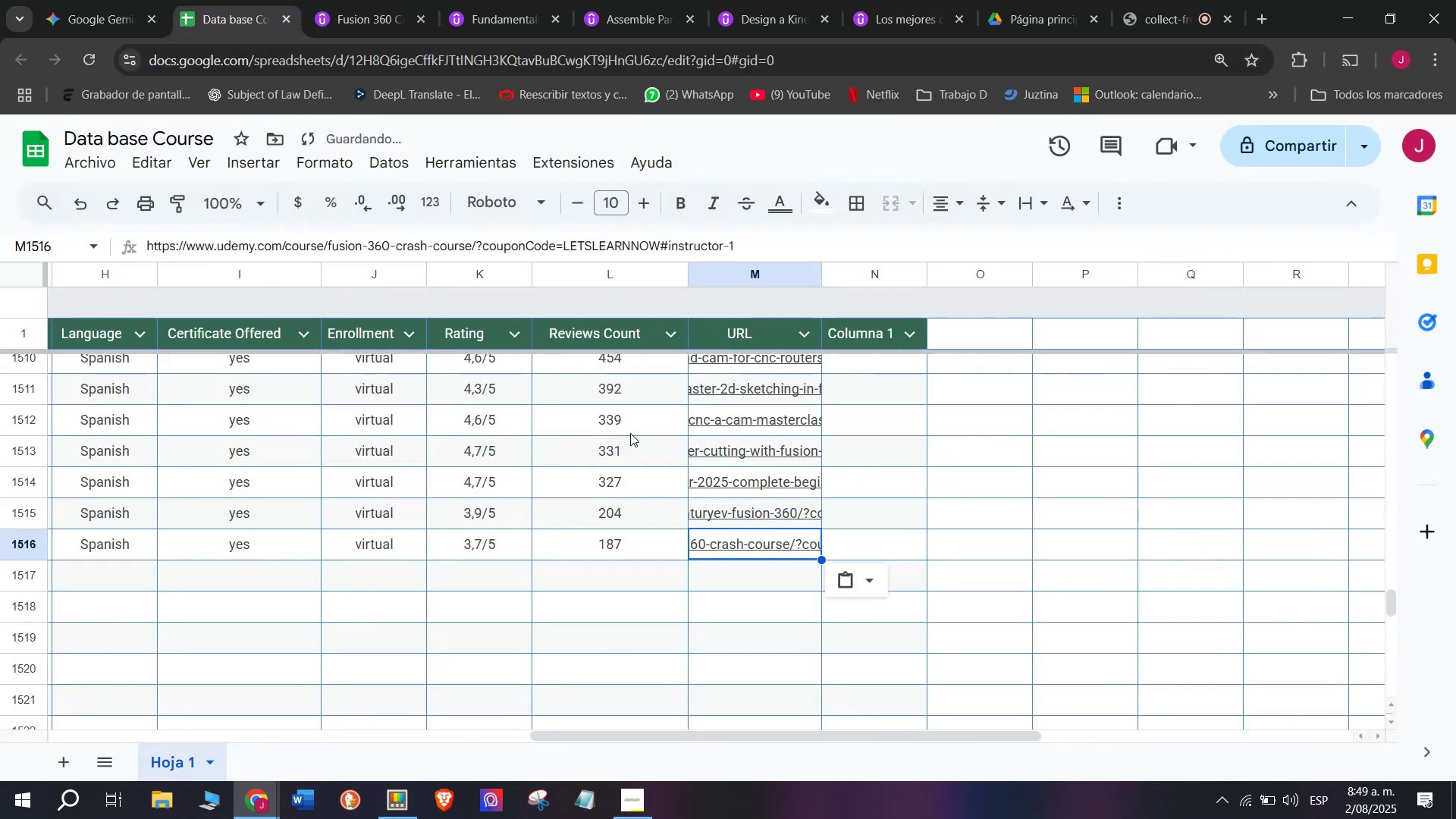 
scroll: coordinate [386, 511], scroll_direction: up, amount: 3.0
 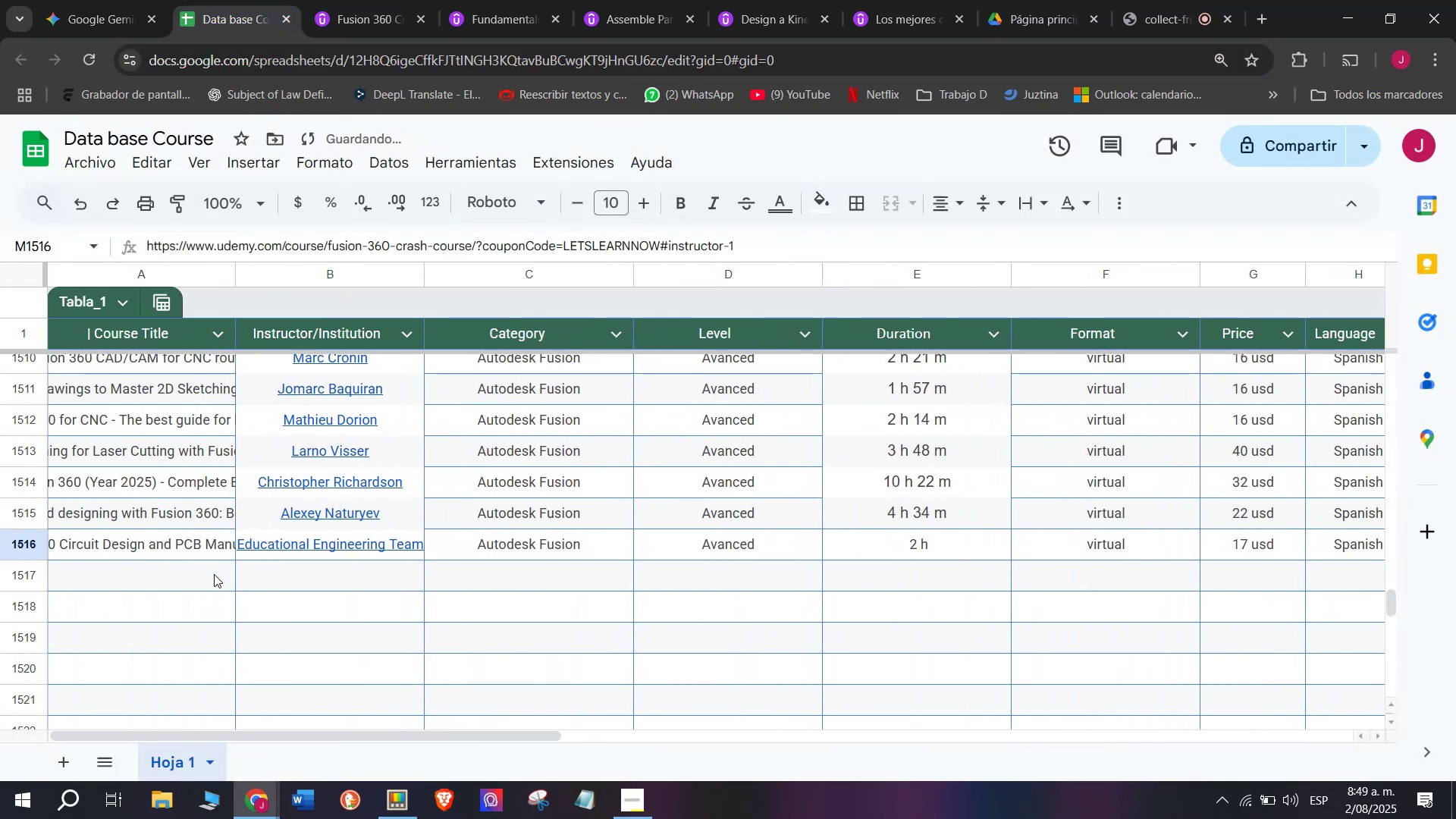 
left_click([214, 574])
 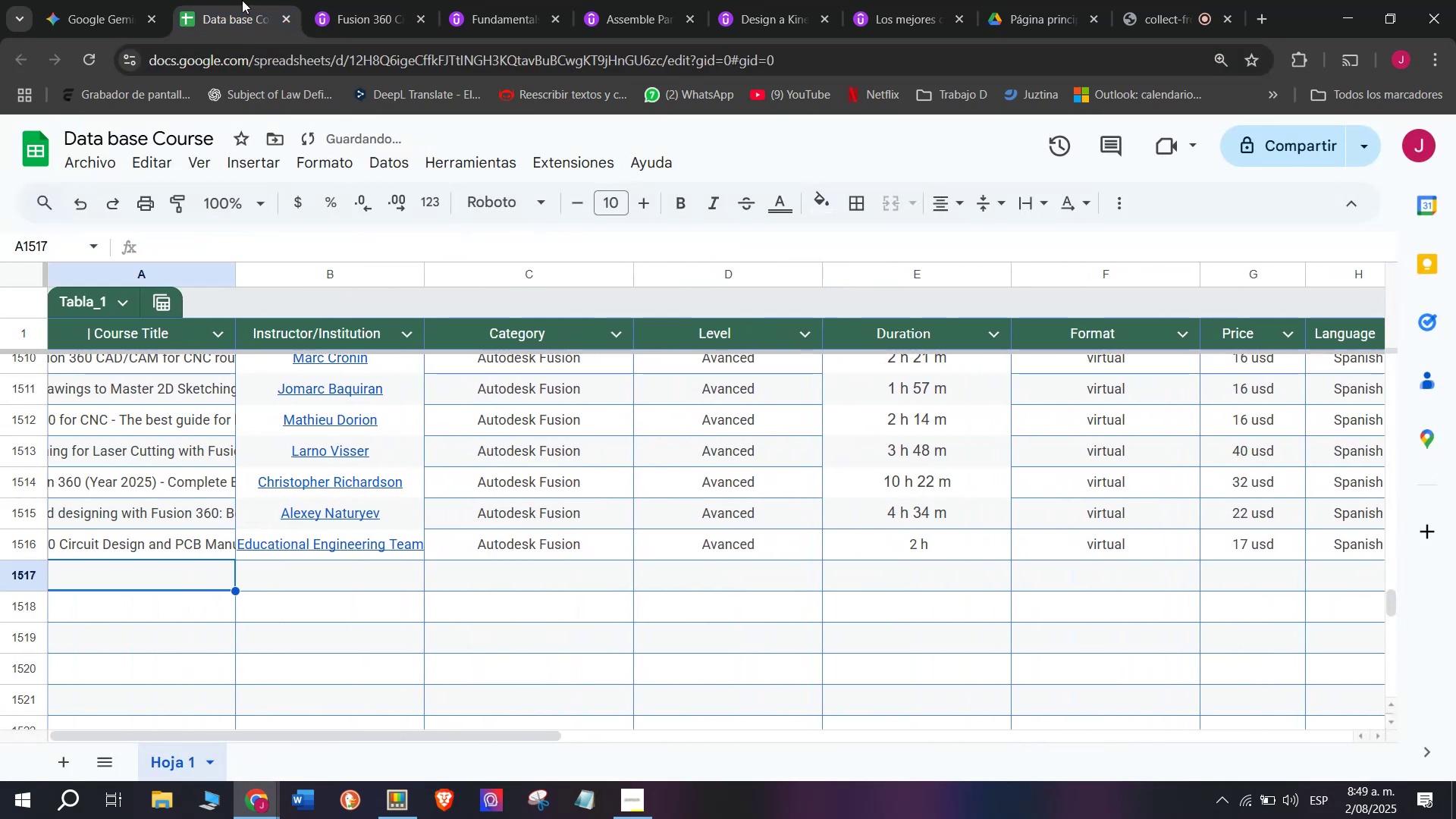 
left_click([394, 0])
 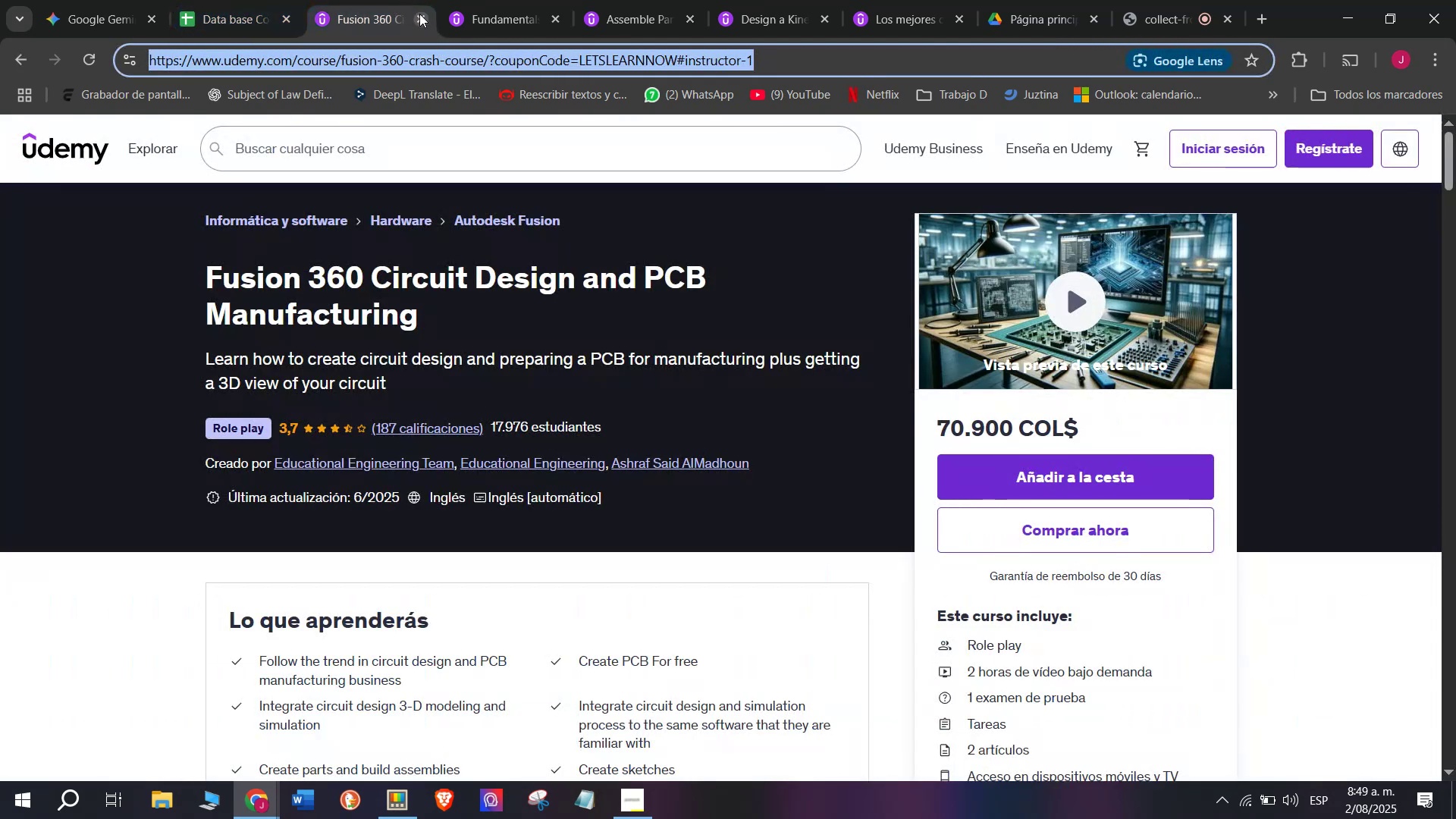 
left_click([419, 14])
 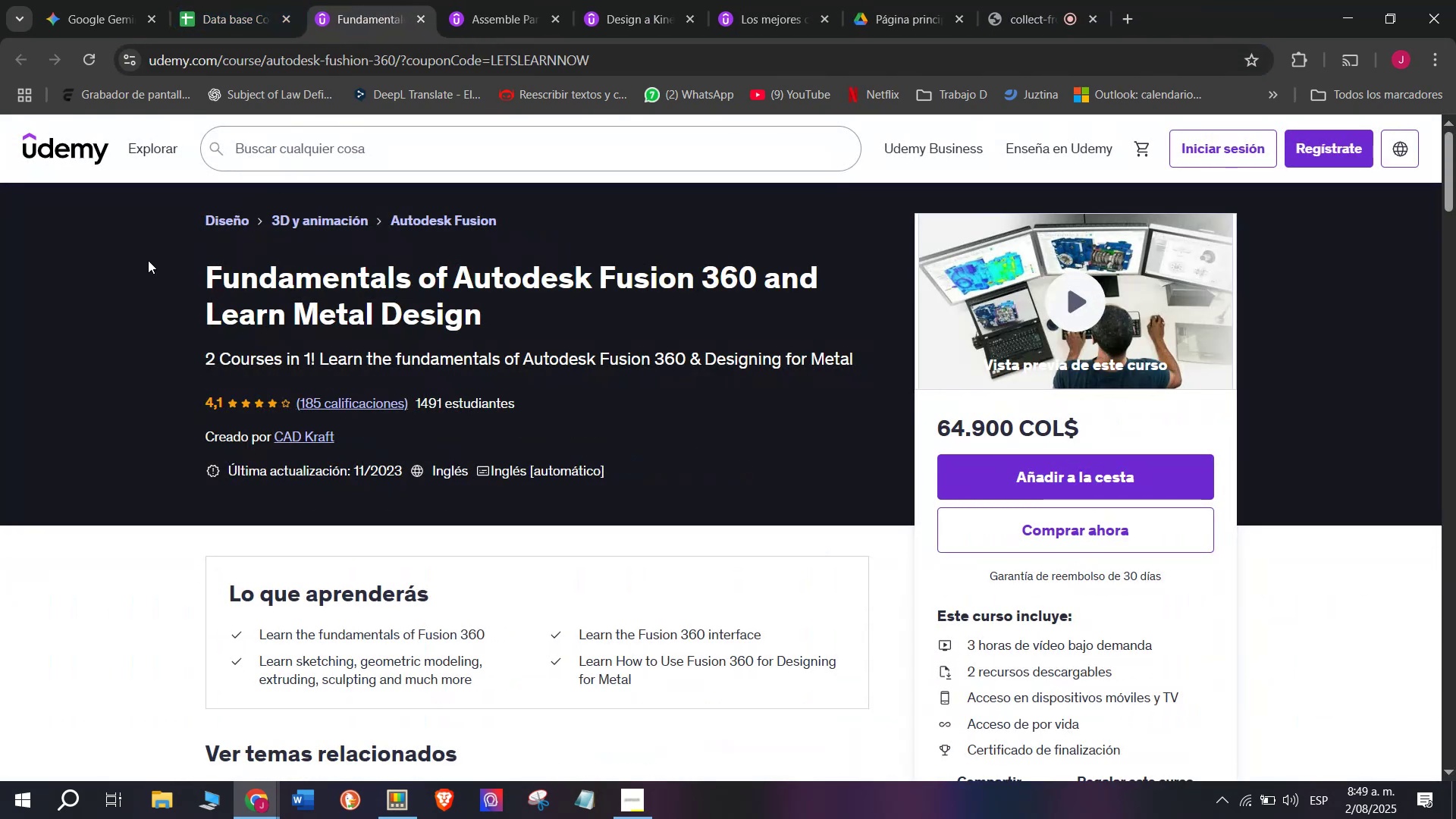 
left_click_drag(start_coordinate=[173, 262], to_coordinate=[573, 325])
 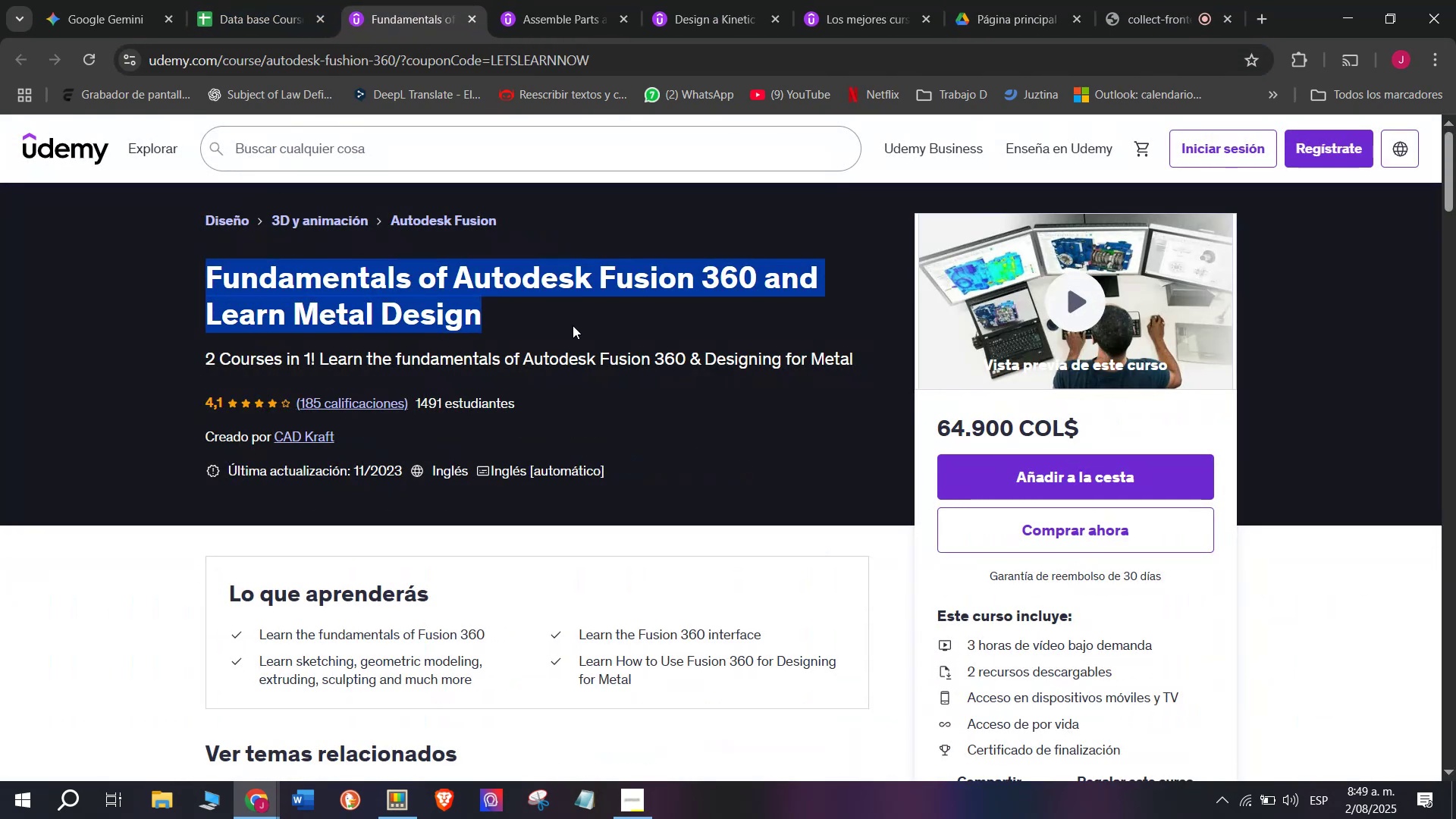 
key(Control+ControlLeft)
 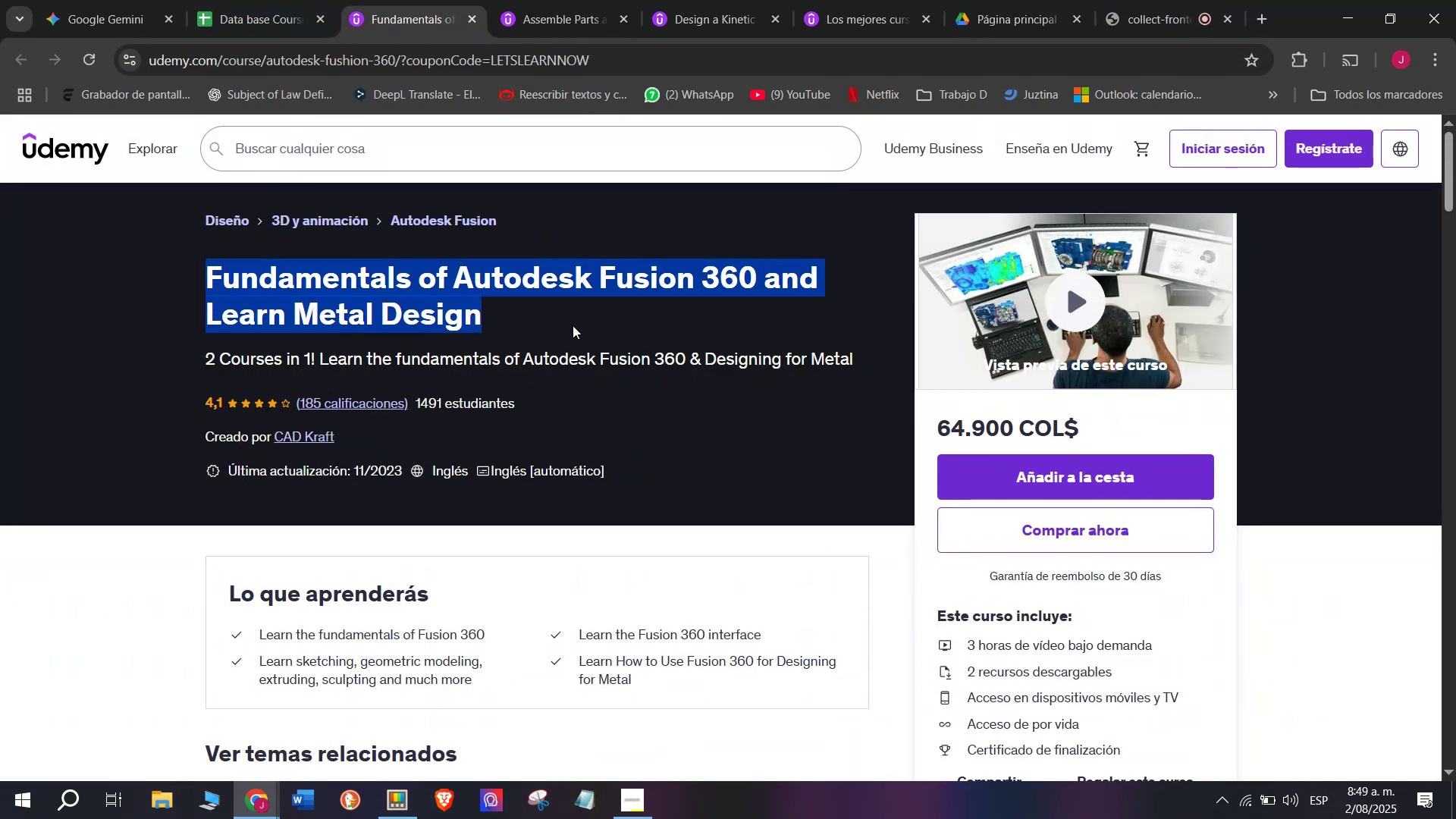 
key(Break)
 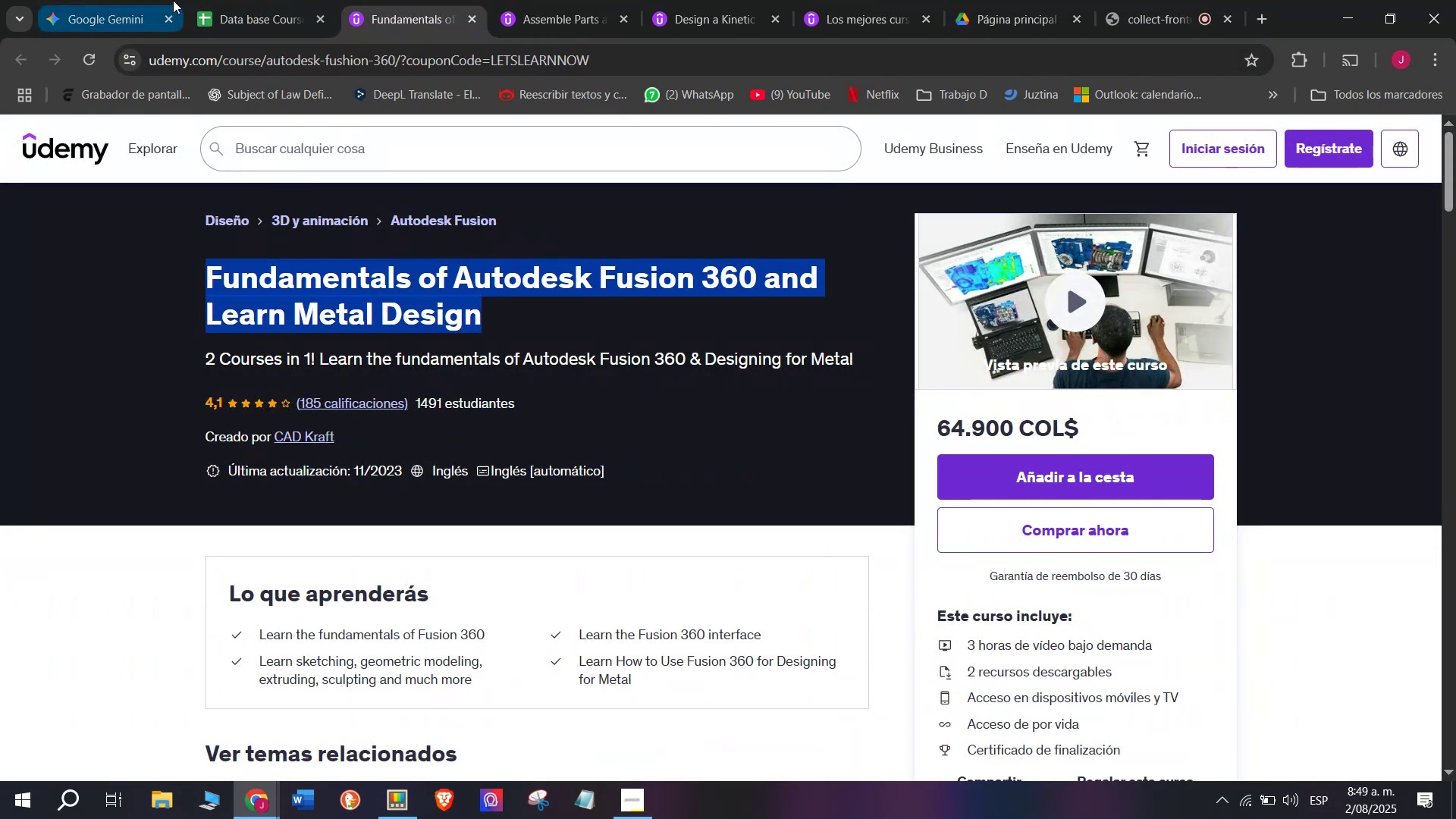 
key(Control+C)
 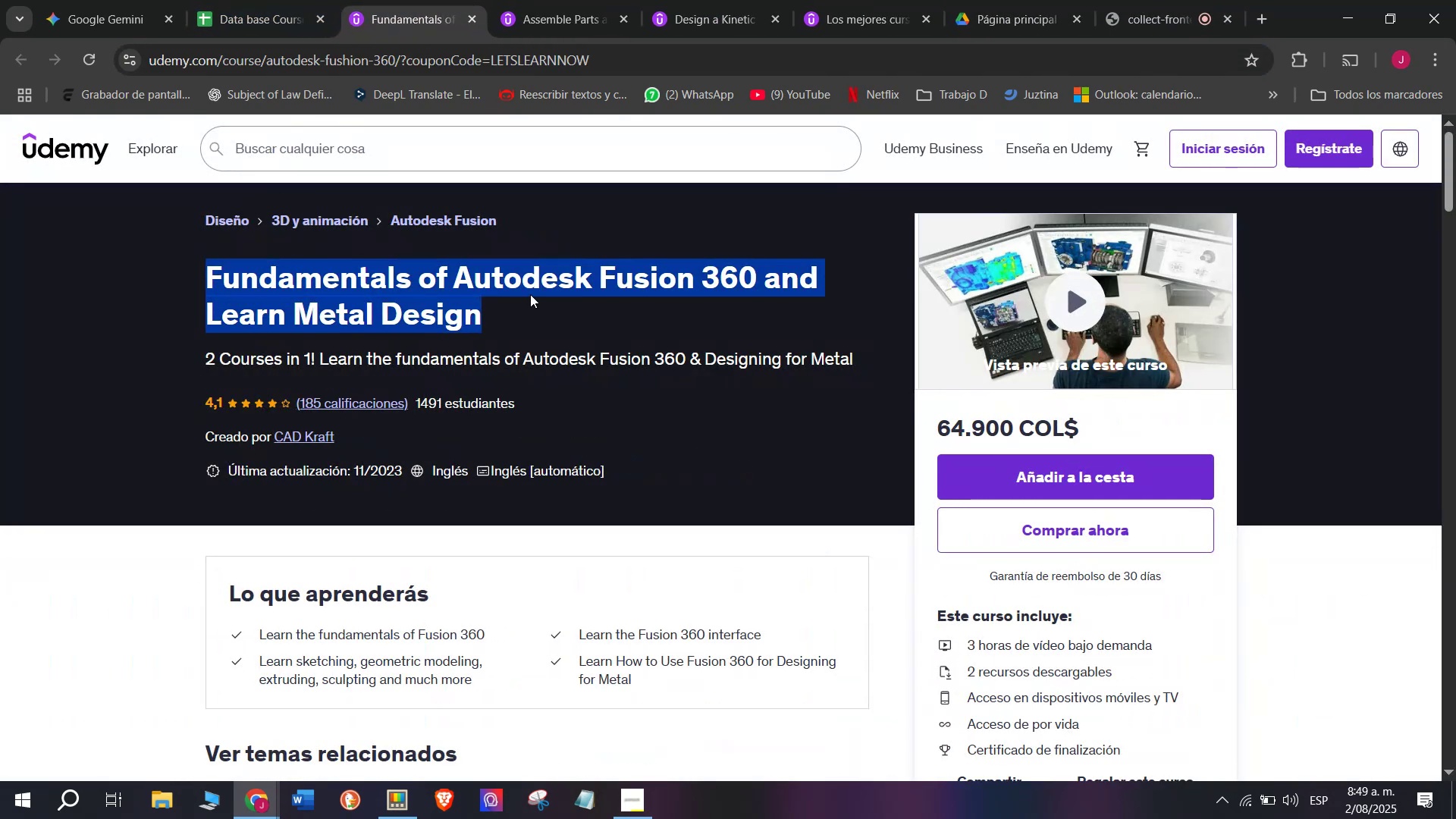 
key(Control+ControlLeft)
 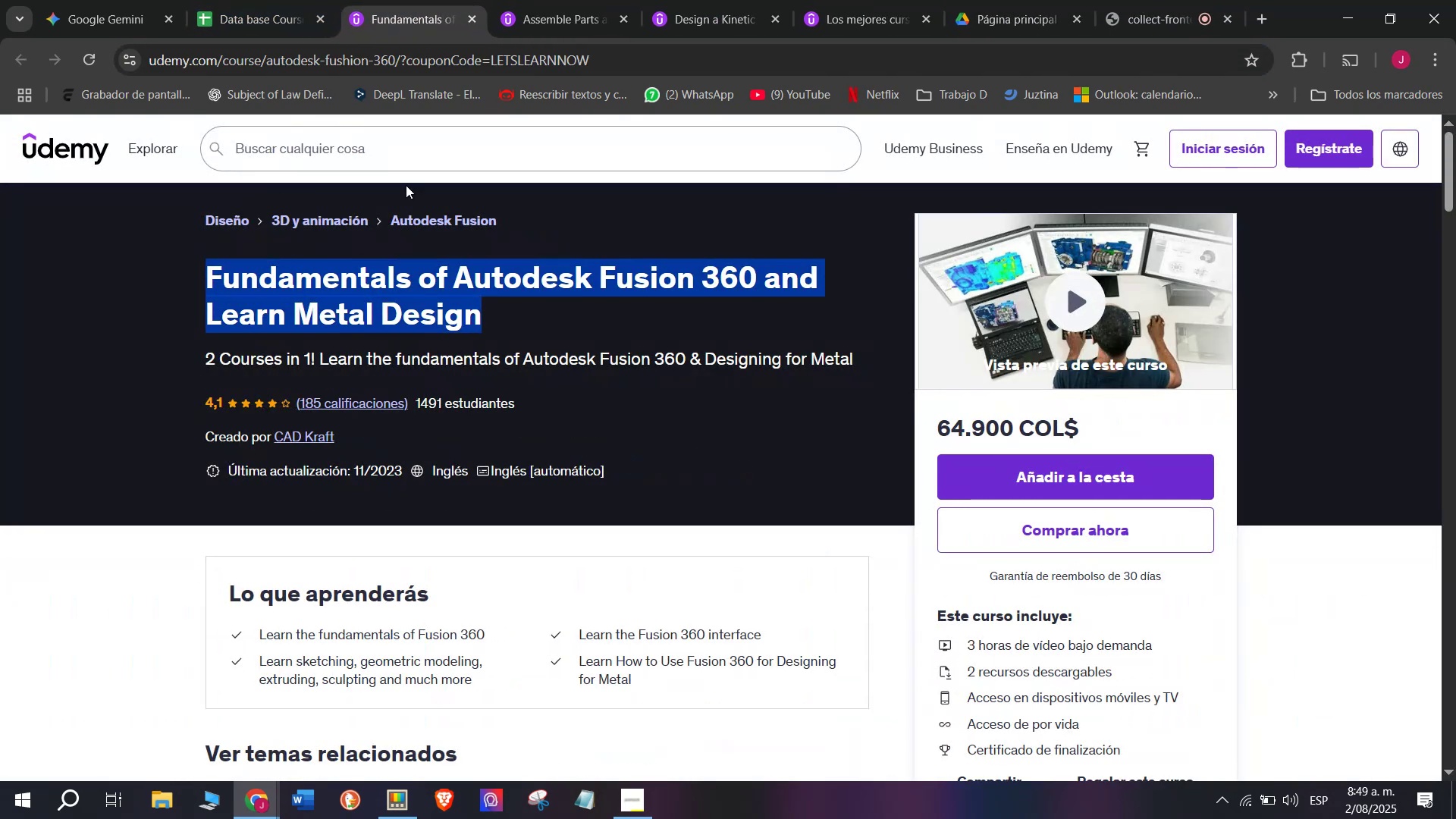 
key(Break)
 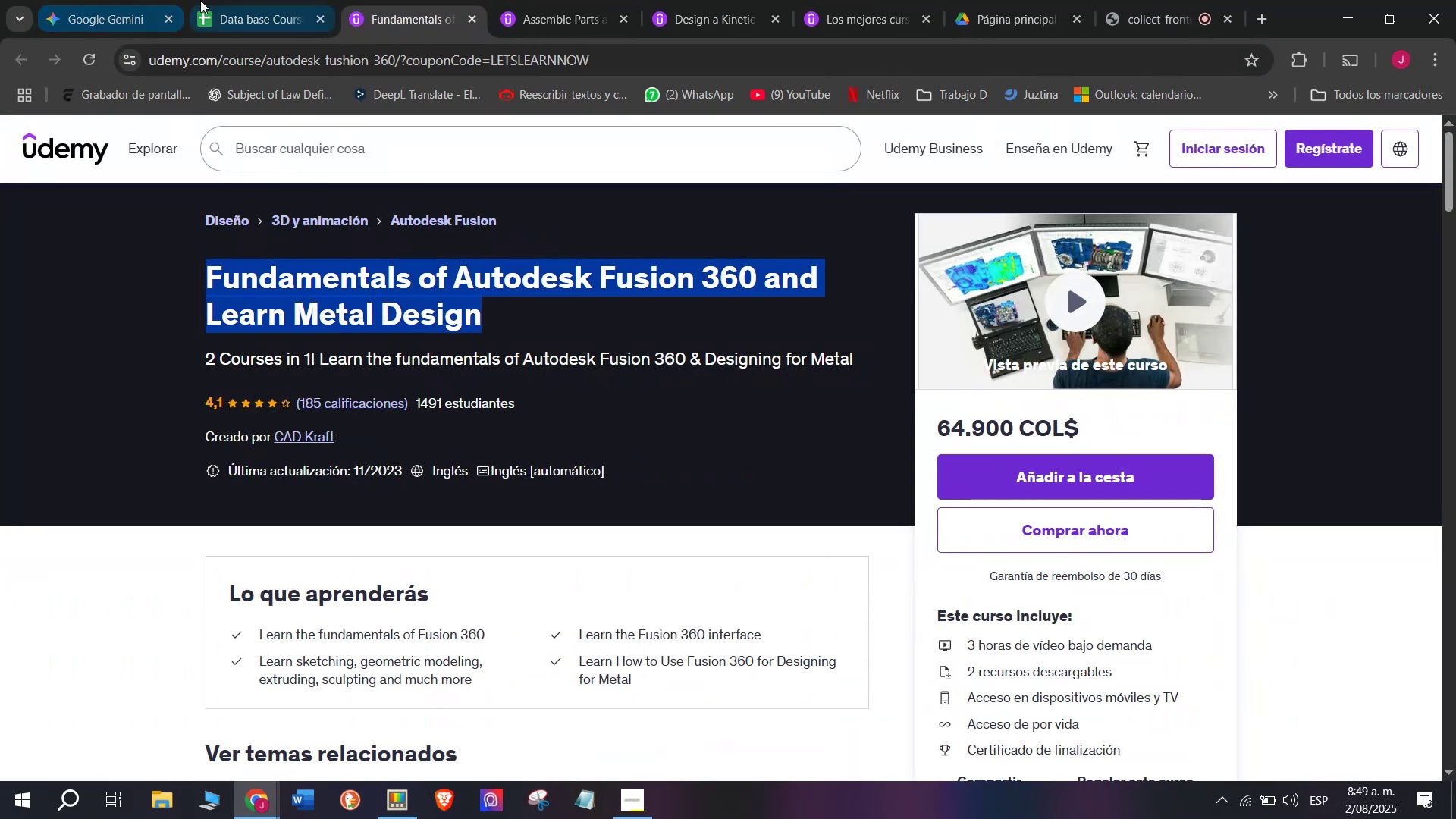 
key(Control+C)
 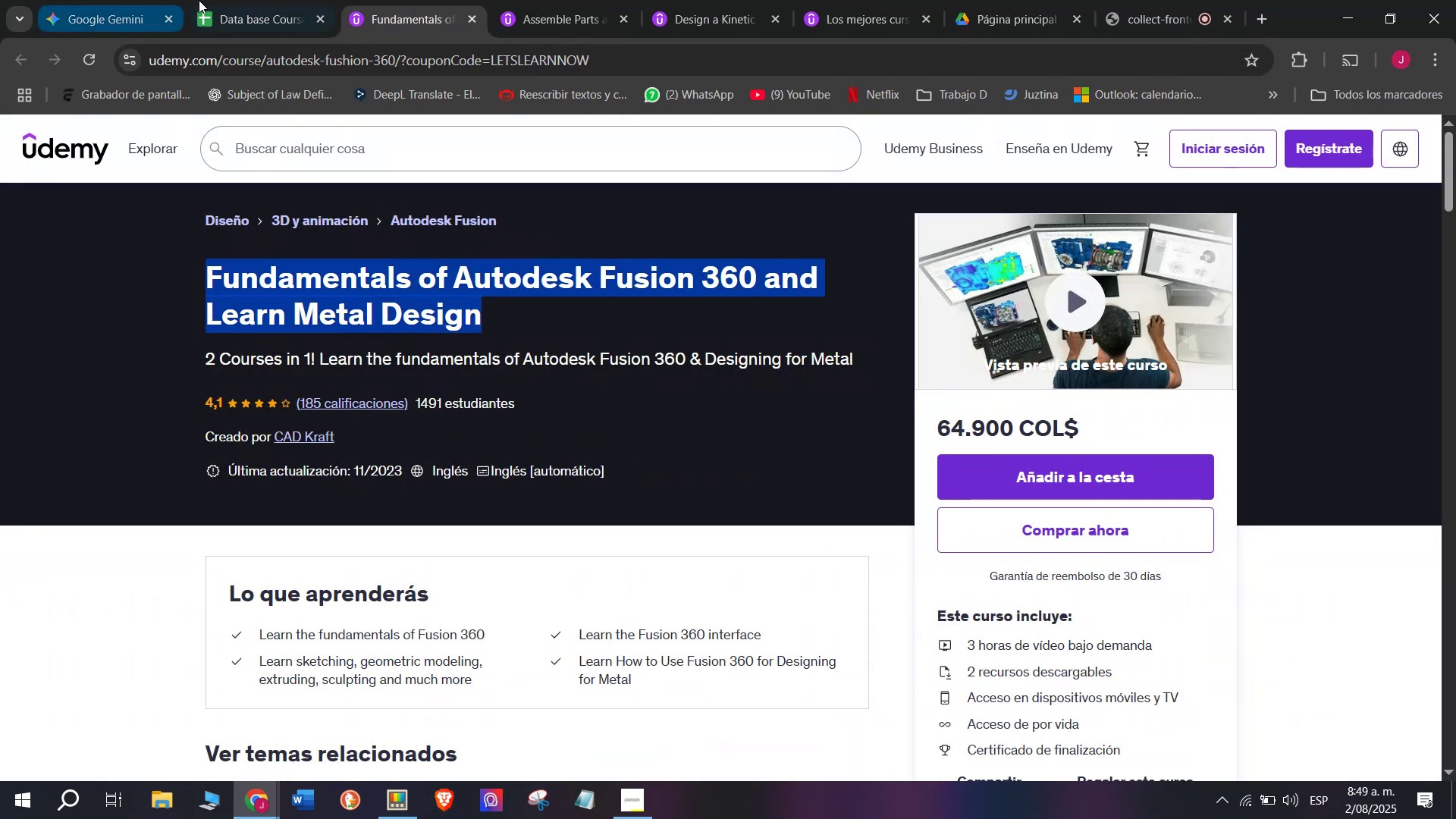 
left_click([200, 0])
 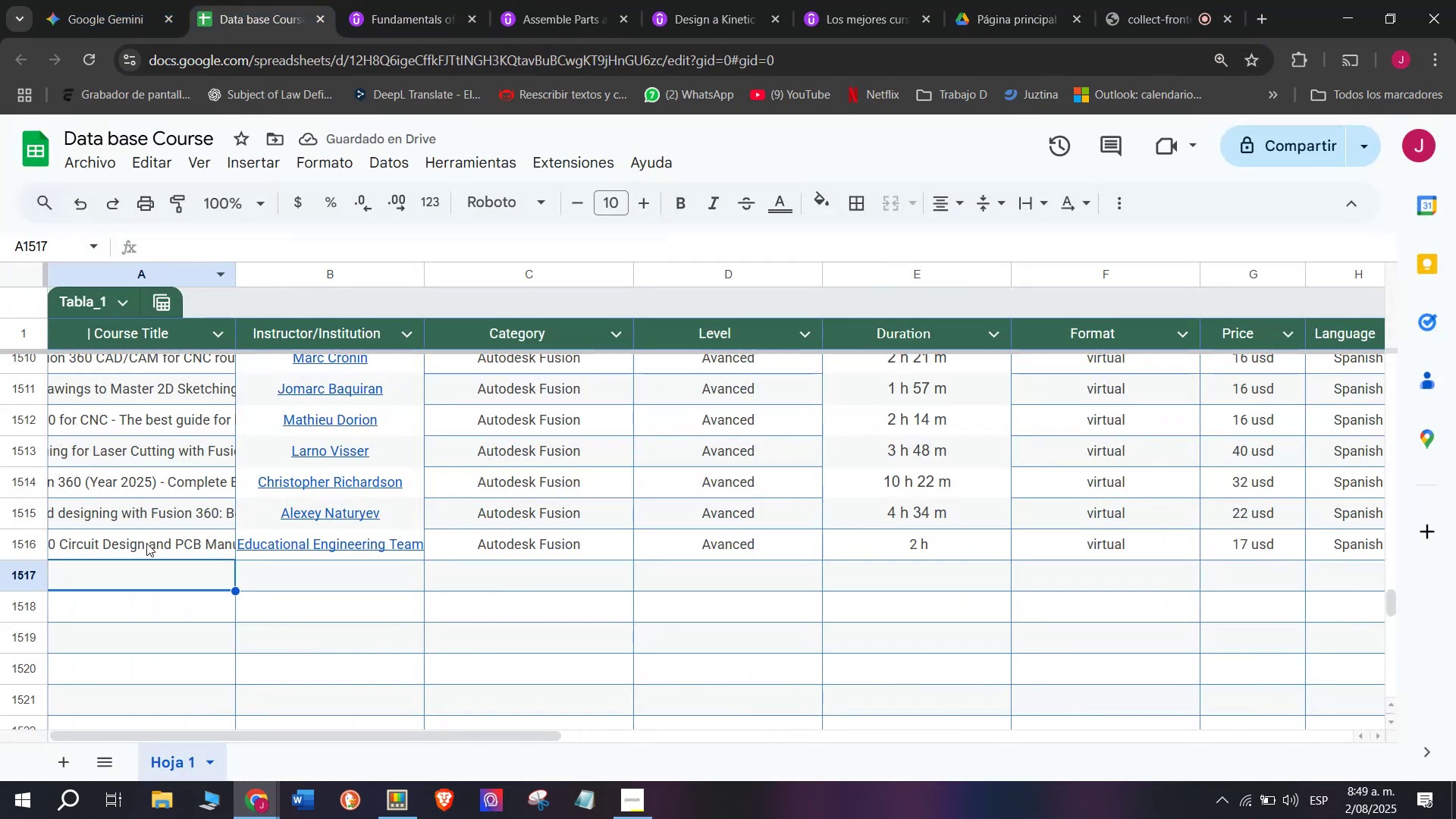 
key(Control+ControlLeft)
 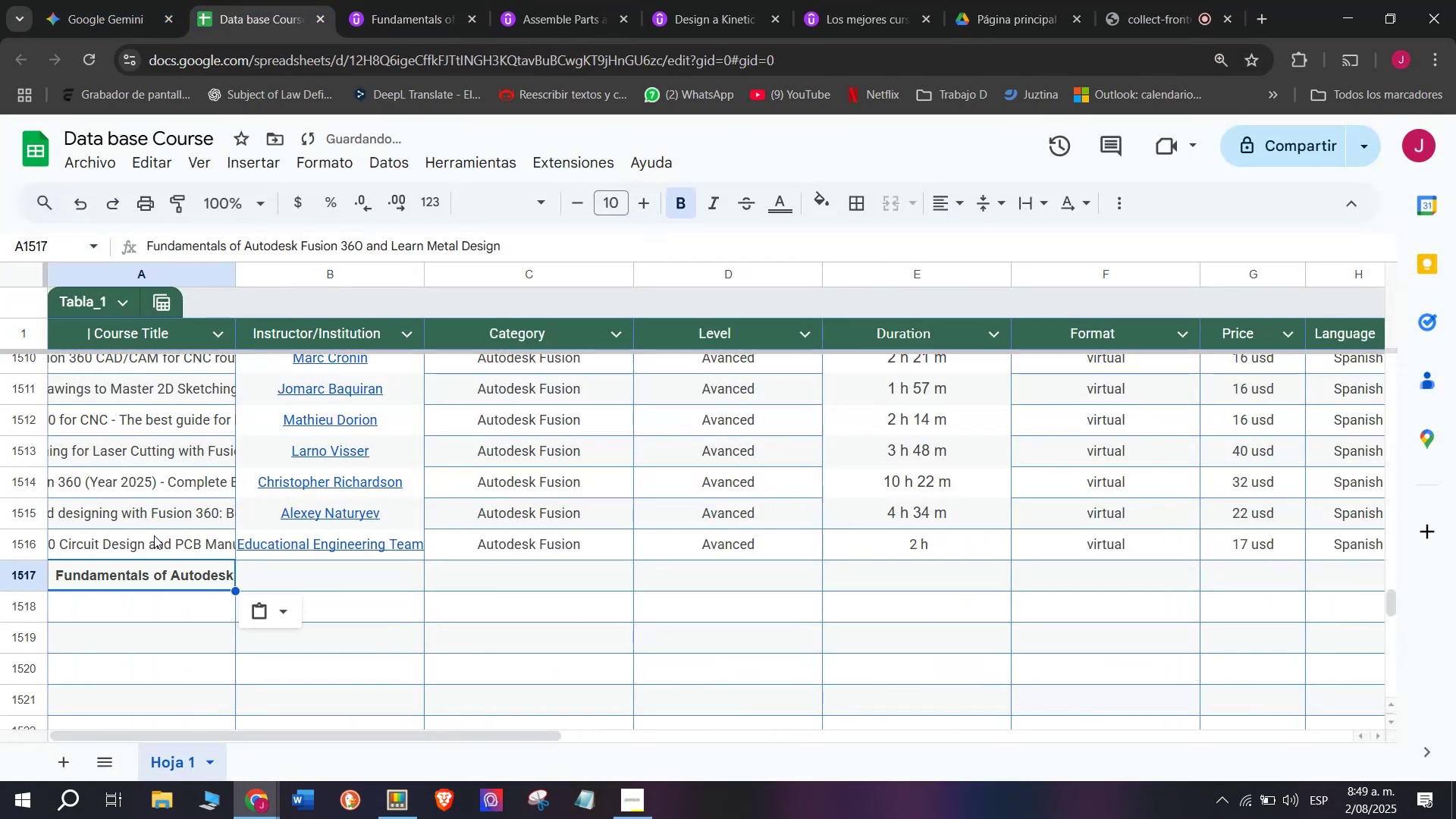 
key(Z)
 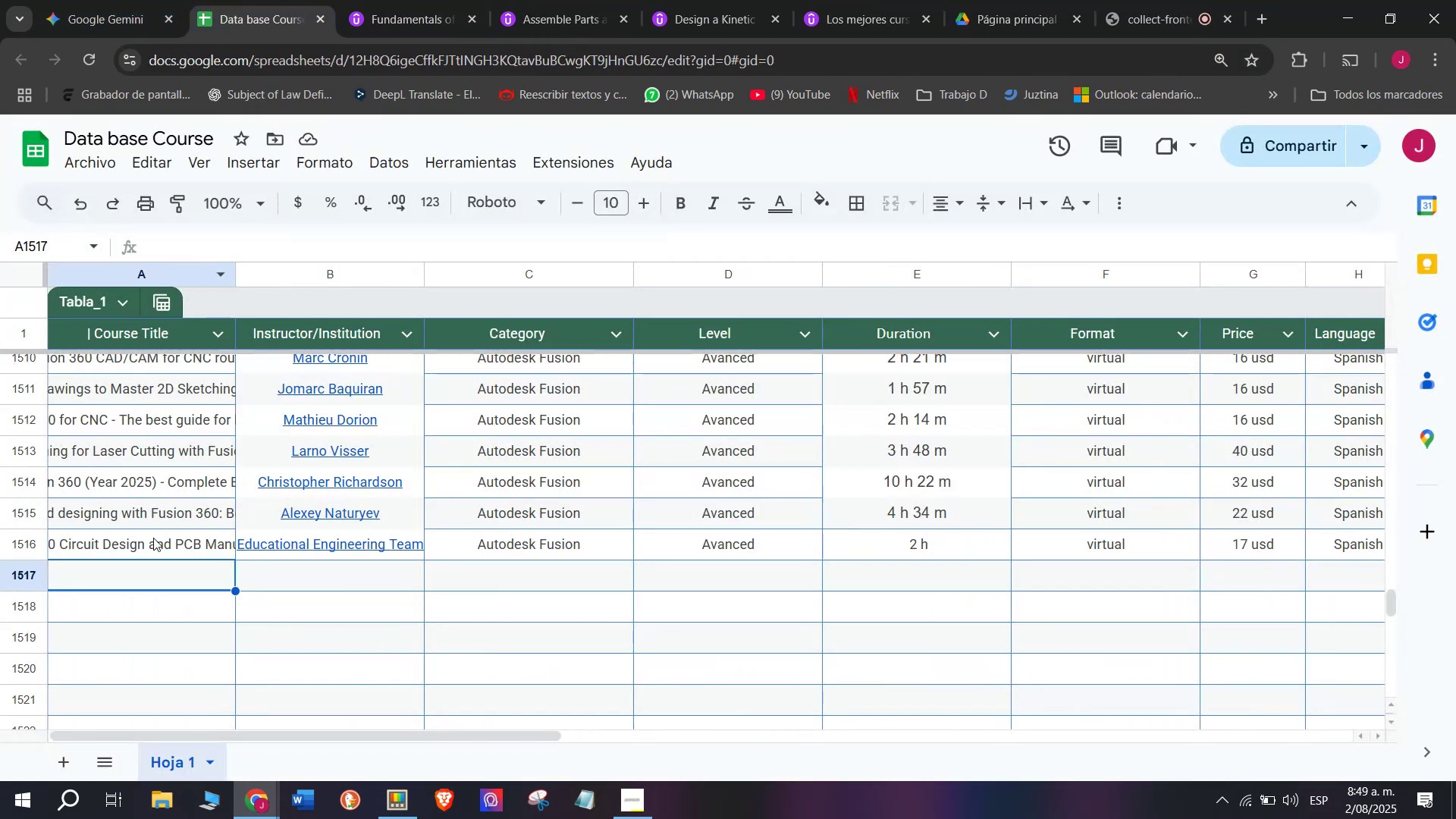 
key(Control+V)
 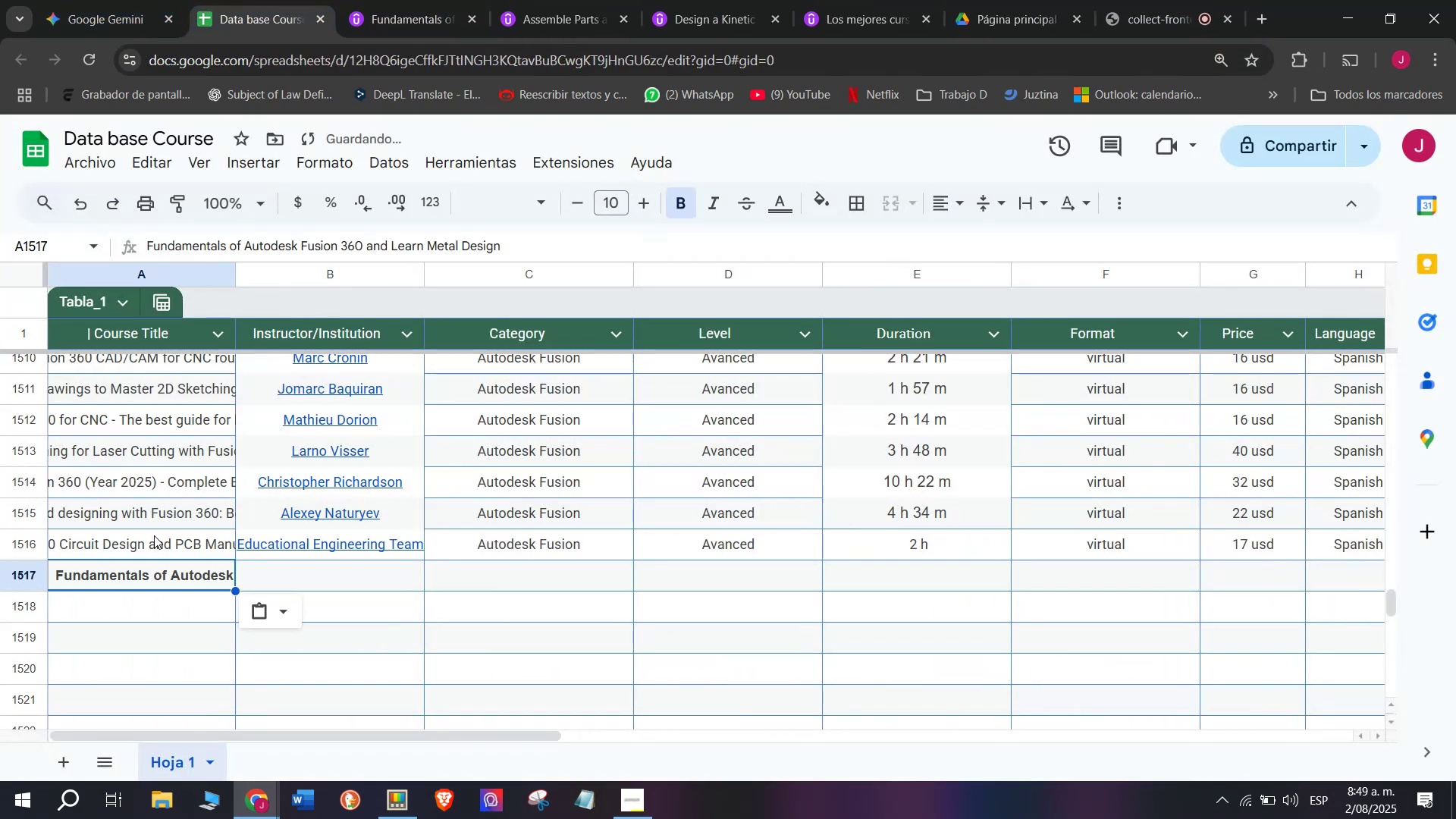 
key(Shift+ShiftLeft)
 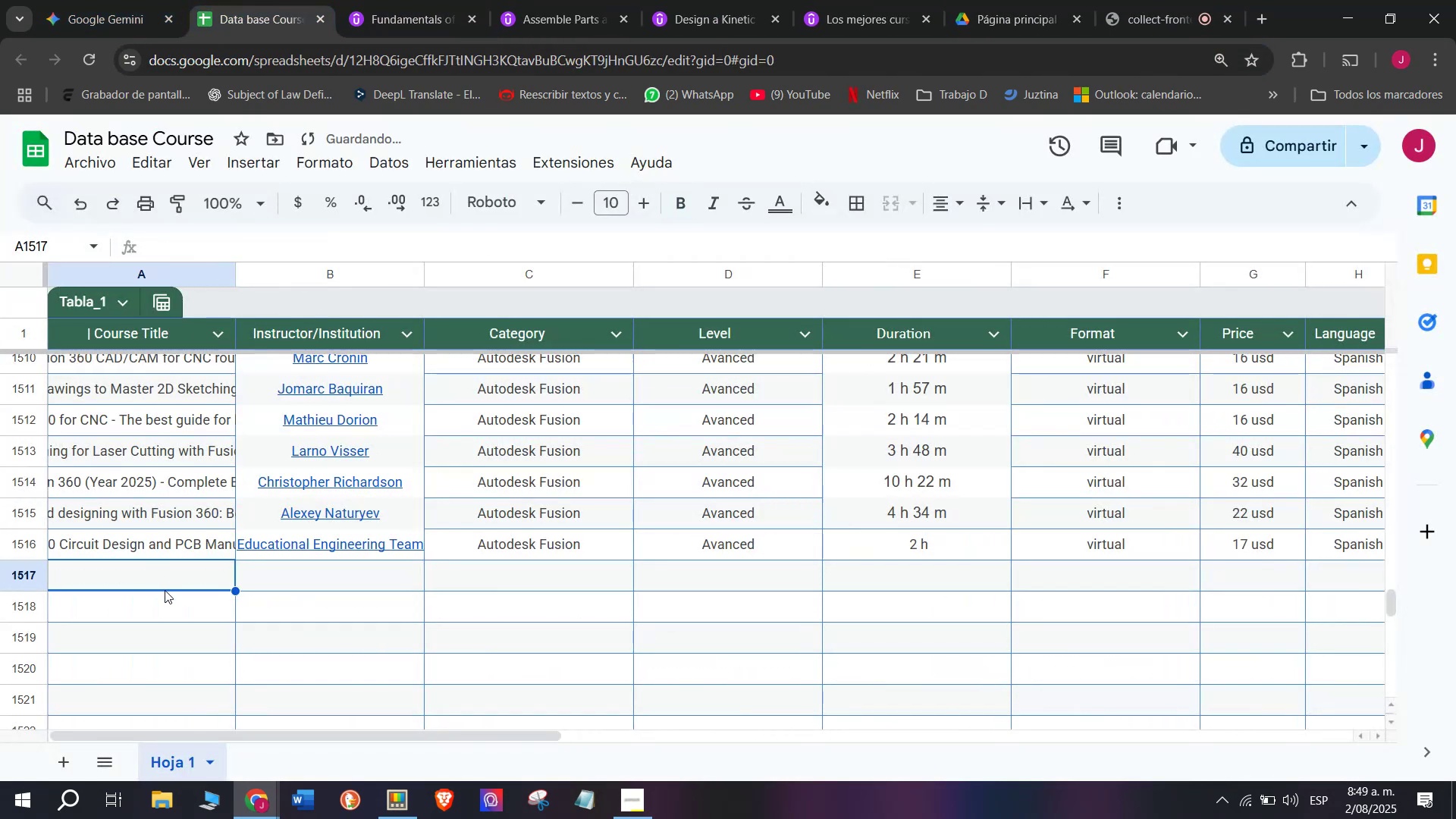 
key(Control+Shift+ControlLeft)
 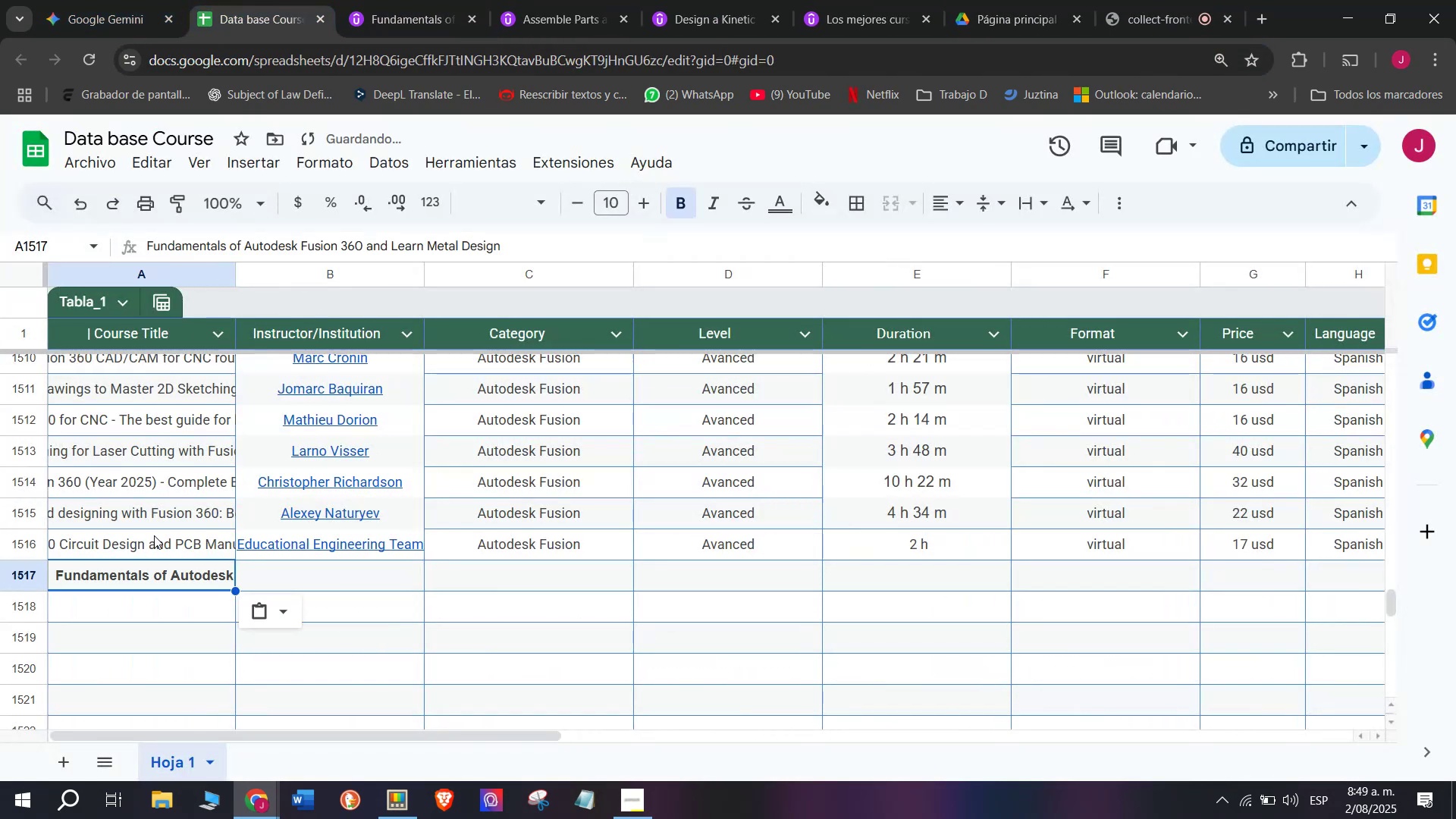 
key(Control+Shift+Z)
 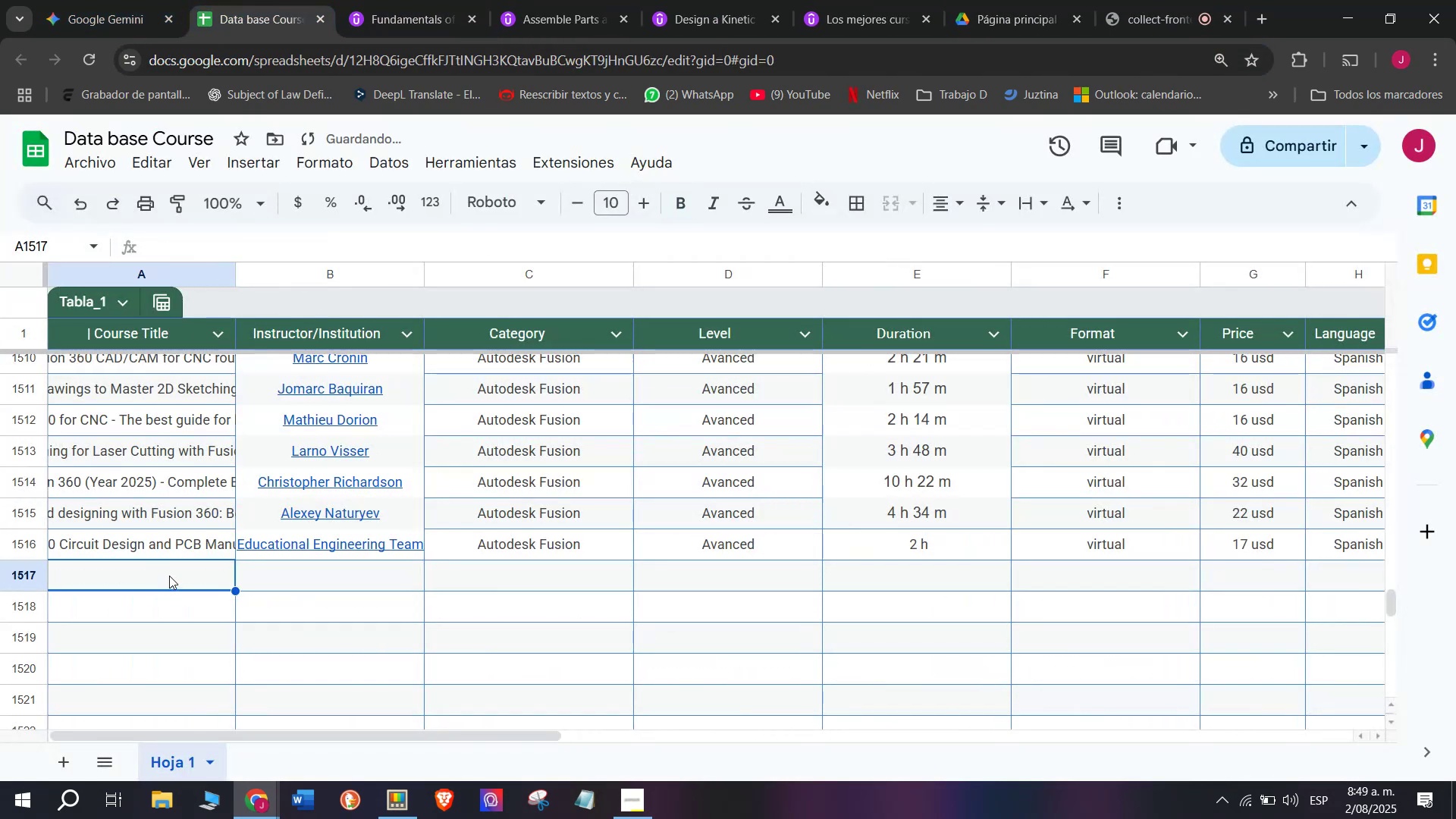 
double_click([169, 576])
 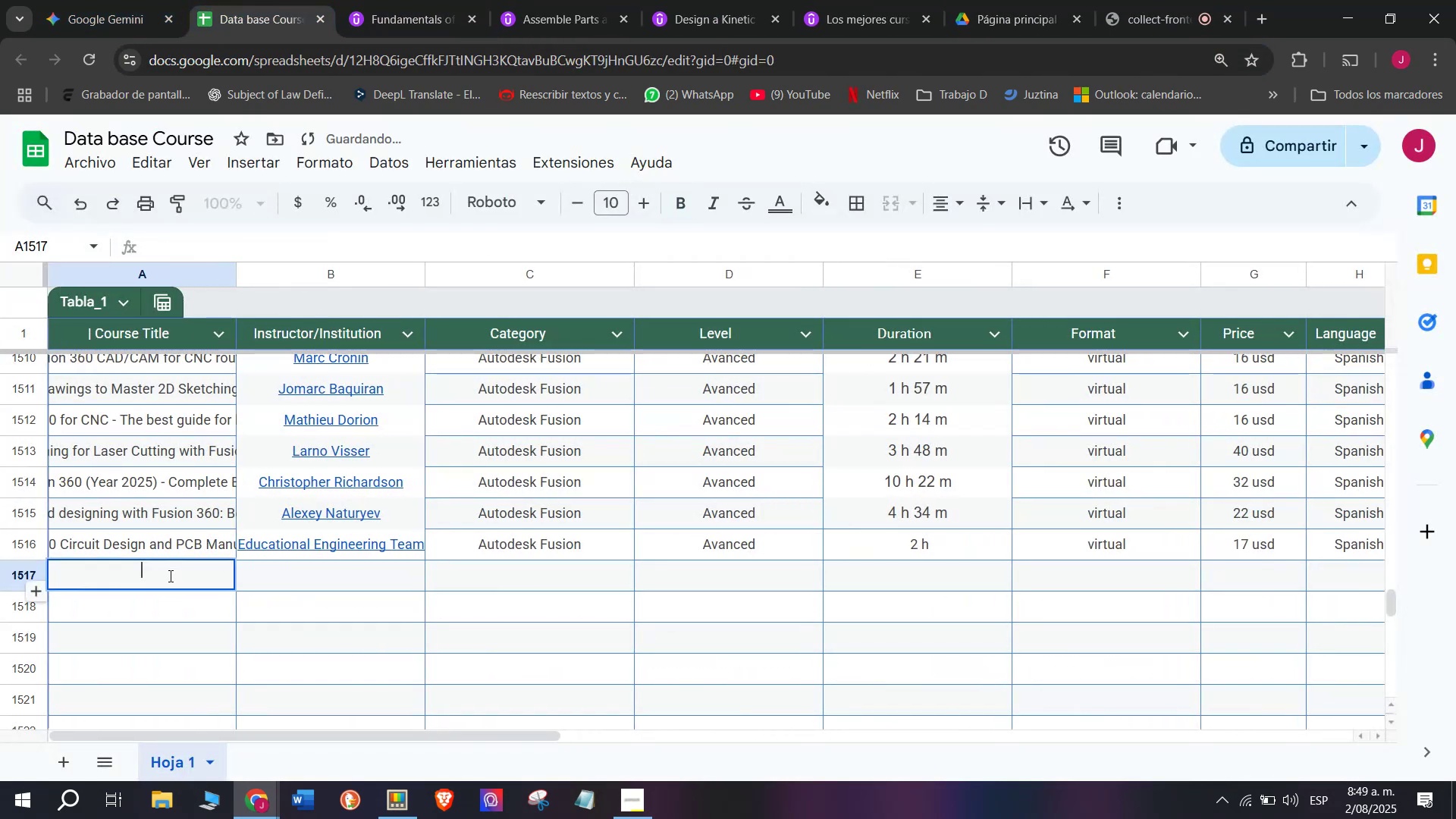 
key(Z)
 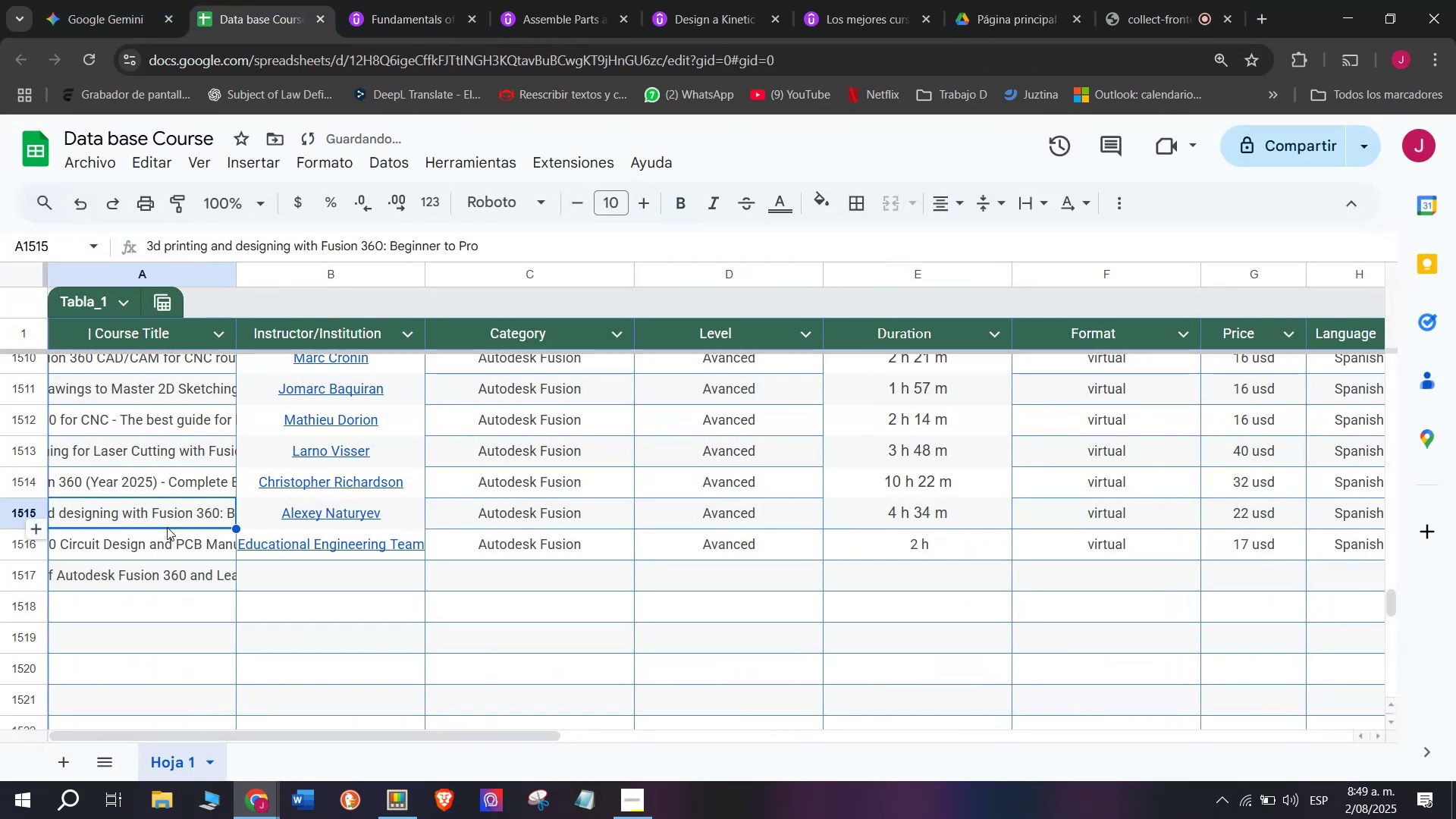 
key(Control+V)
 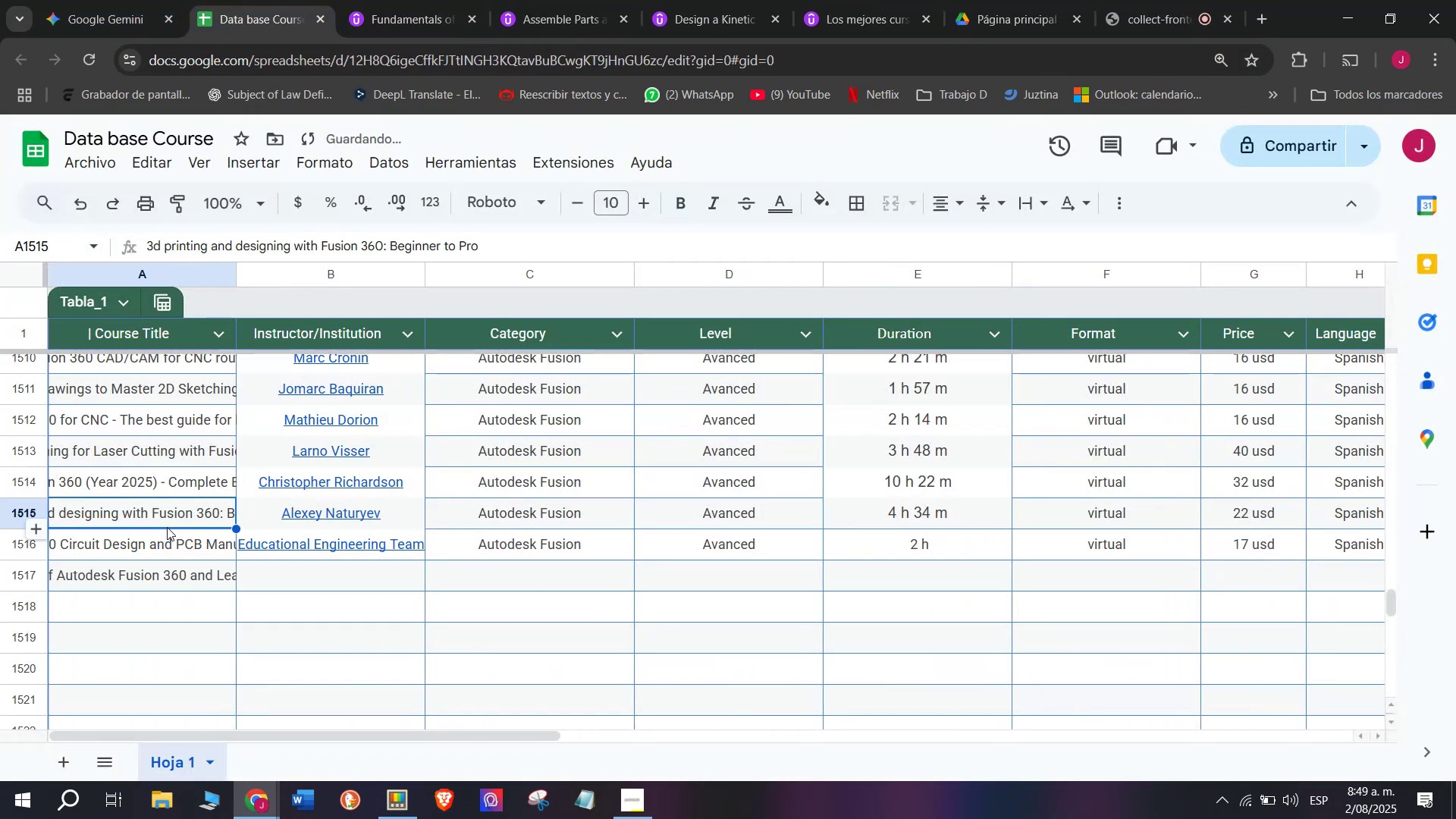 
key(Control+ControlLeft)
 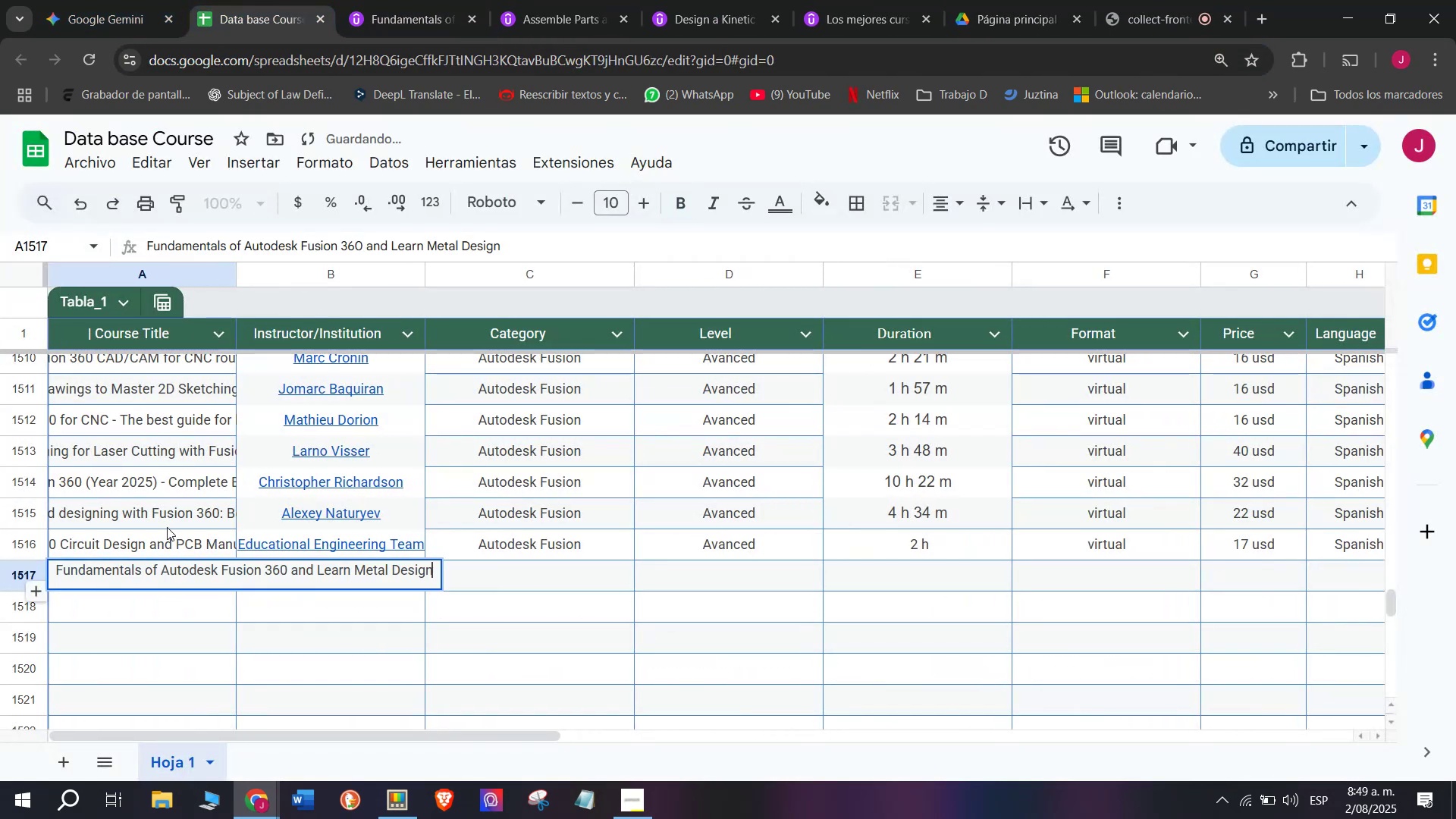 
left_click([167, 527])
 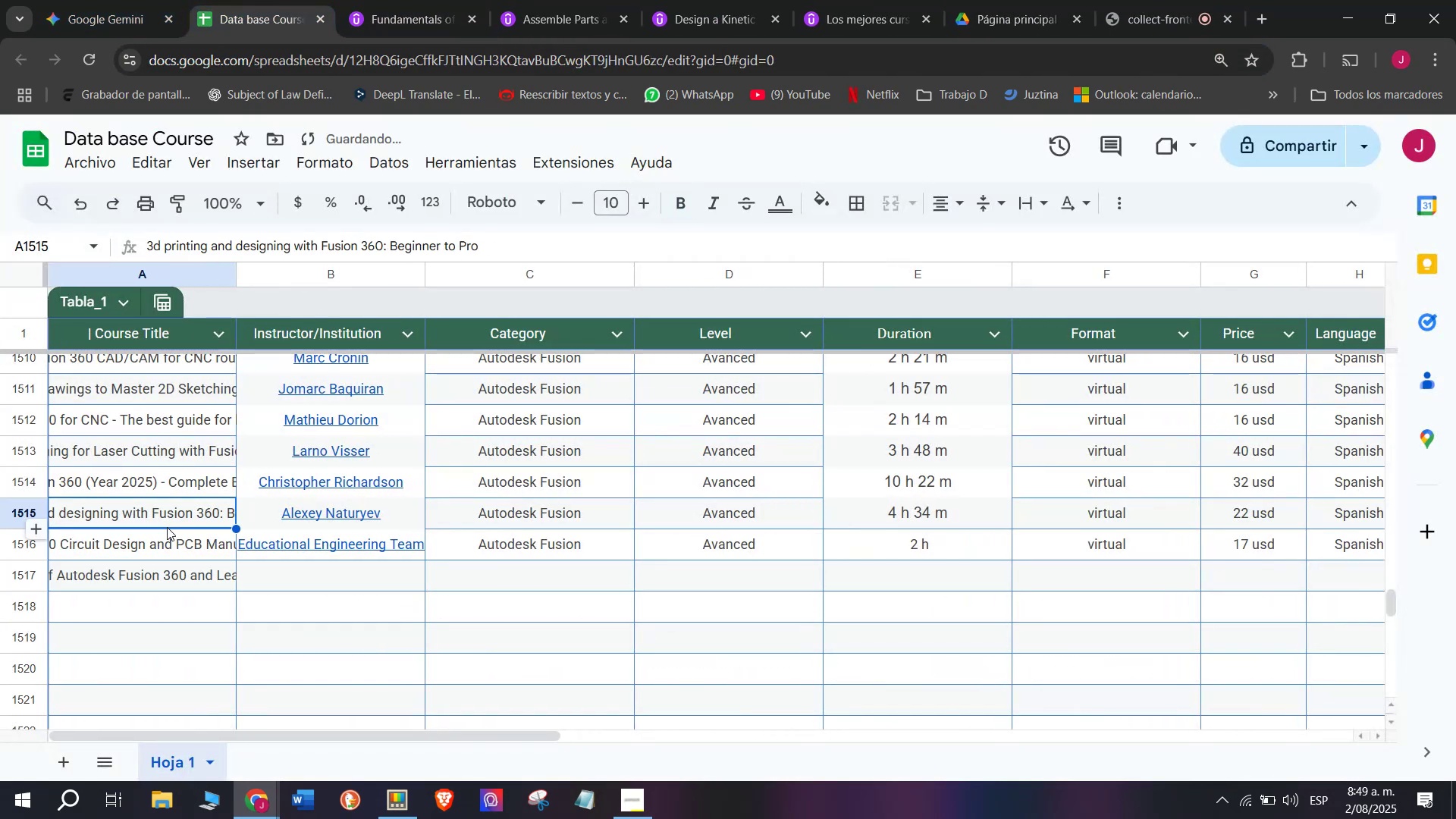 
scroll: coordinate [256, 117], scroll_direction: up, amount: 4.0
 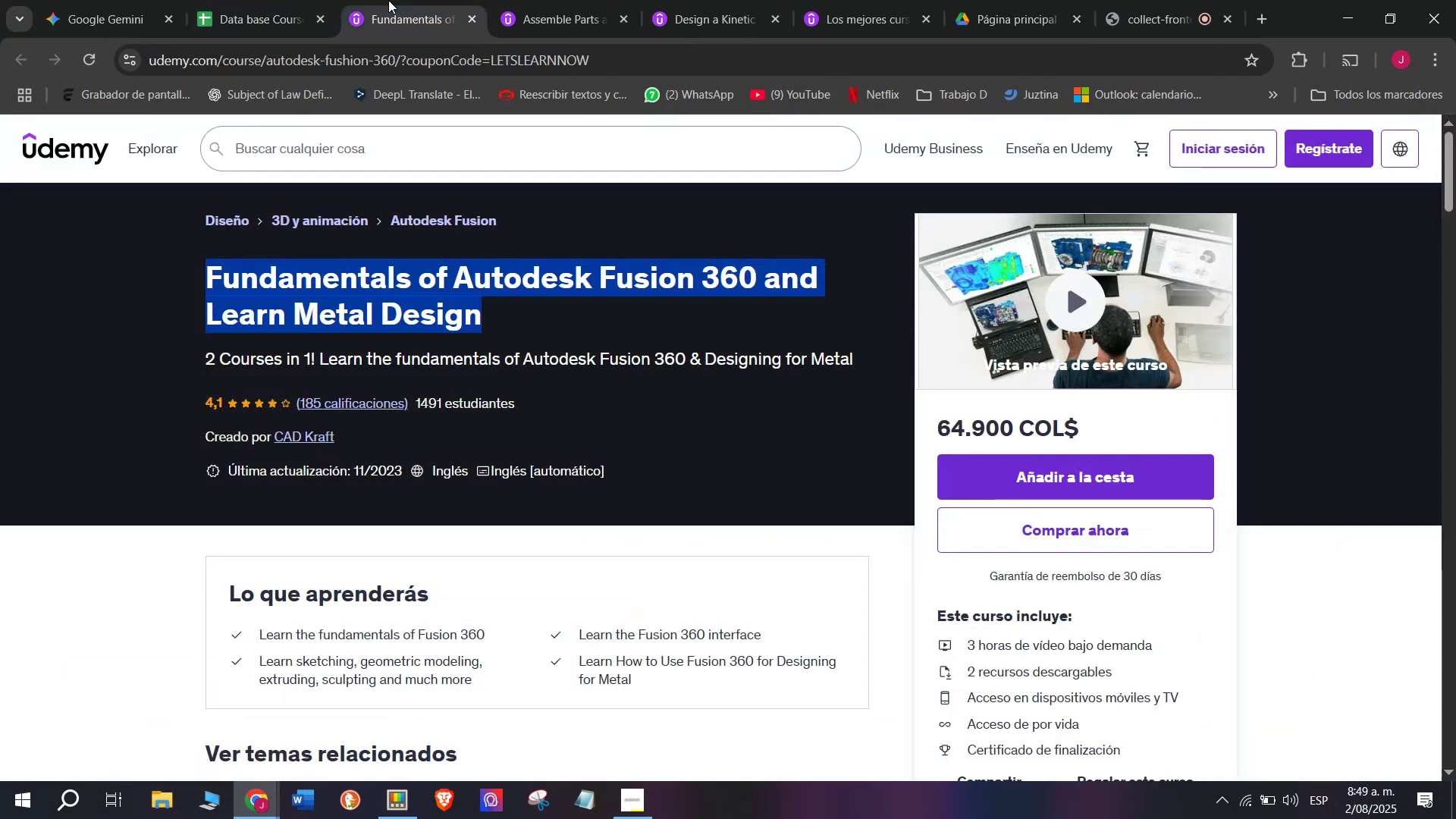 
left_click([305, 565])
 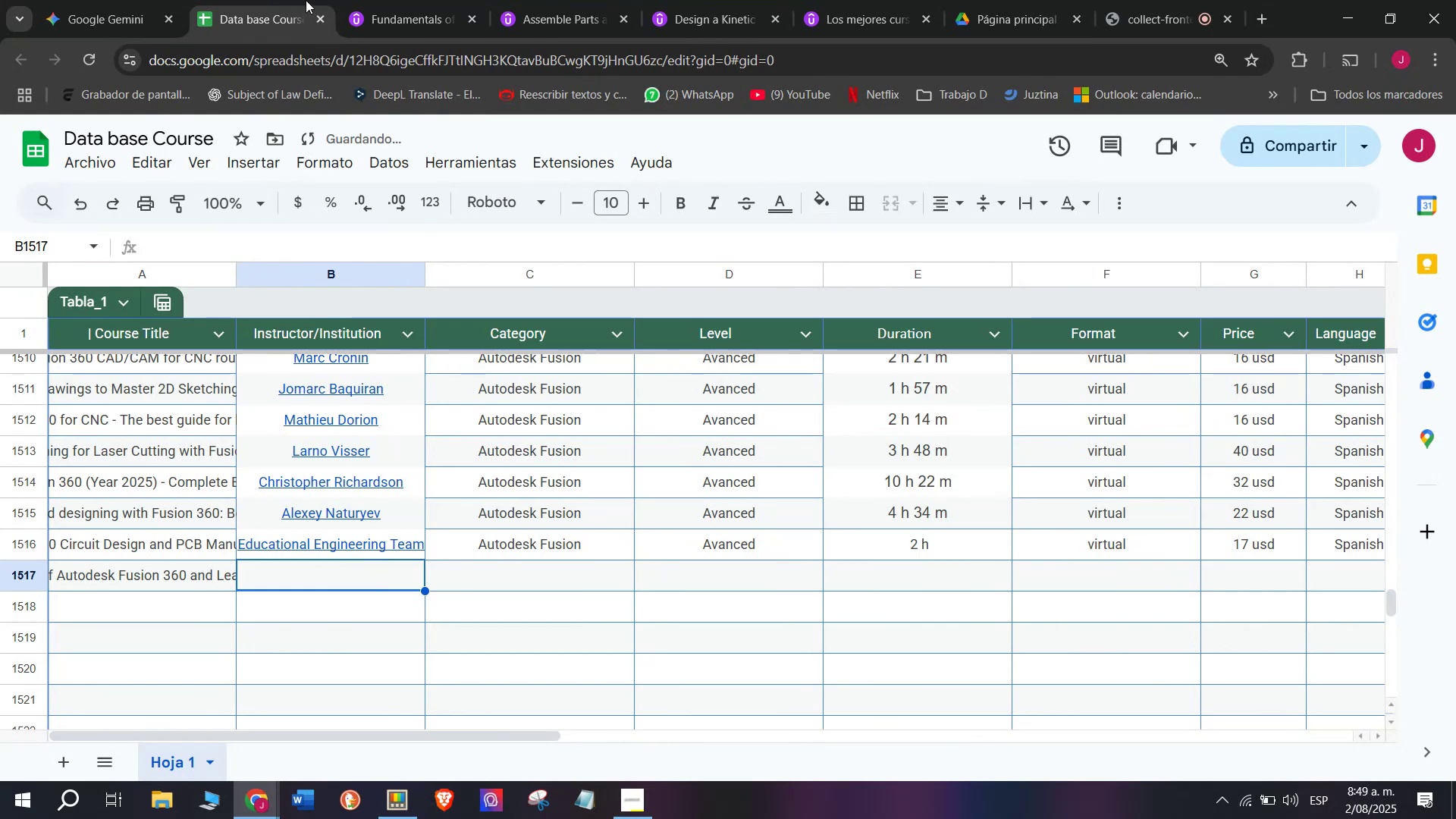 
left_click([388, 0])
 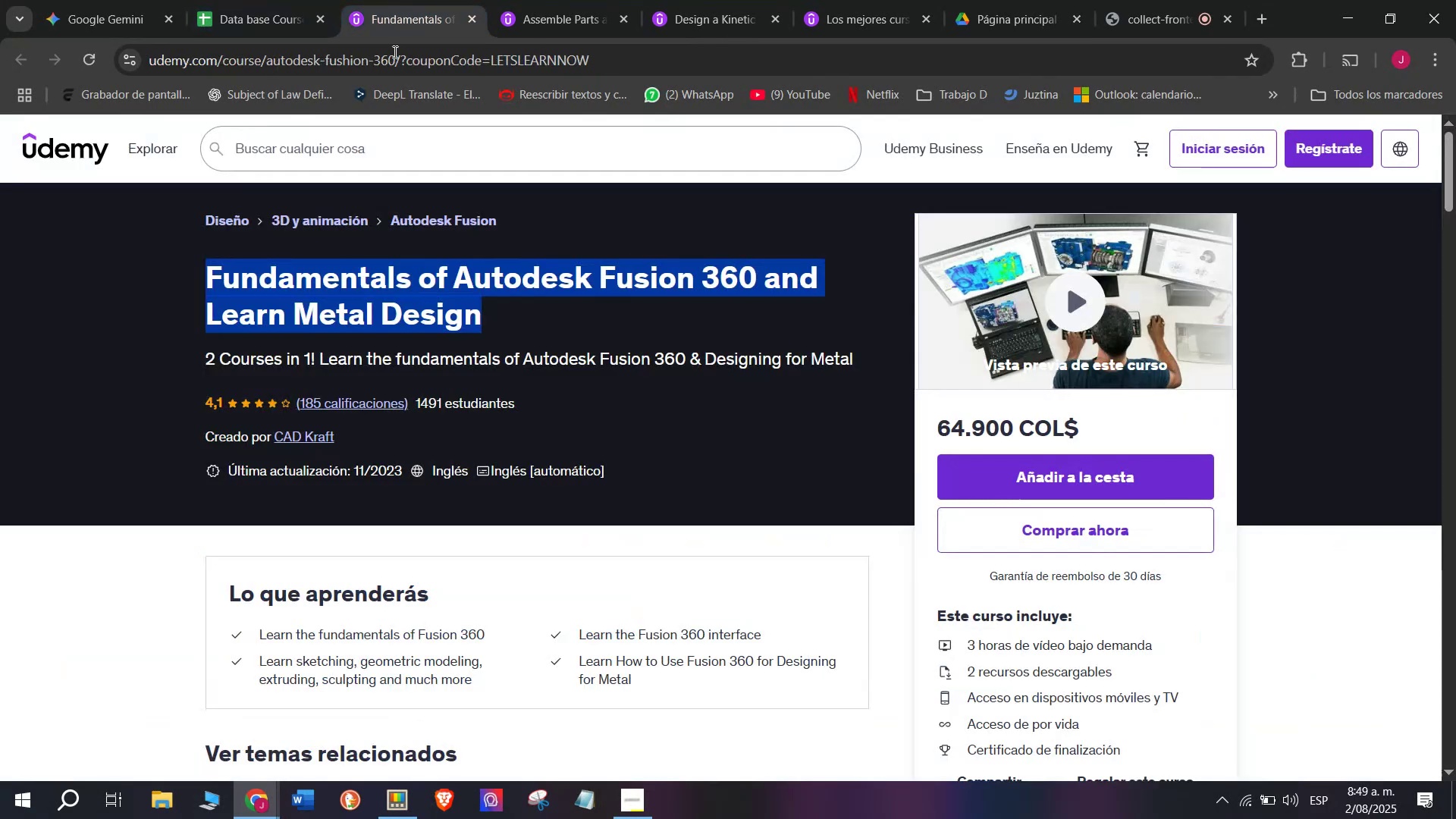 
scroll: coordinate [300, 455], scroll_direction: none, amount: 0.0
 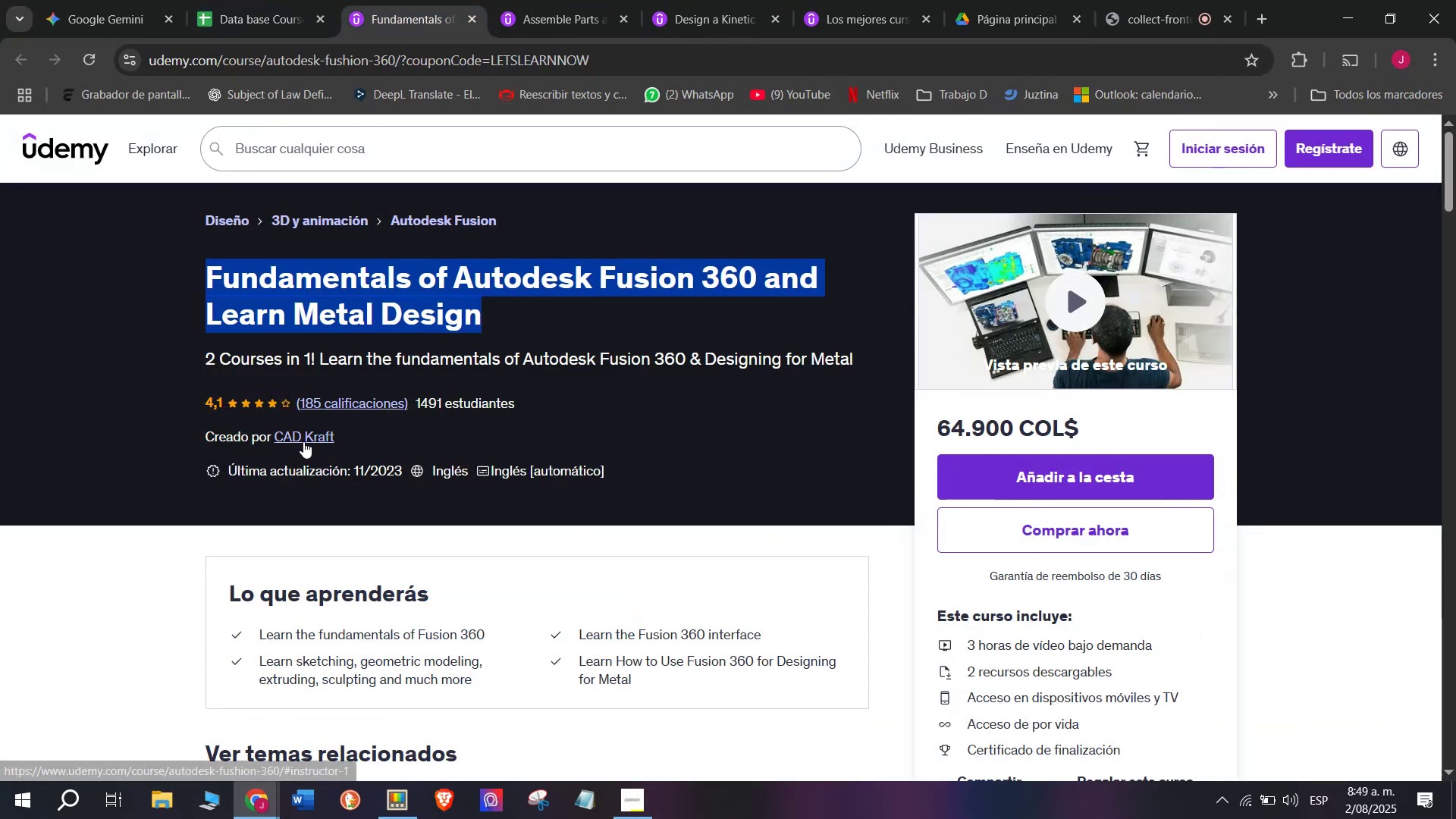 
left_click([303, 441])
 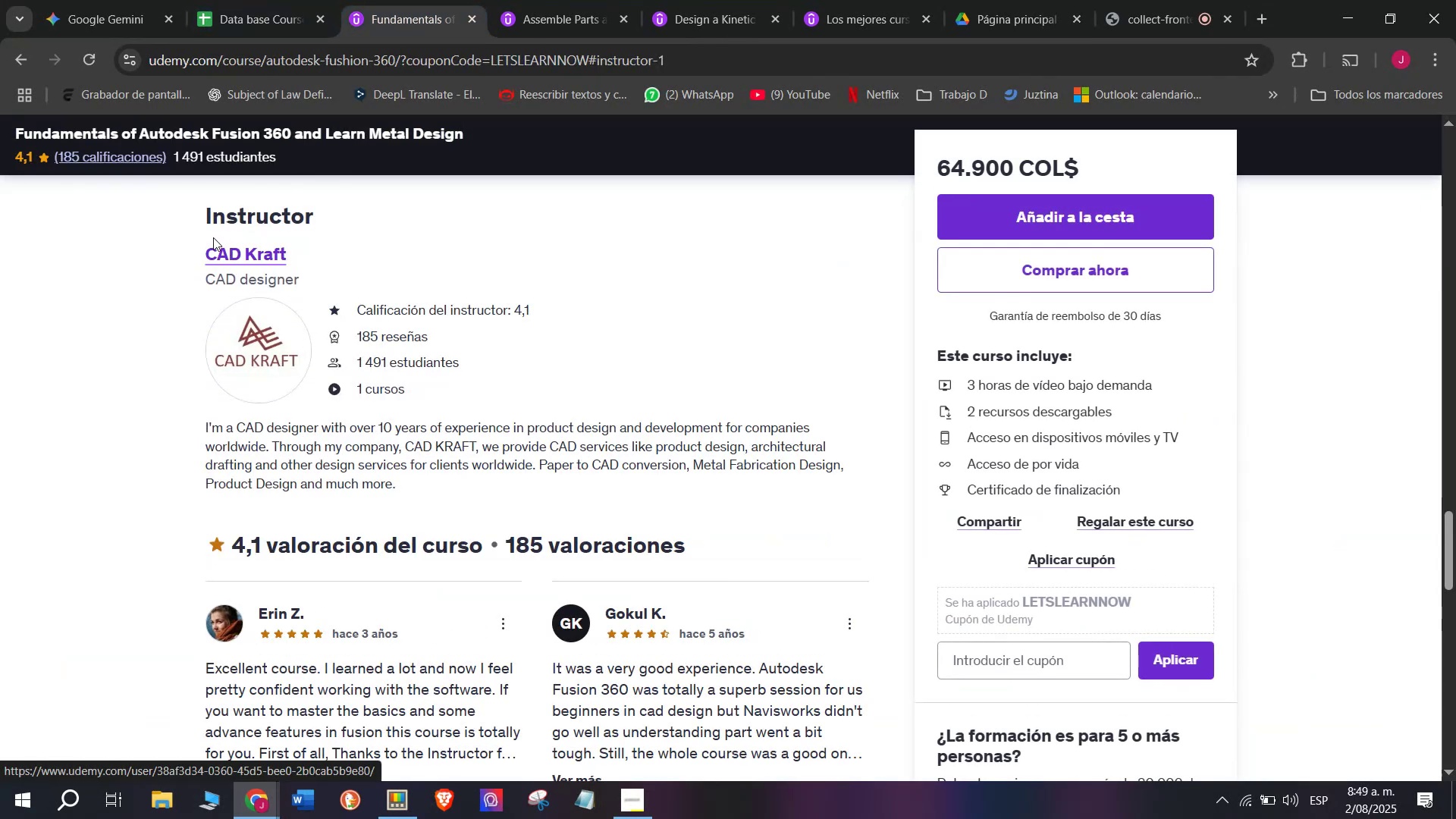 
left_click_drag(start_coordinate=[194, 231], to_coordinate=[345, 252])
 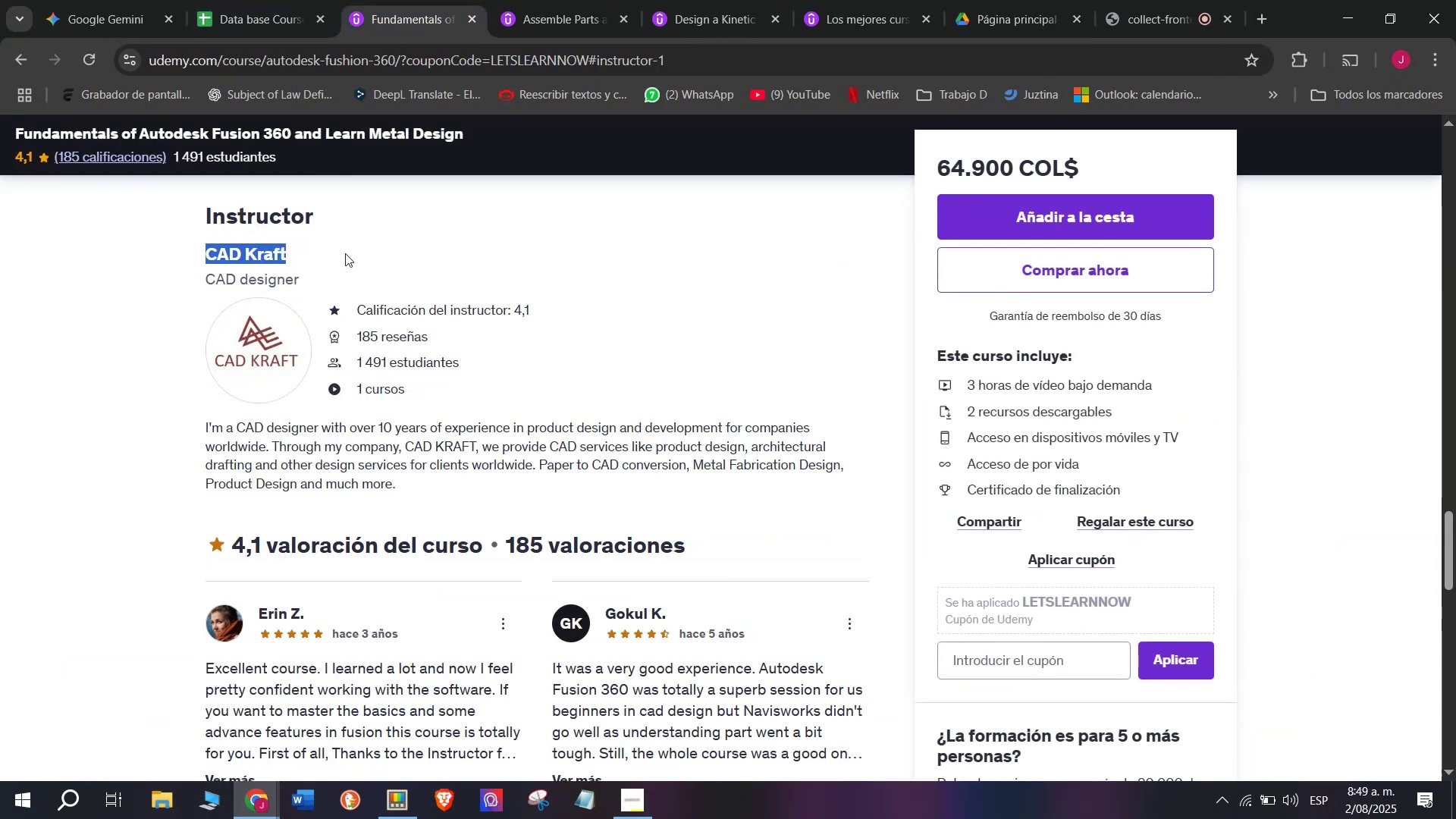 
key(Break)
 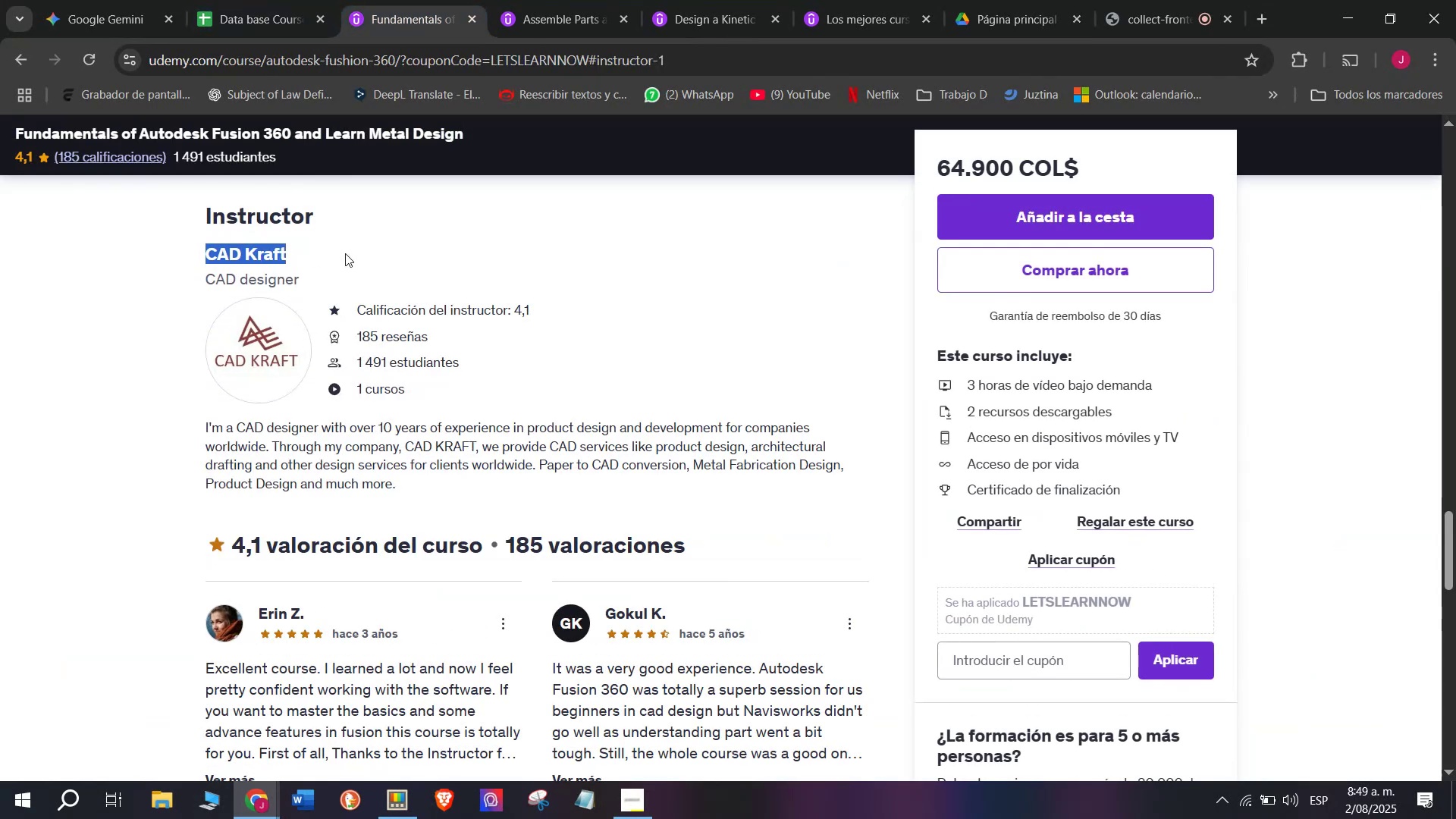 
key(Control+ControlLeft)
 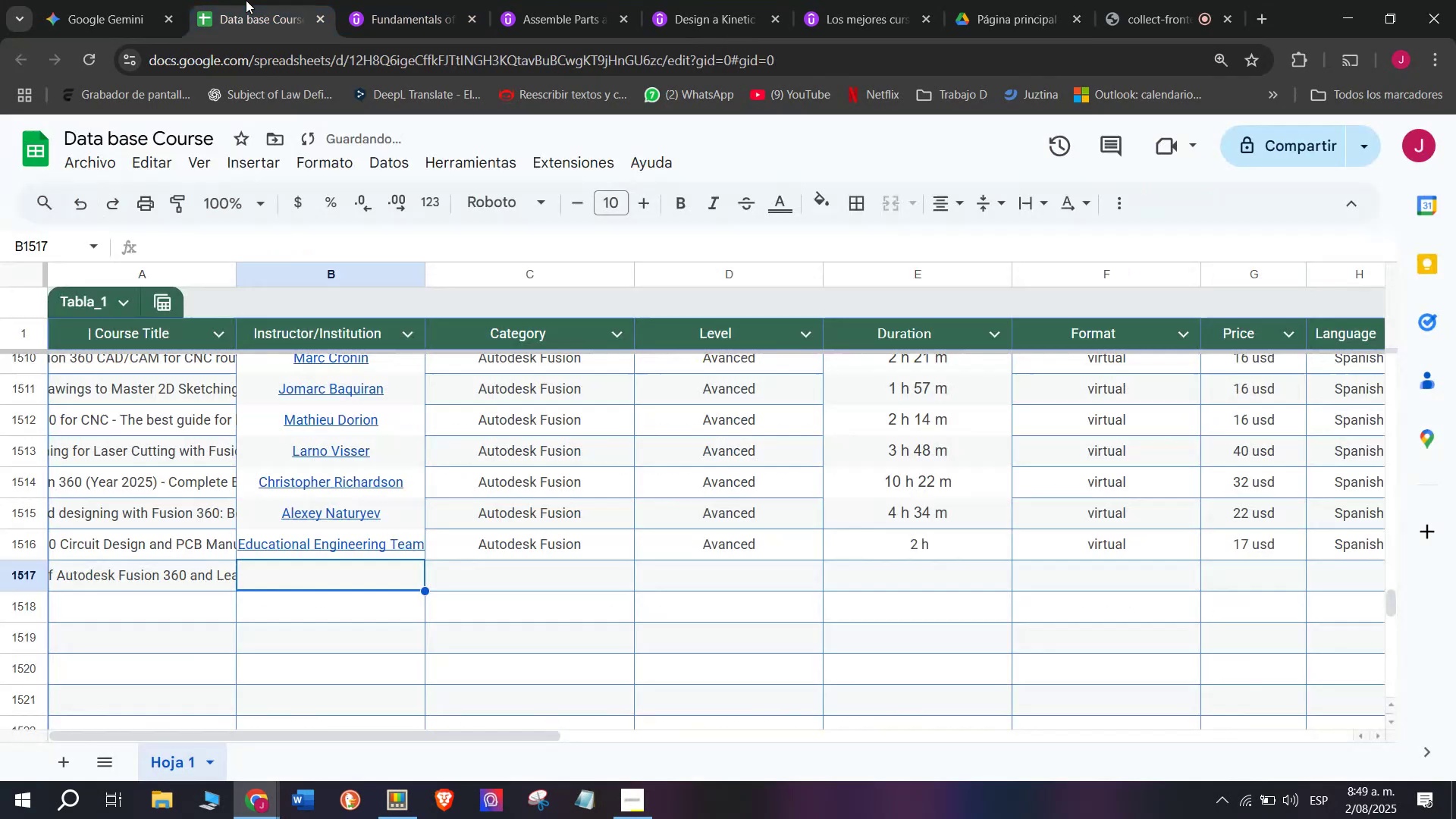 
key(Control+C)
 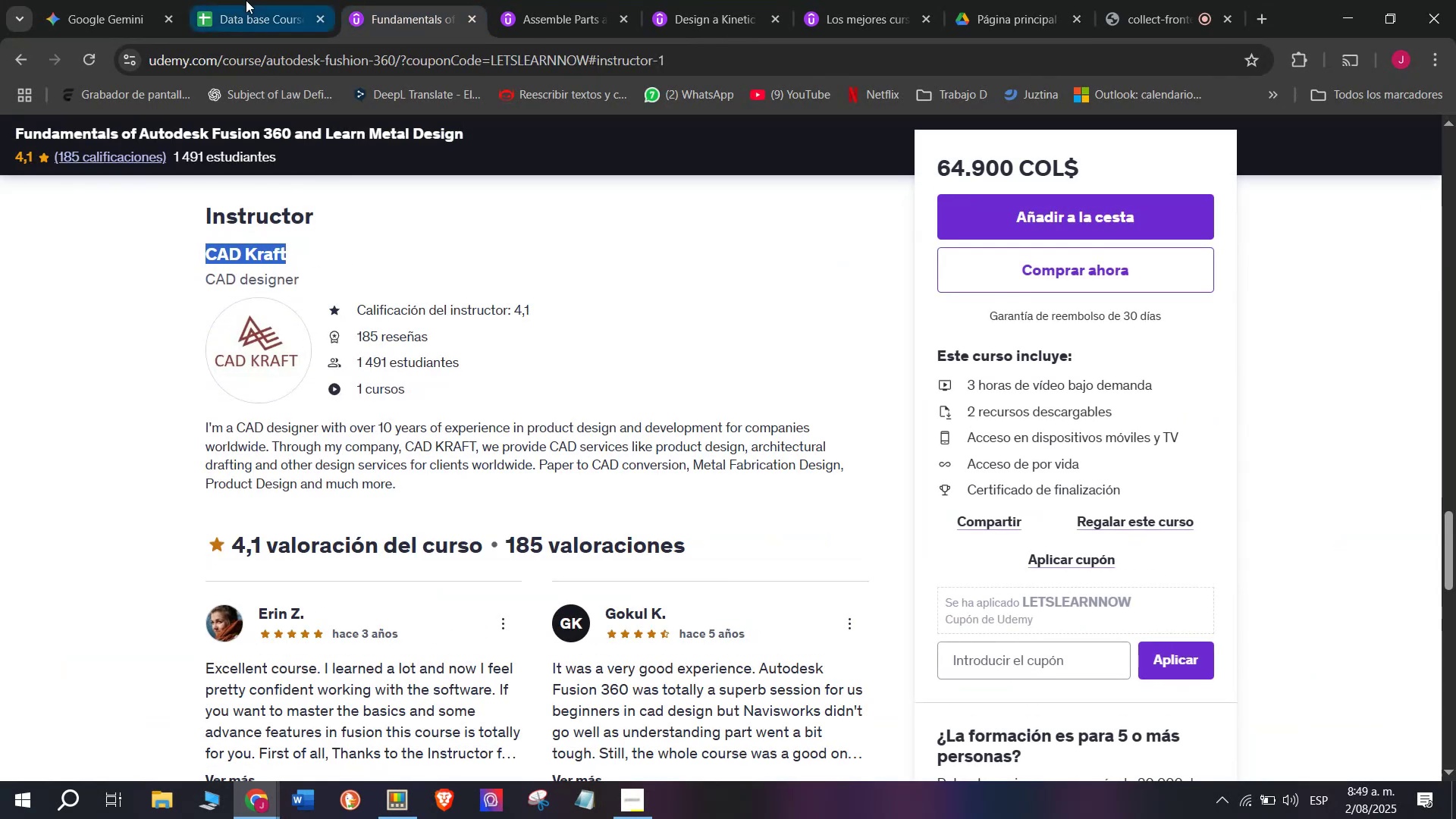 
left_click([246, 0])
 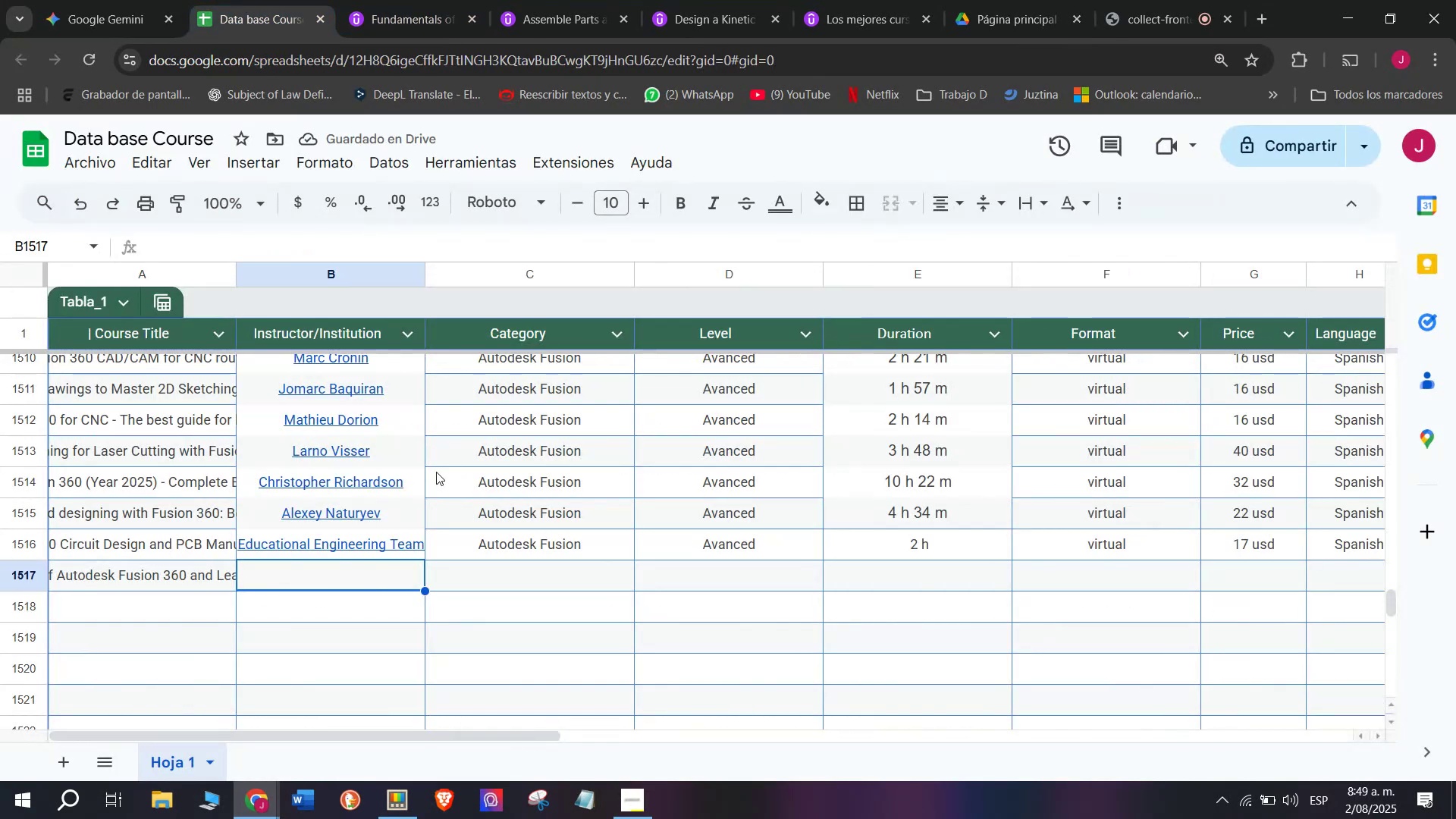 
key(Z)
 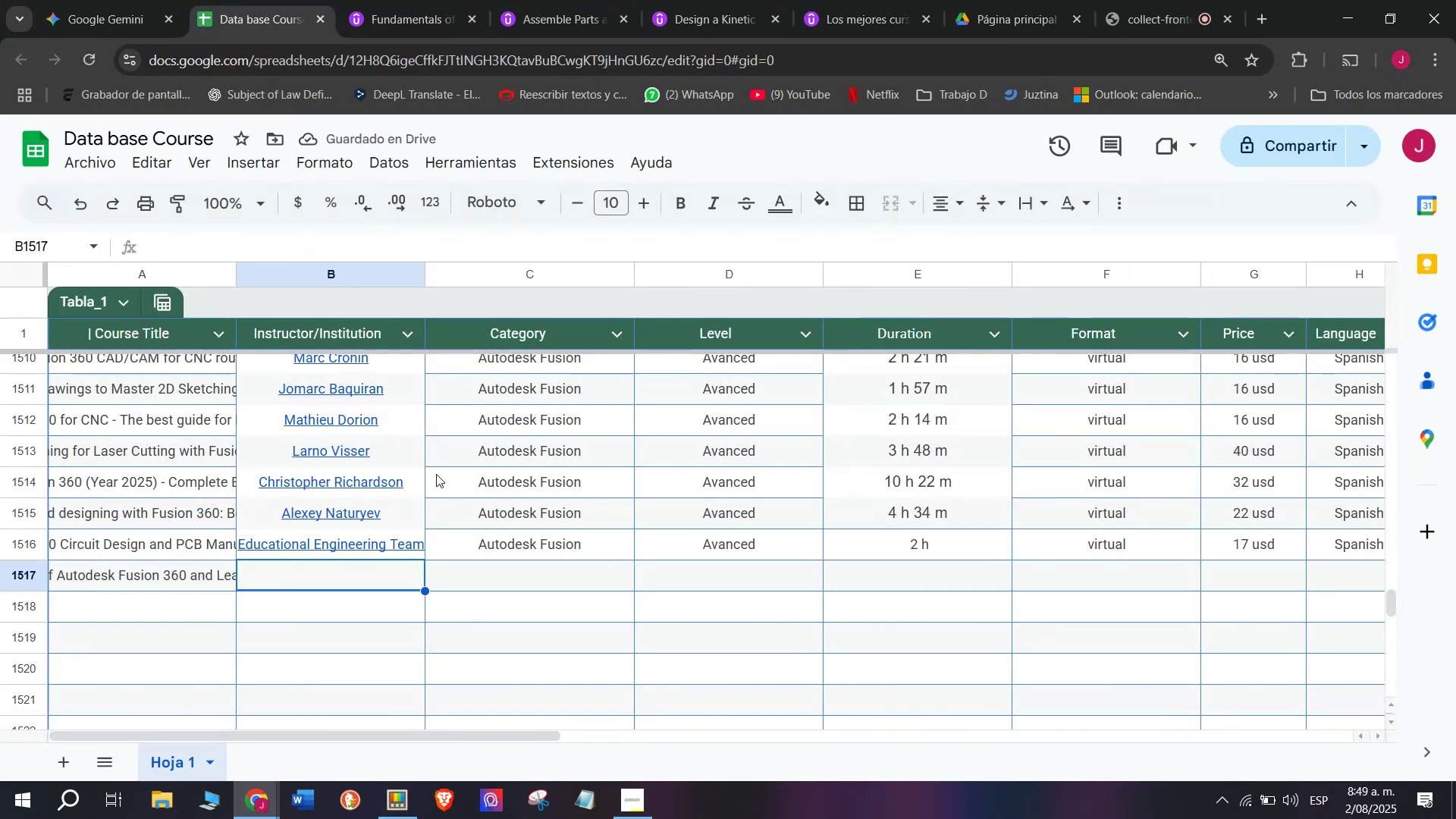 
key(Control+ControlLeft)
 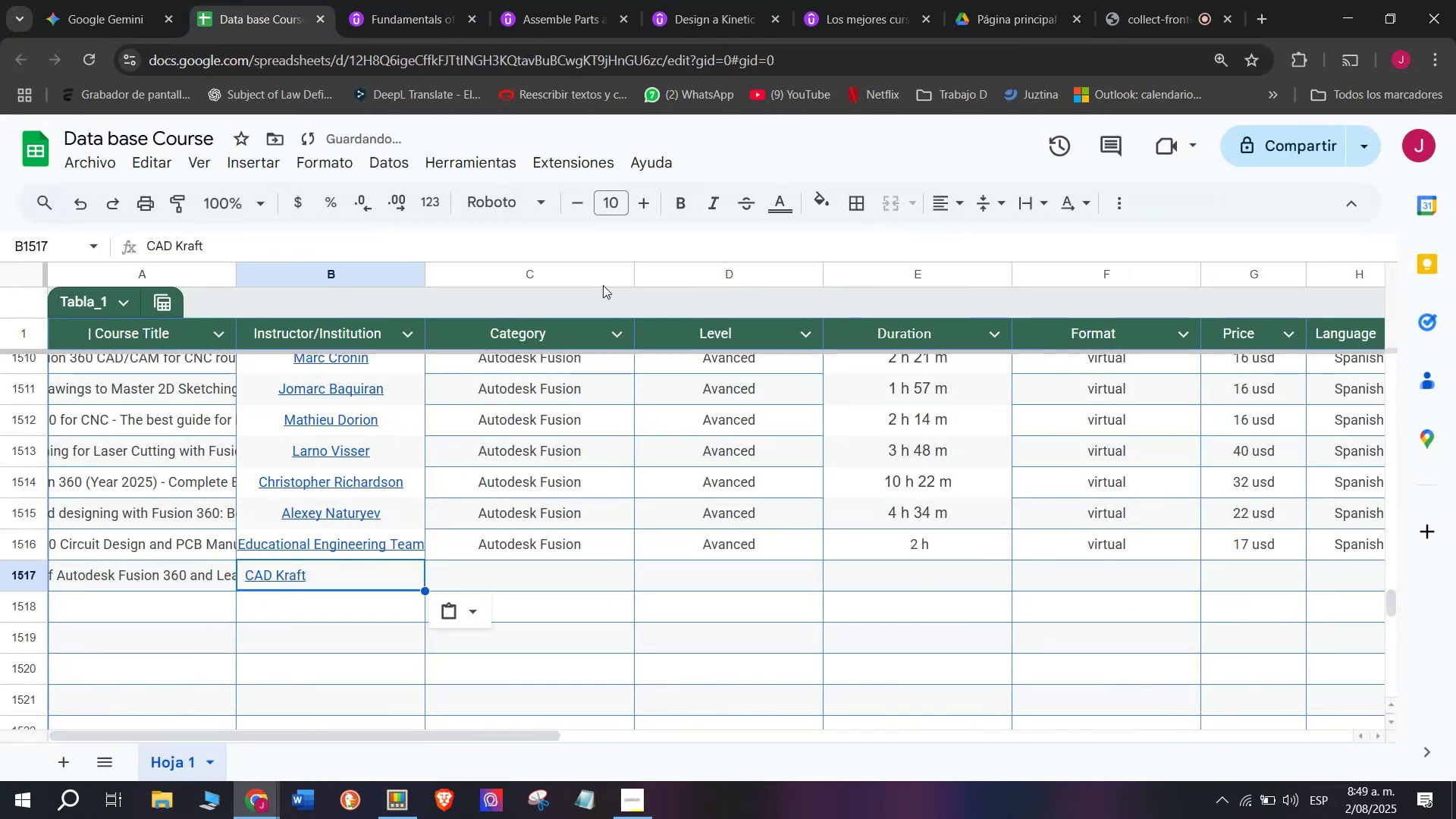 
key(Control+V)
 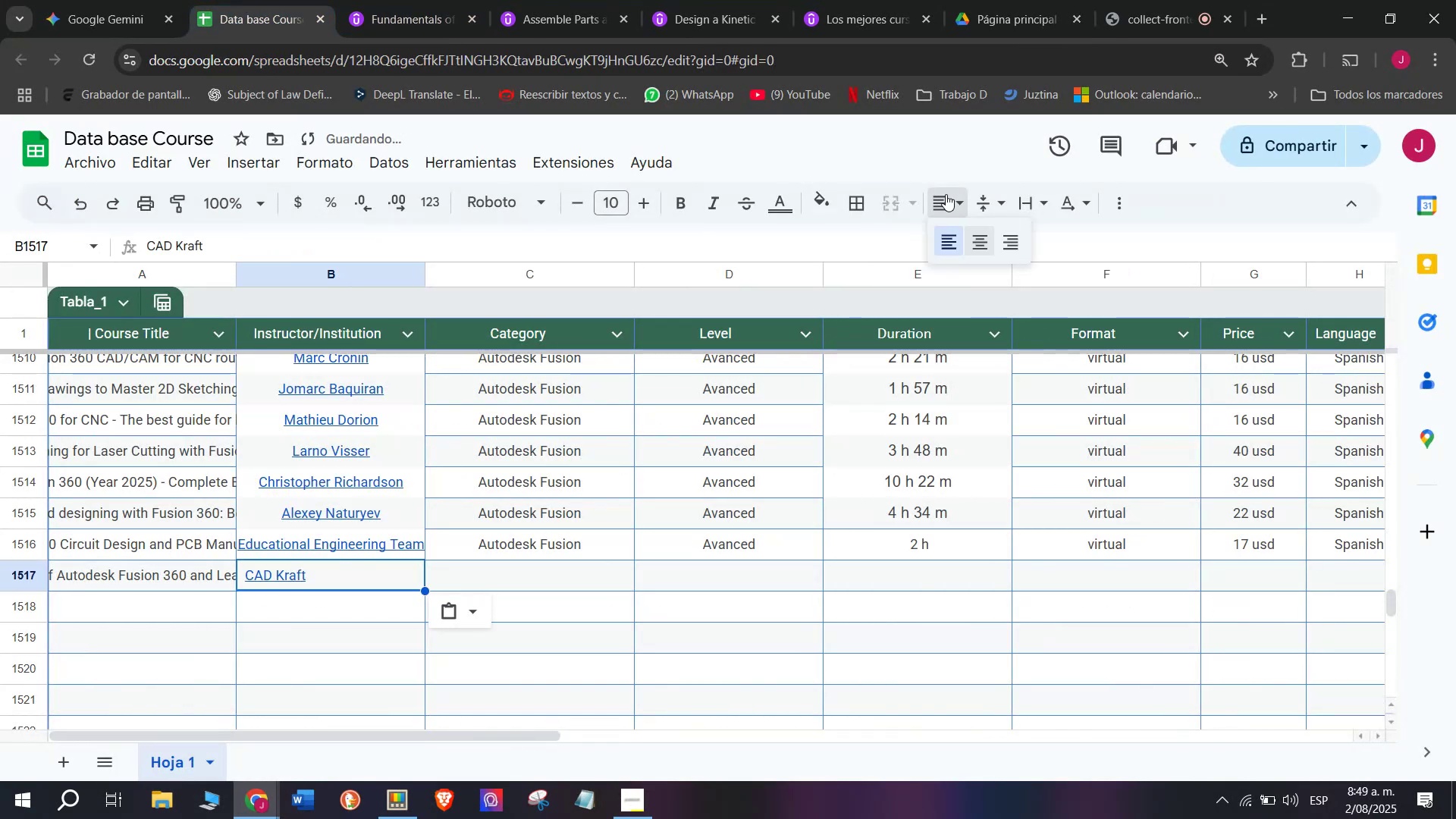 
double_click([982, 240])
 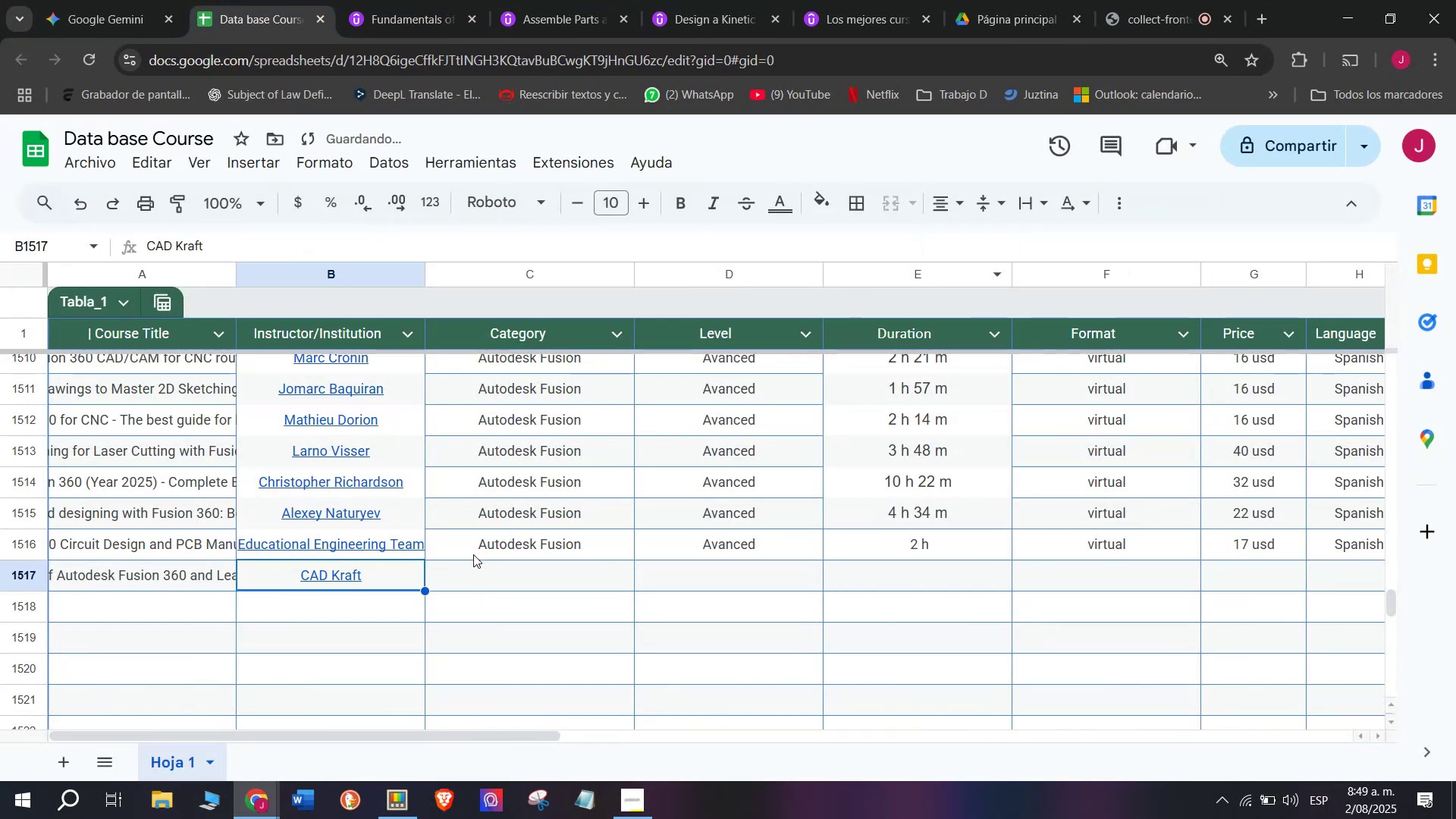 
left_click([473, 554])
 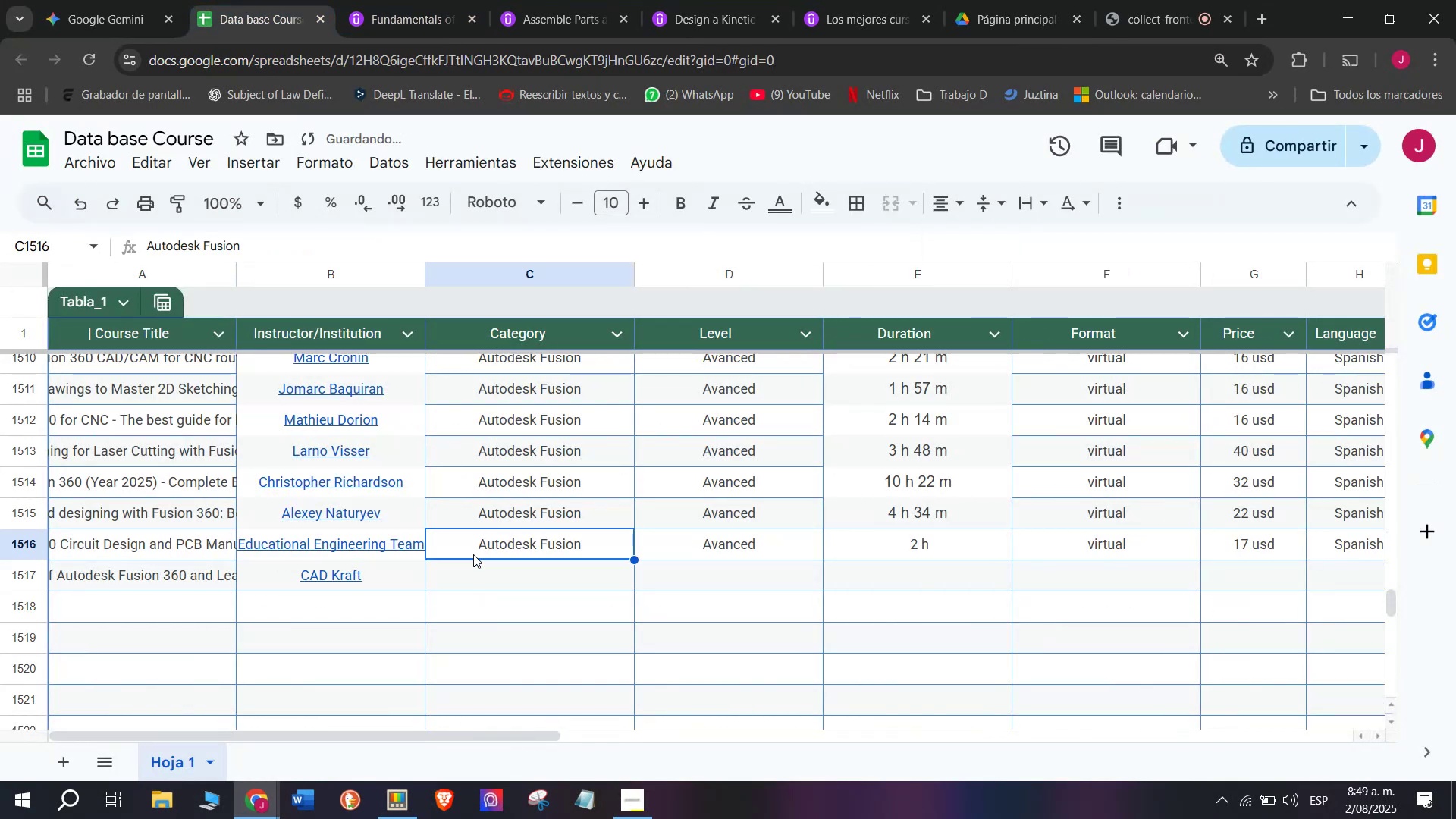 
key(Break)
 